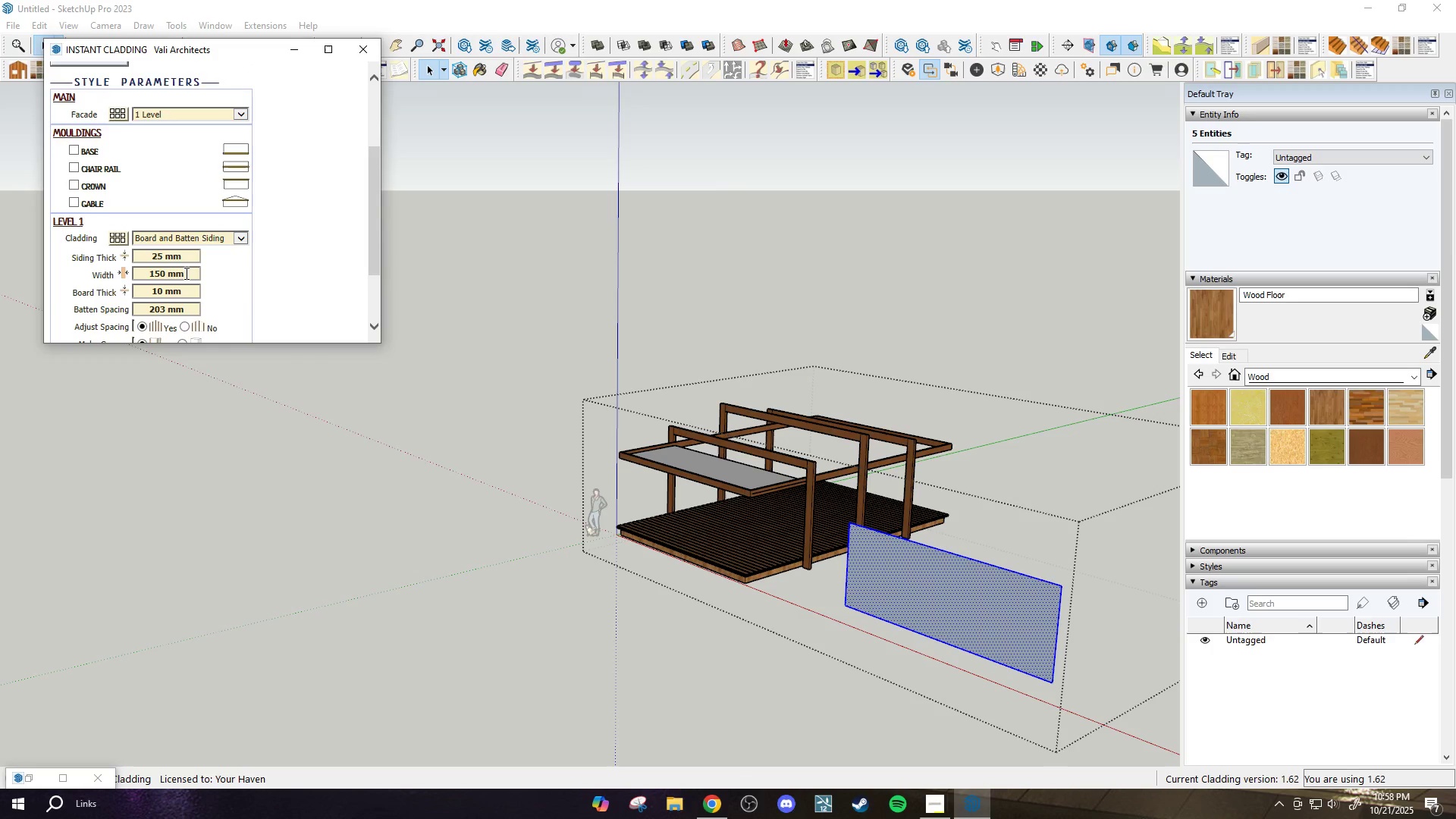 
left_click([184, 273])
 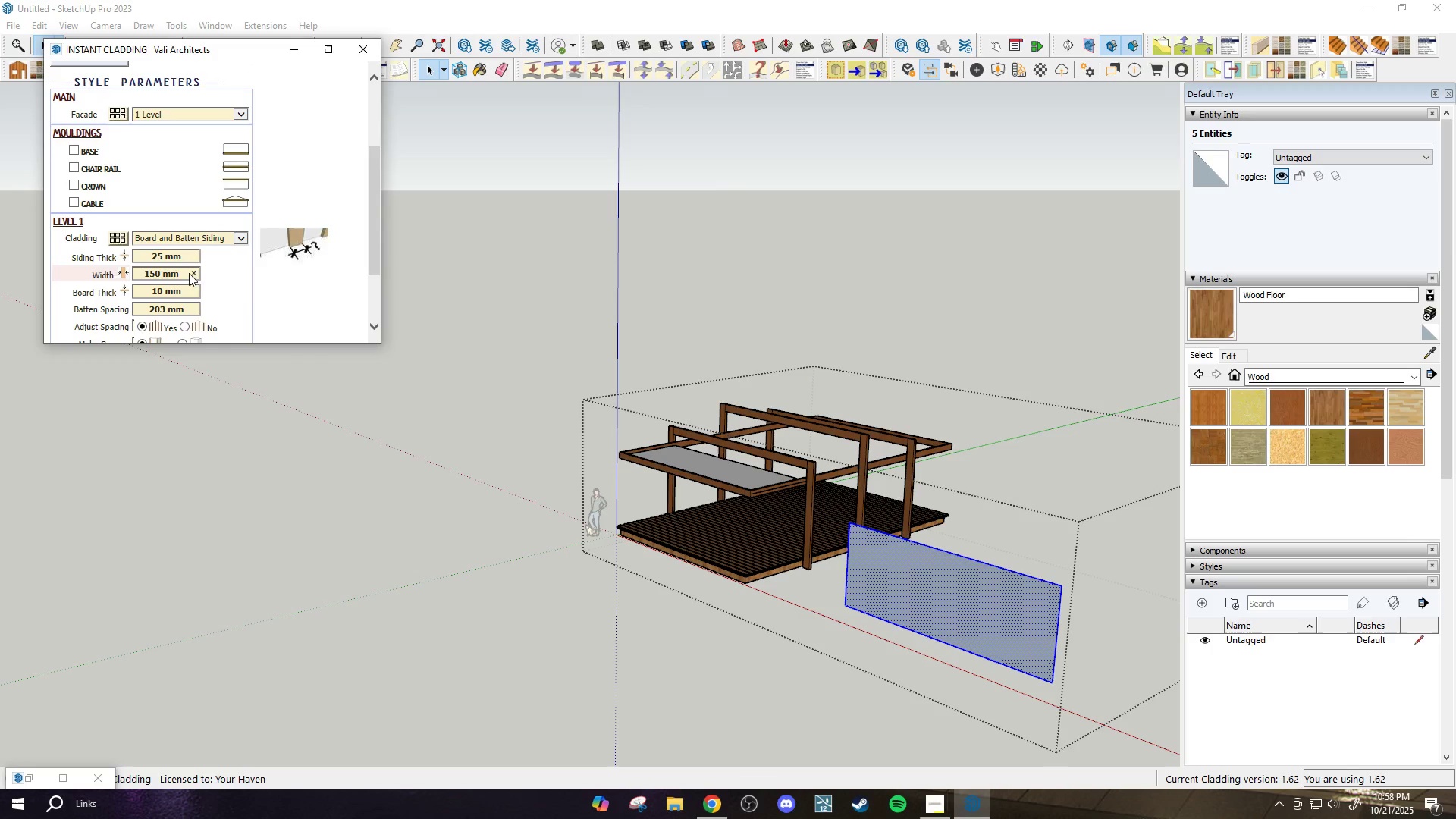 
double_click([189, 273])
 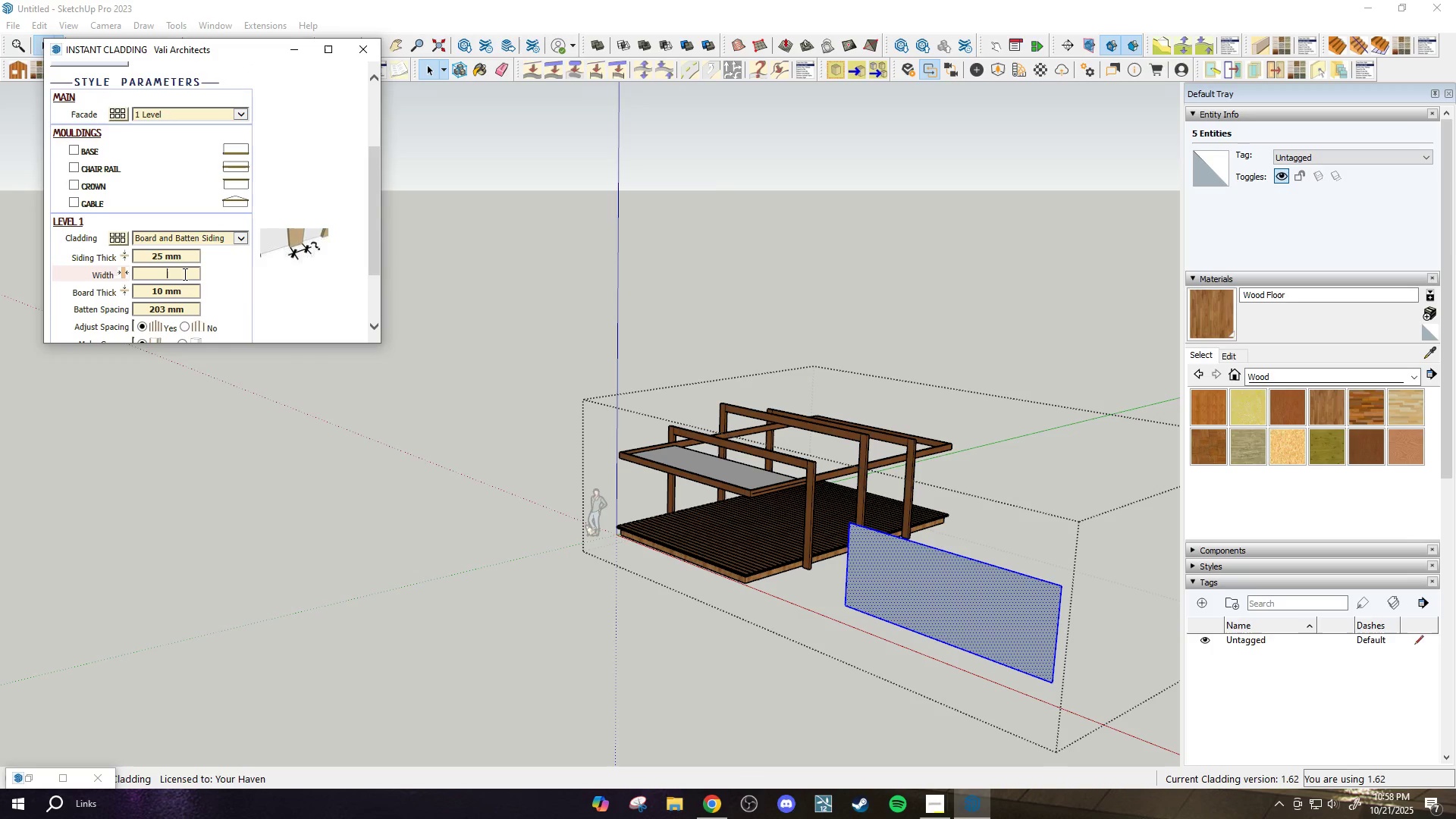 
type(200)
 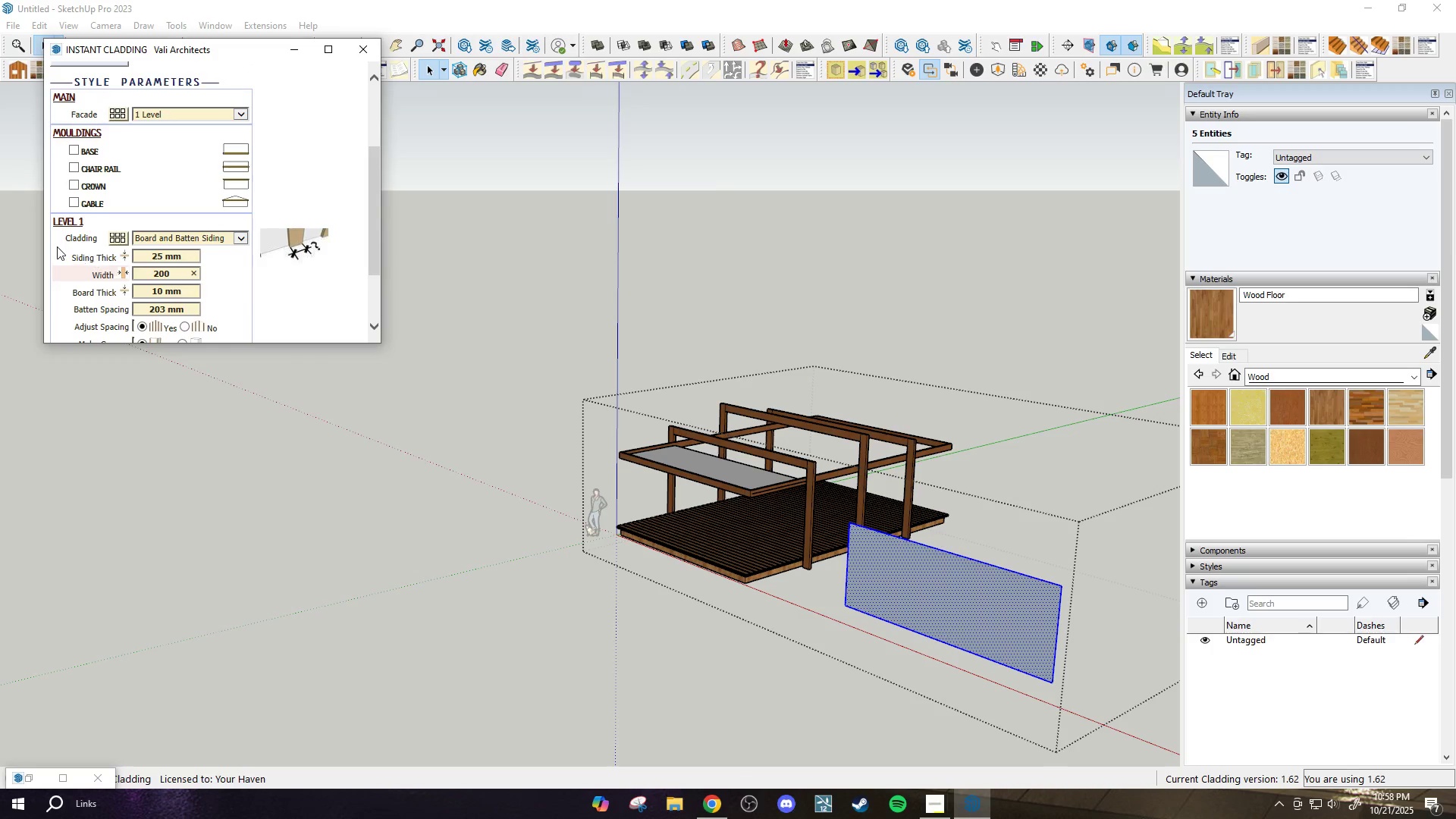 
scroll: coordinate [179, 255], scroll_direction: down, amount: 5.0
 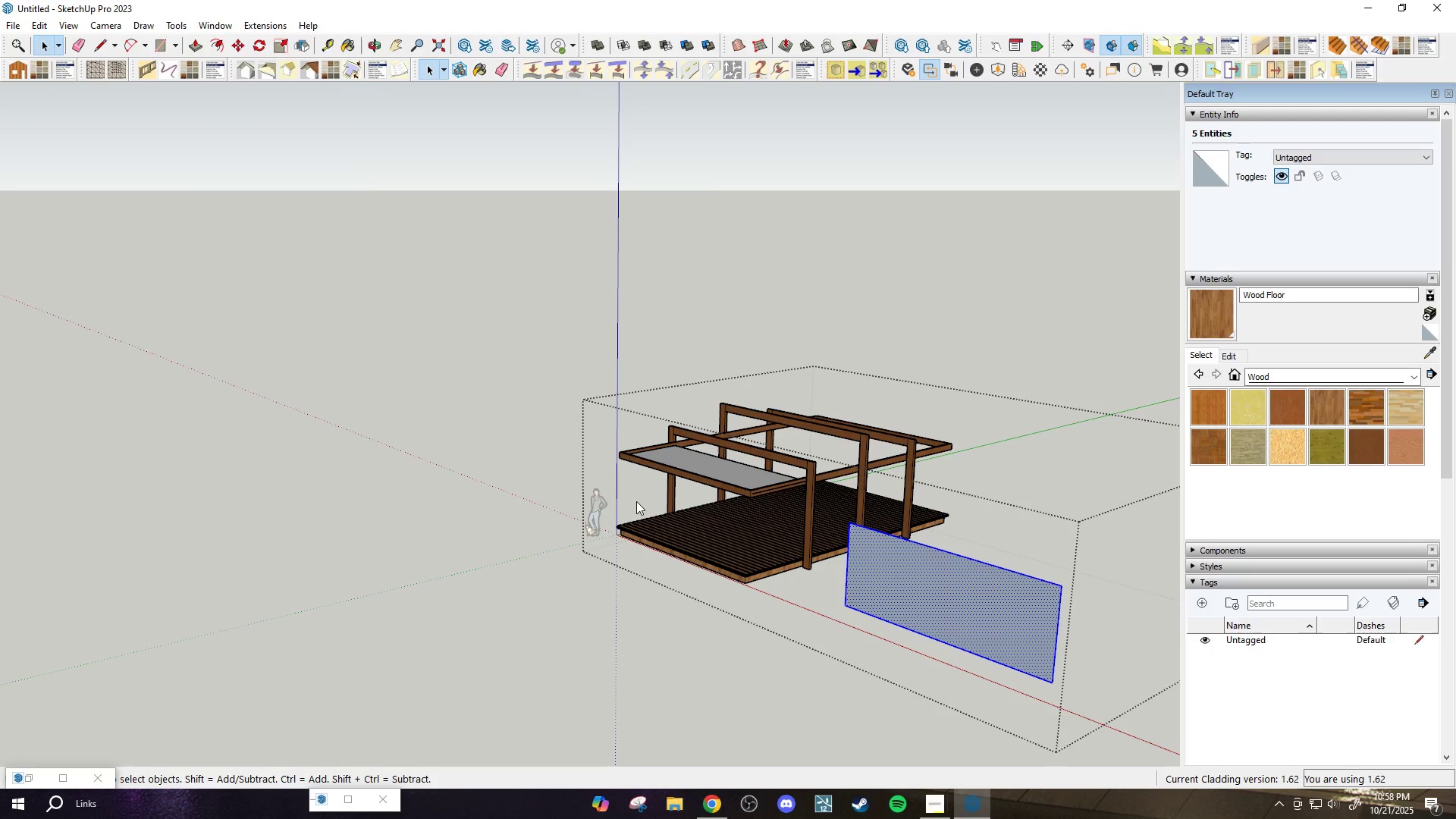 
scroll: coordinate [466, 630], scroll_direction: up, amount: 35.0
 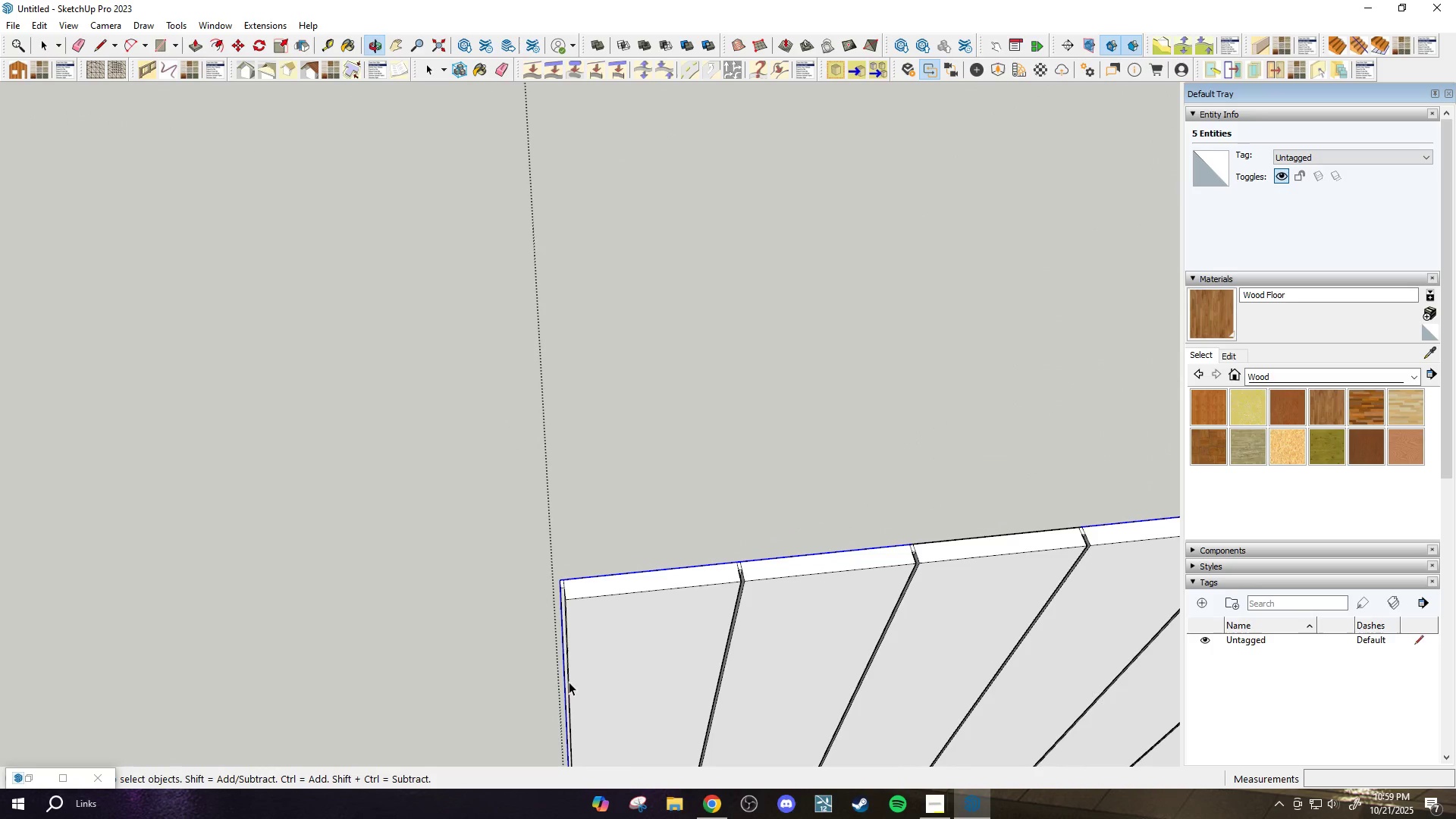 
scroll: coordinate [743, 593], scroll_direction: down, amount: 19.0
 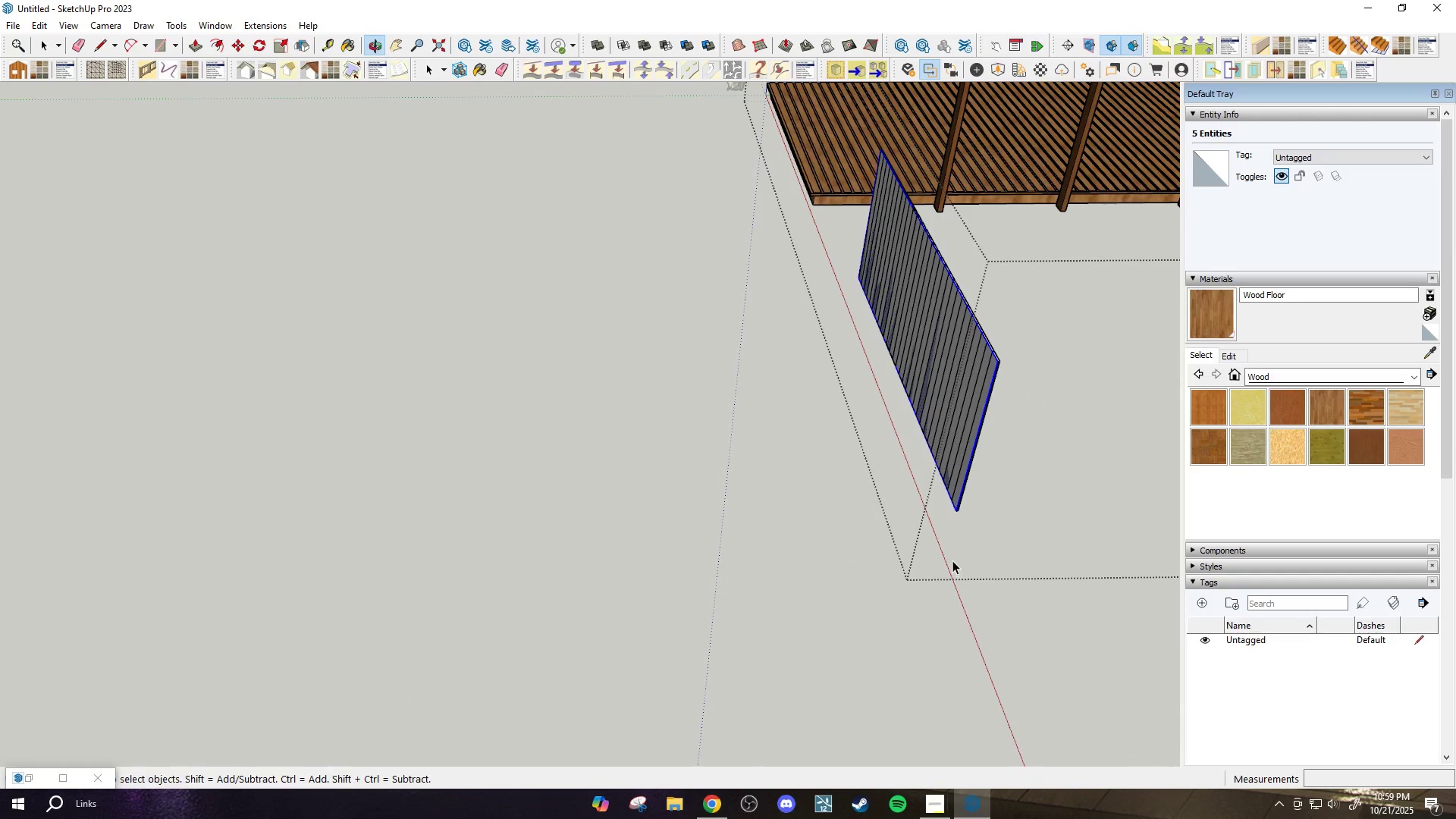 
scroll: coordinate [1001, 360], scroll_direction: up, amount: 20.0
 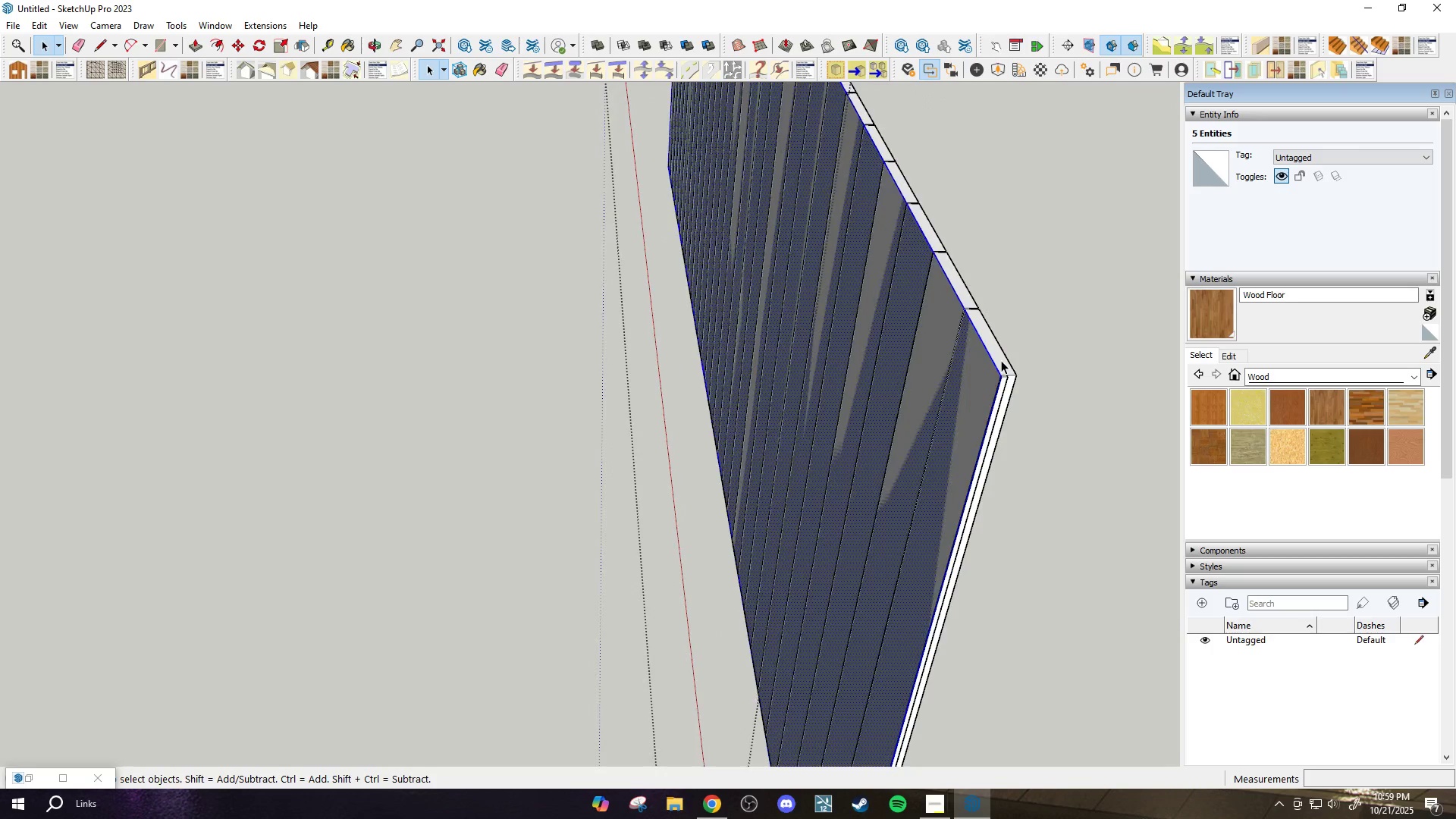 
left_click([1001, 360])
 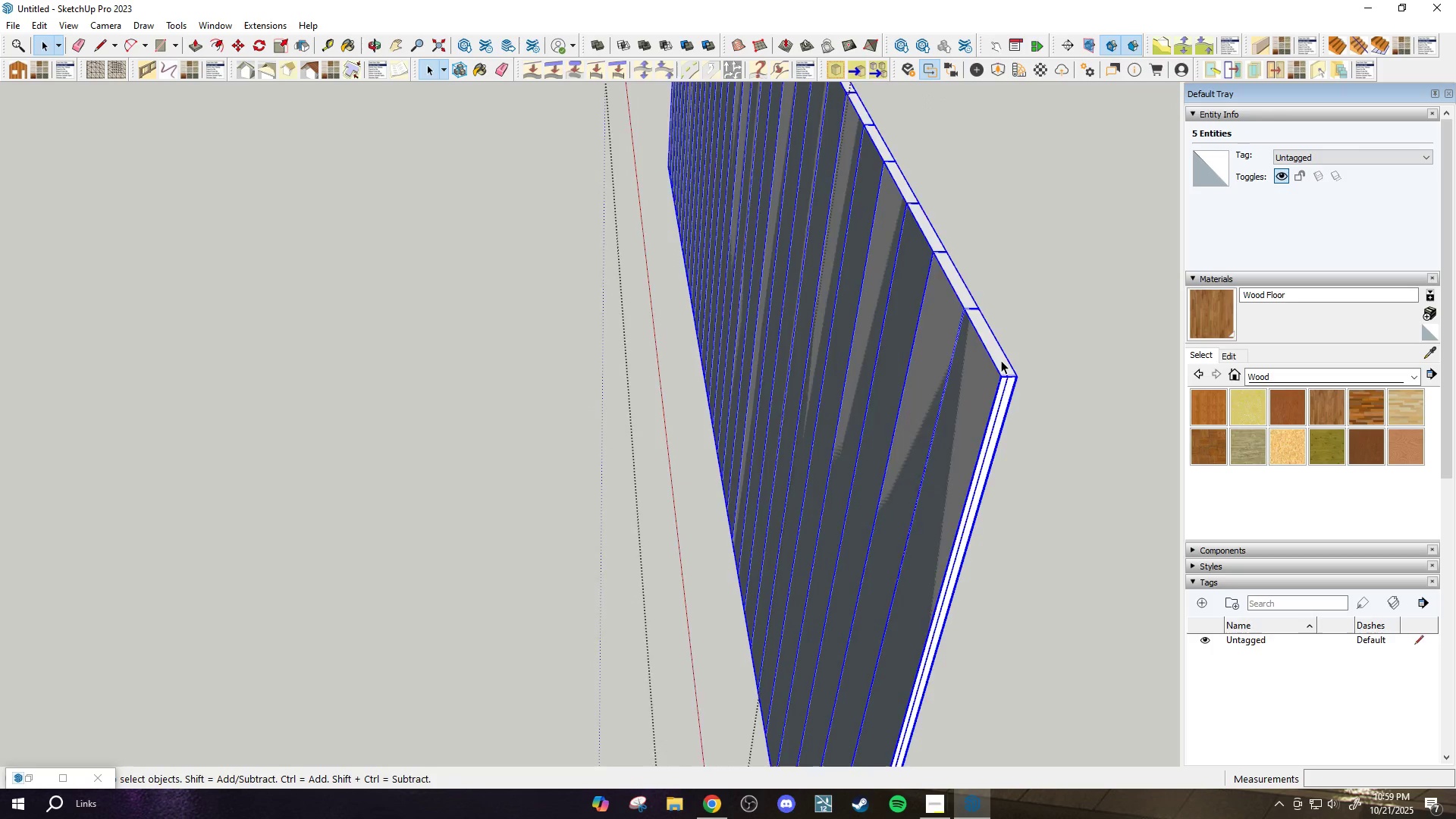 
scroll: coordinate [1001, 360], scroll_direction: down, amount: 3.0
 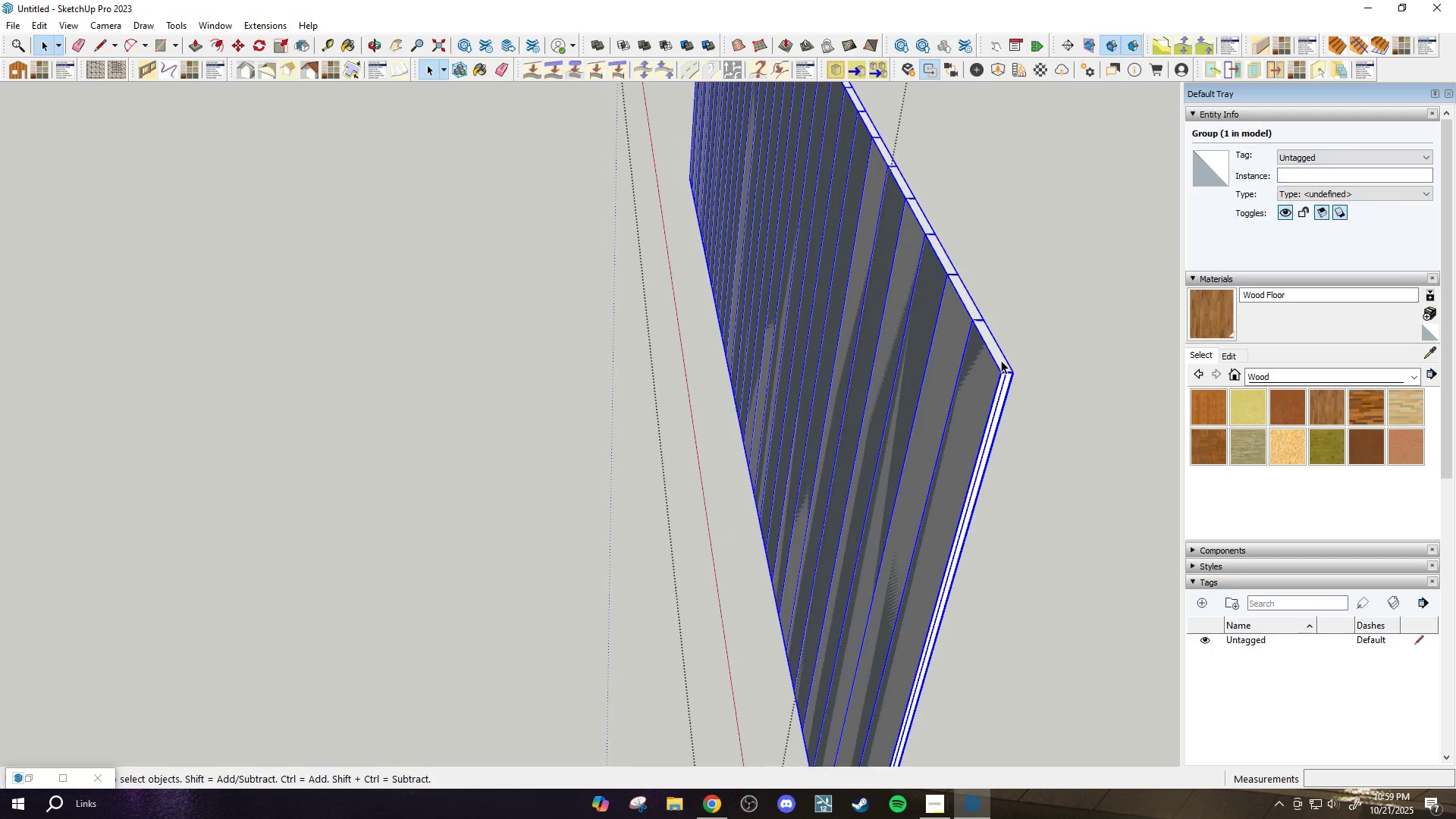 
key(Control+Z)
 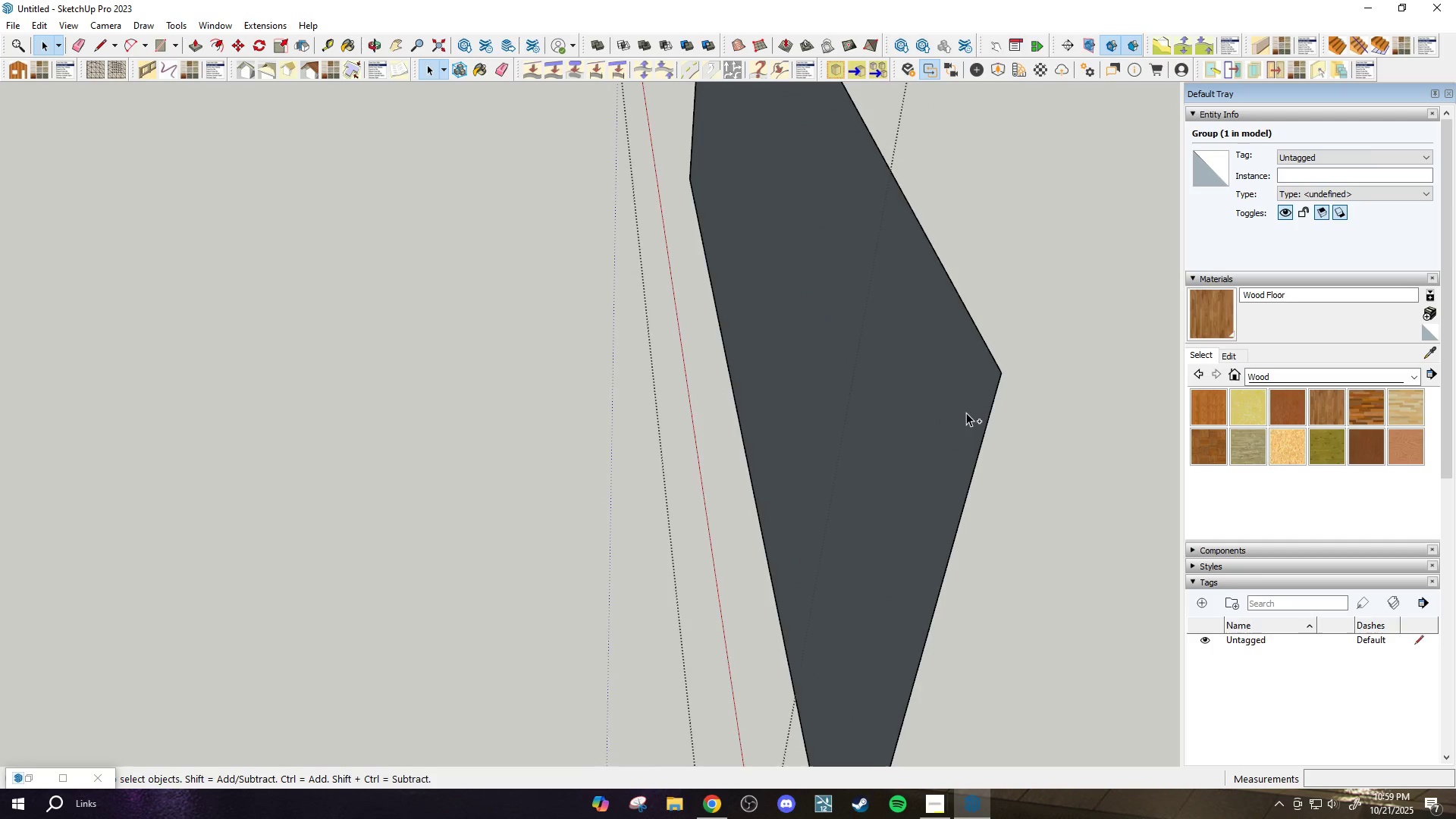 
scroll: coordinate [952, 425], scroll_direction: down, amount: 4.0
 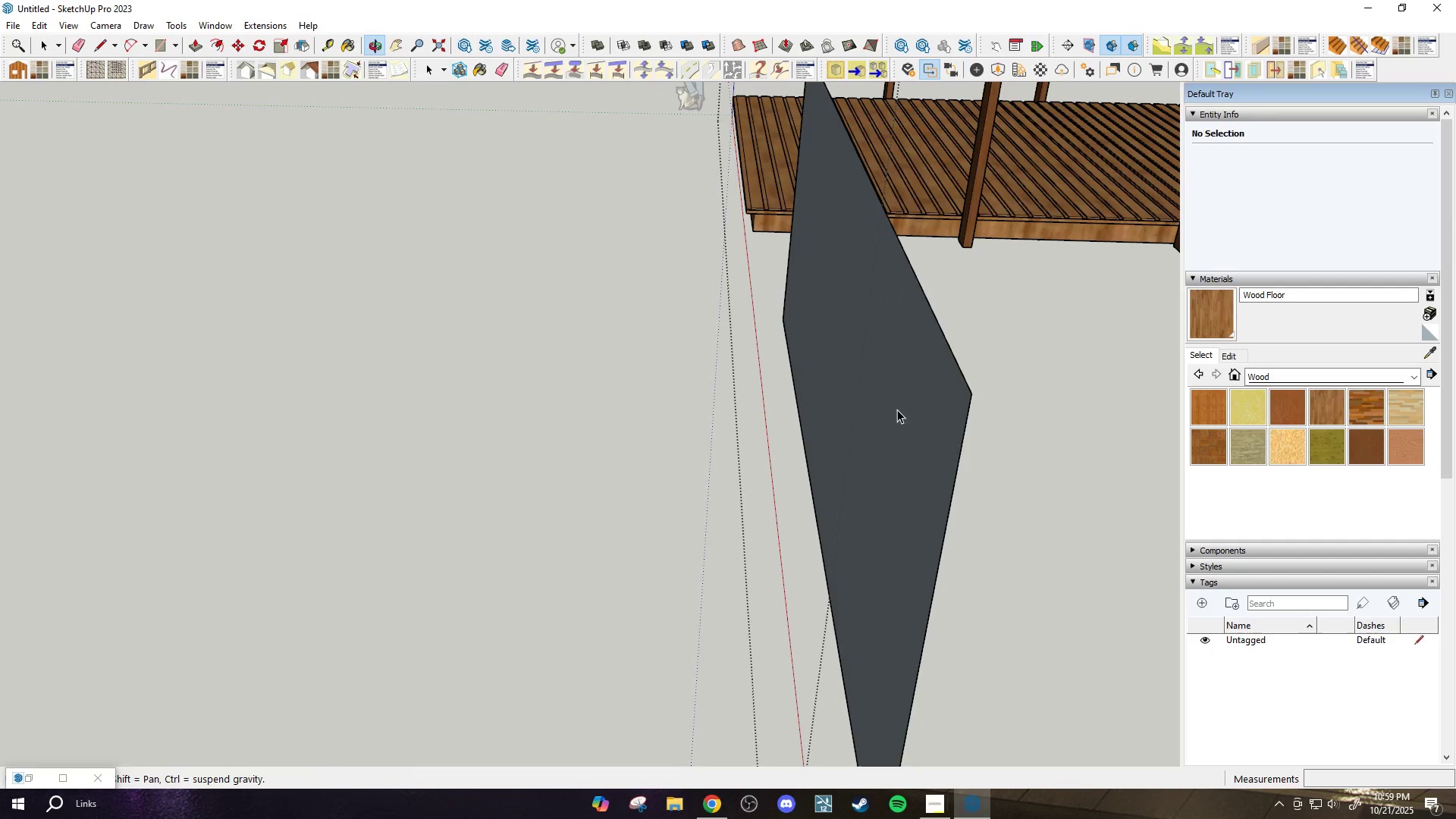 
left_click([897, 406])
 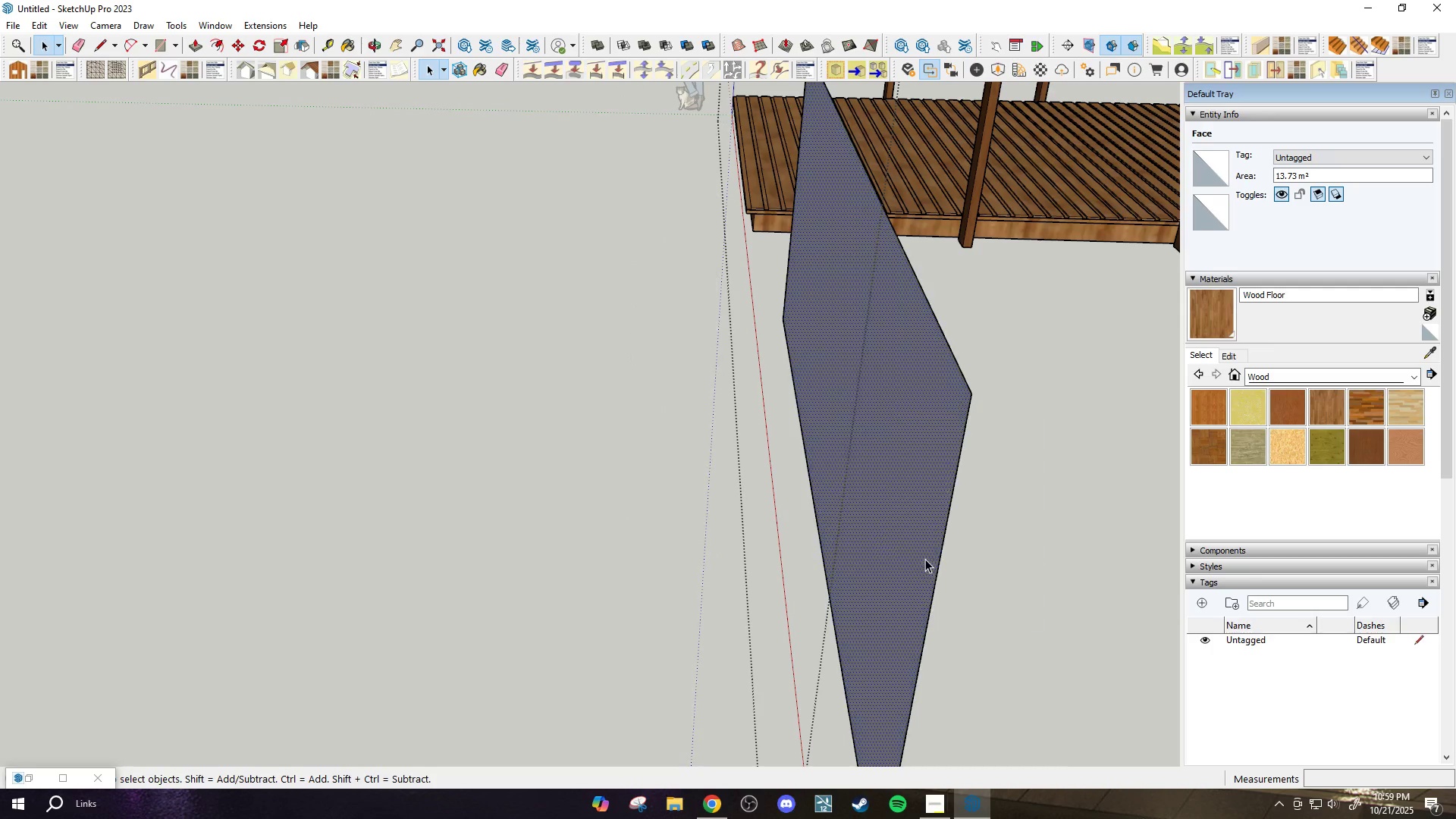 
scroll: coordinate [805, 479], scroll_direction: down, amount: 5.0
 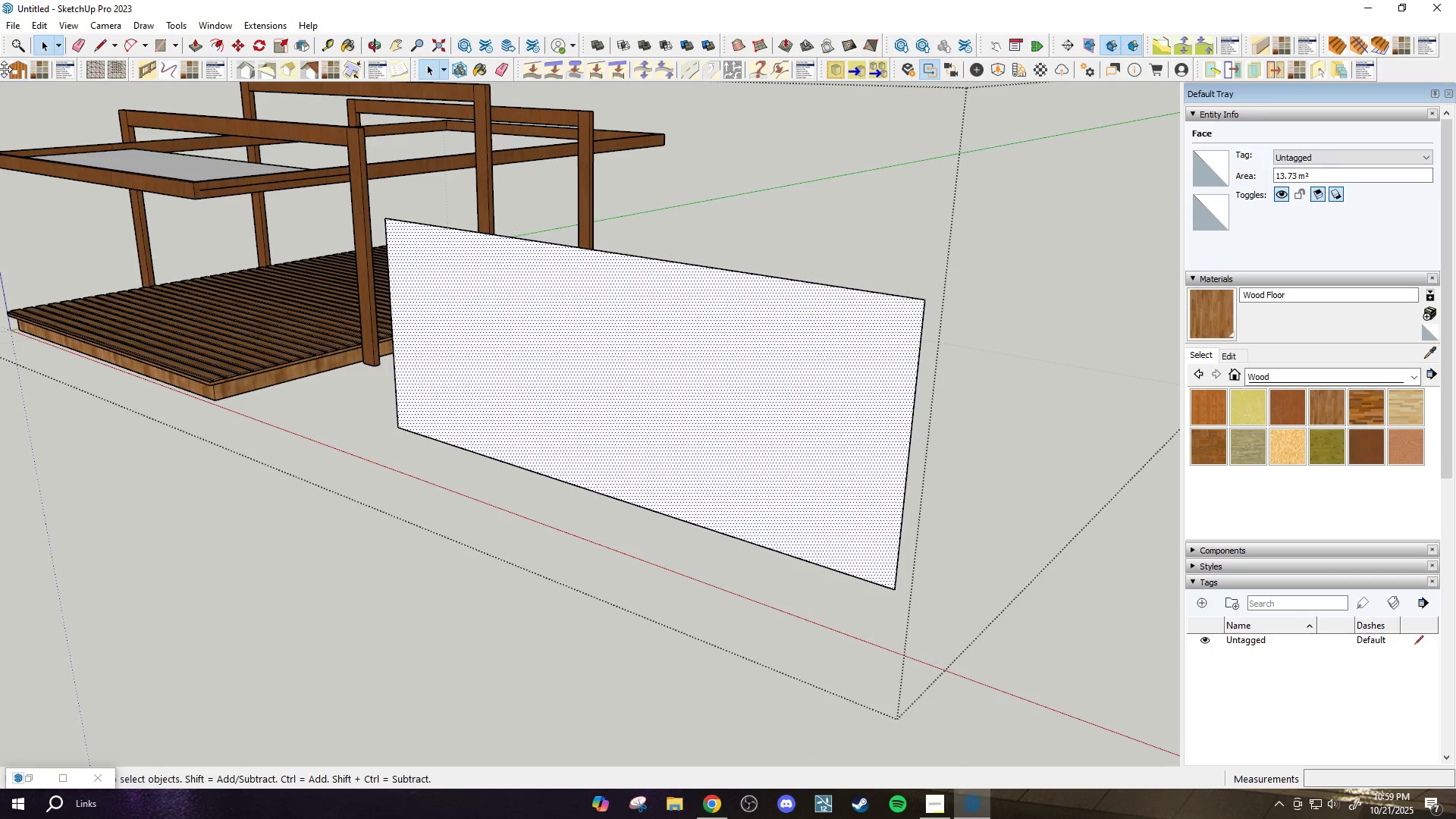 
double_click([19, 70])
 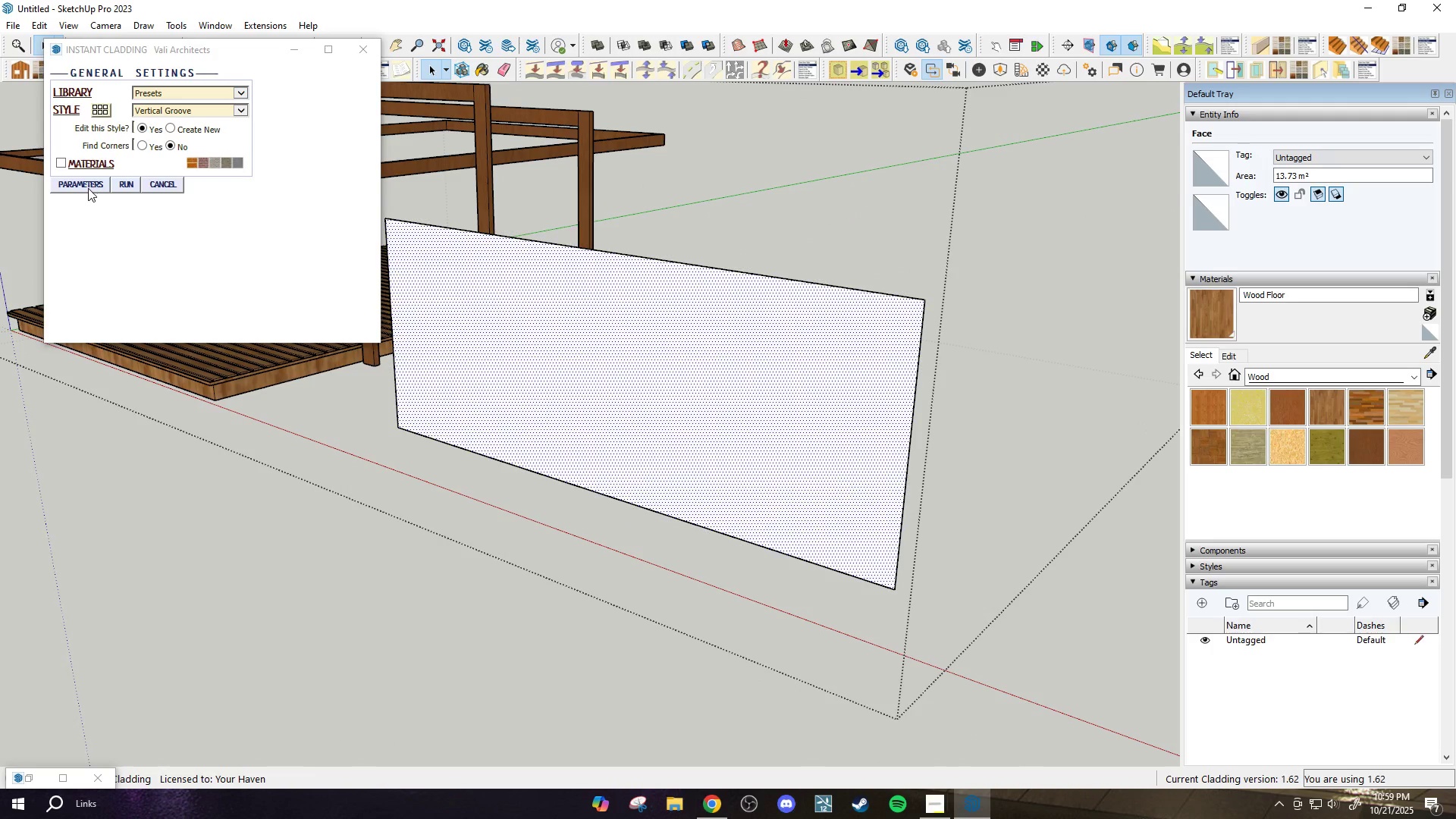 
left_click([99, 185])
 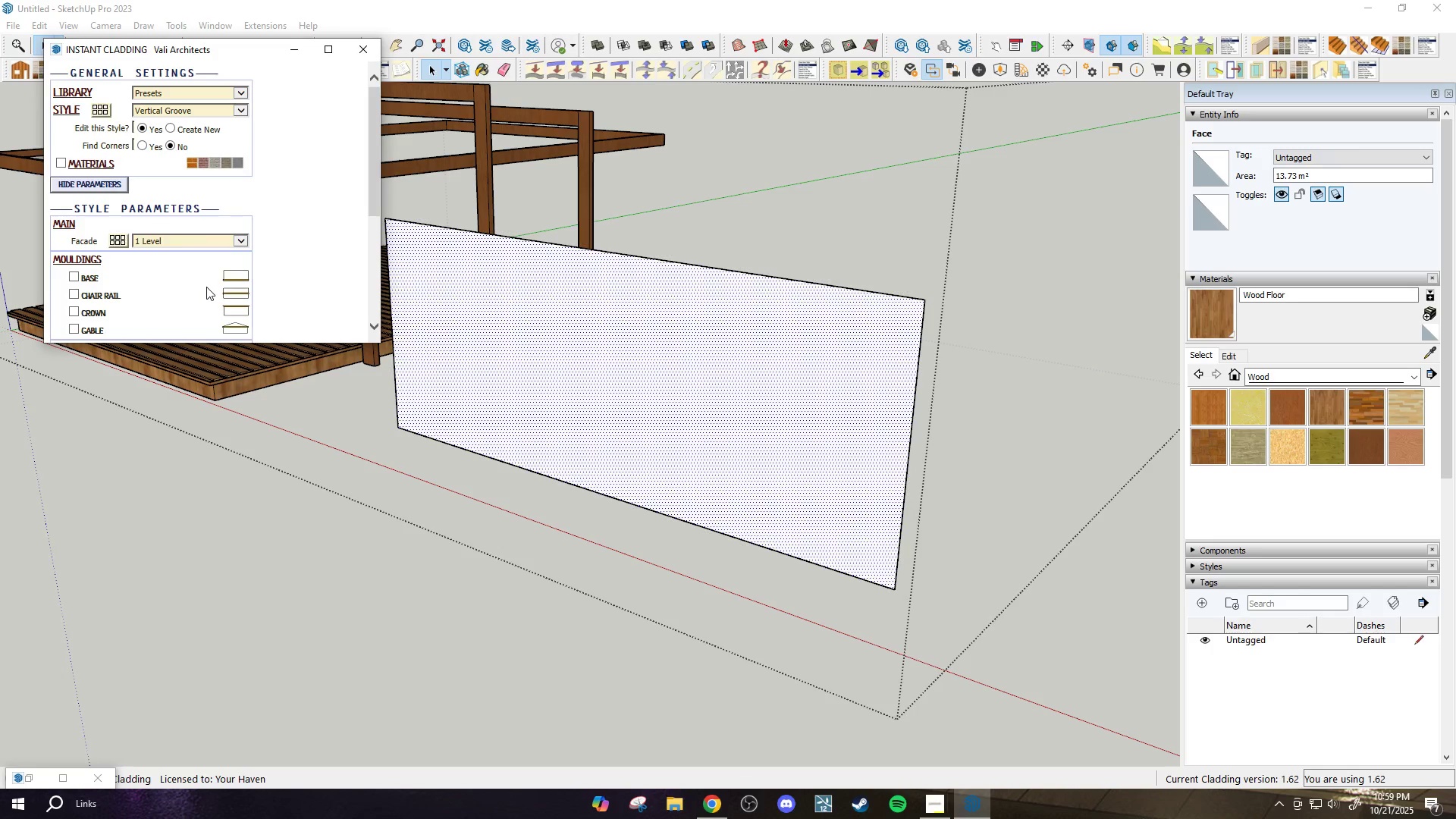 
scroll: coordinate [238, 255], scroll_direction: down, amount: 5.0
 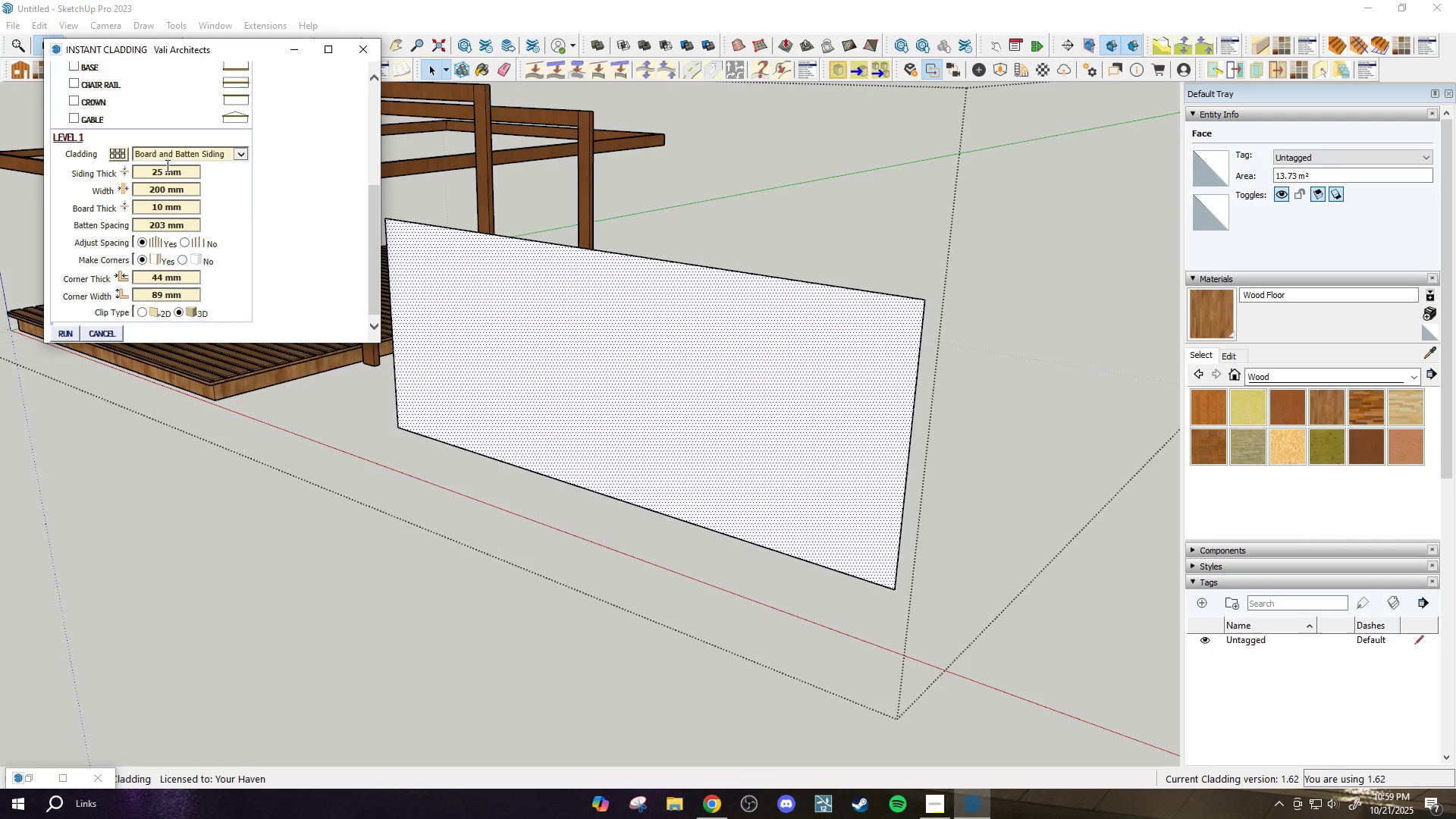 
wait(5.31)
 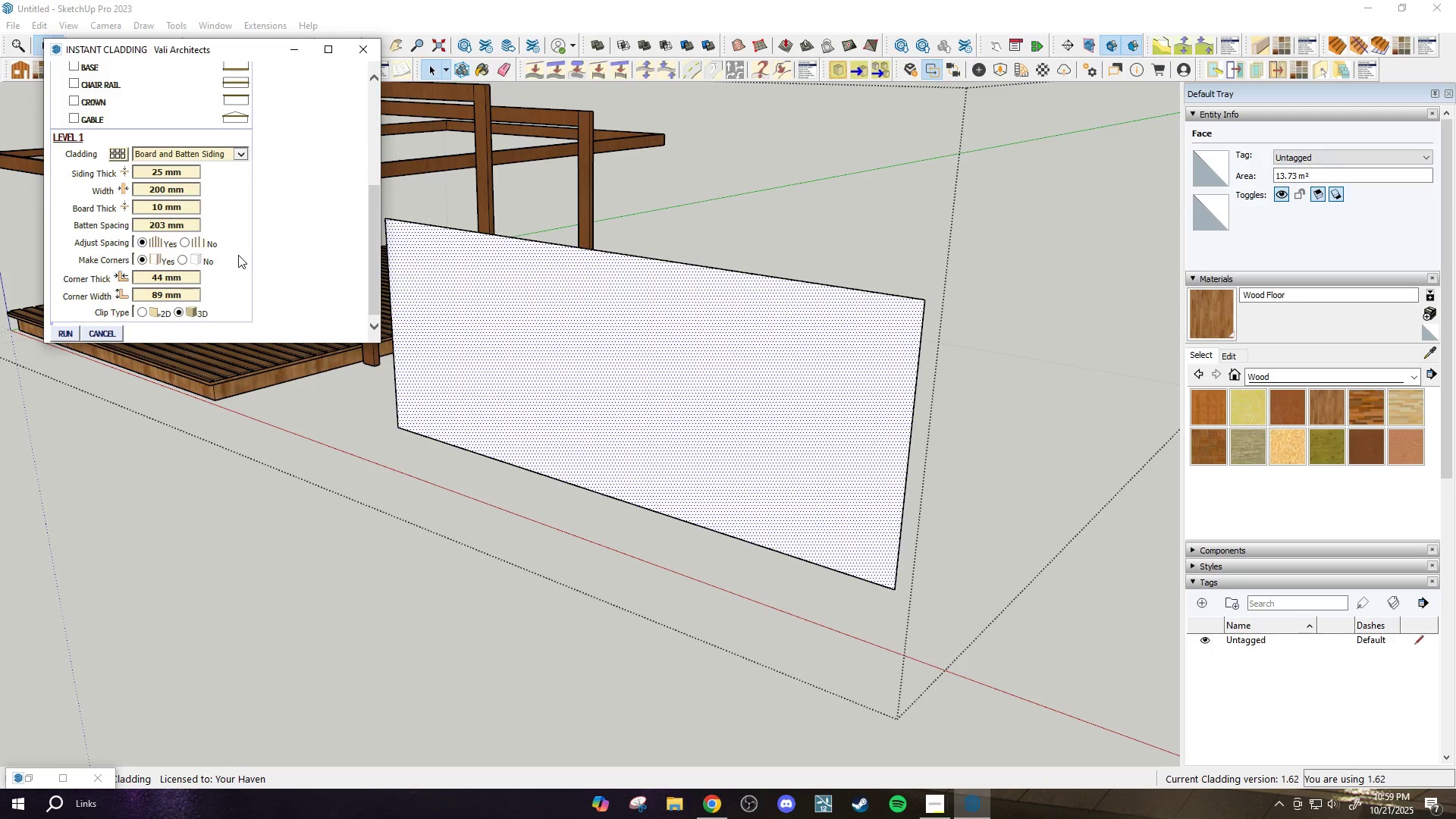 
scroll: coordinate [198, 175], scroll_direction: down, amount: 1.0
 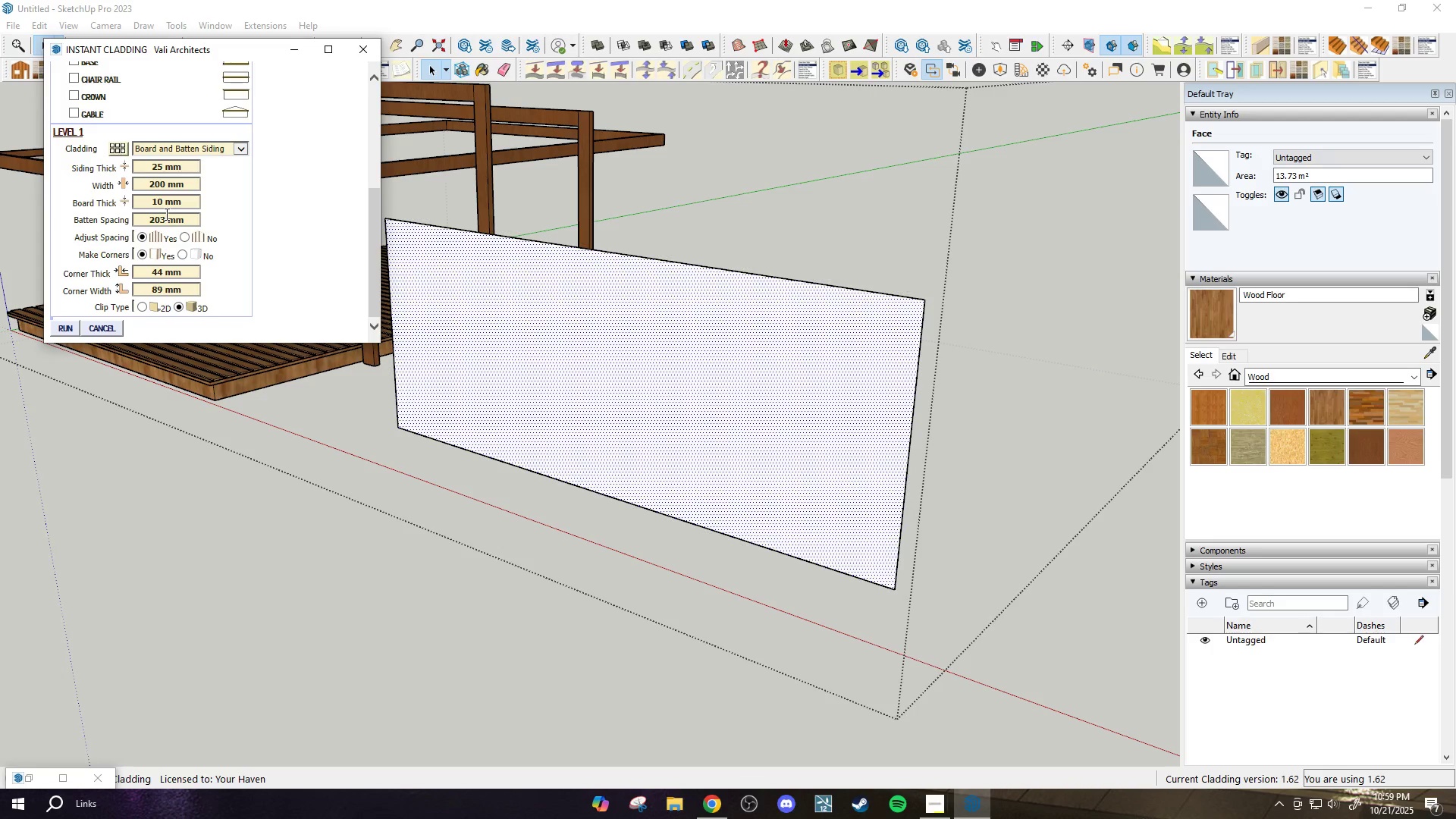 
wait(16.42)
 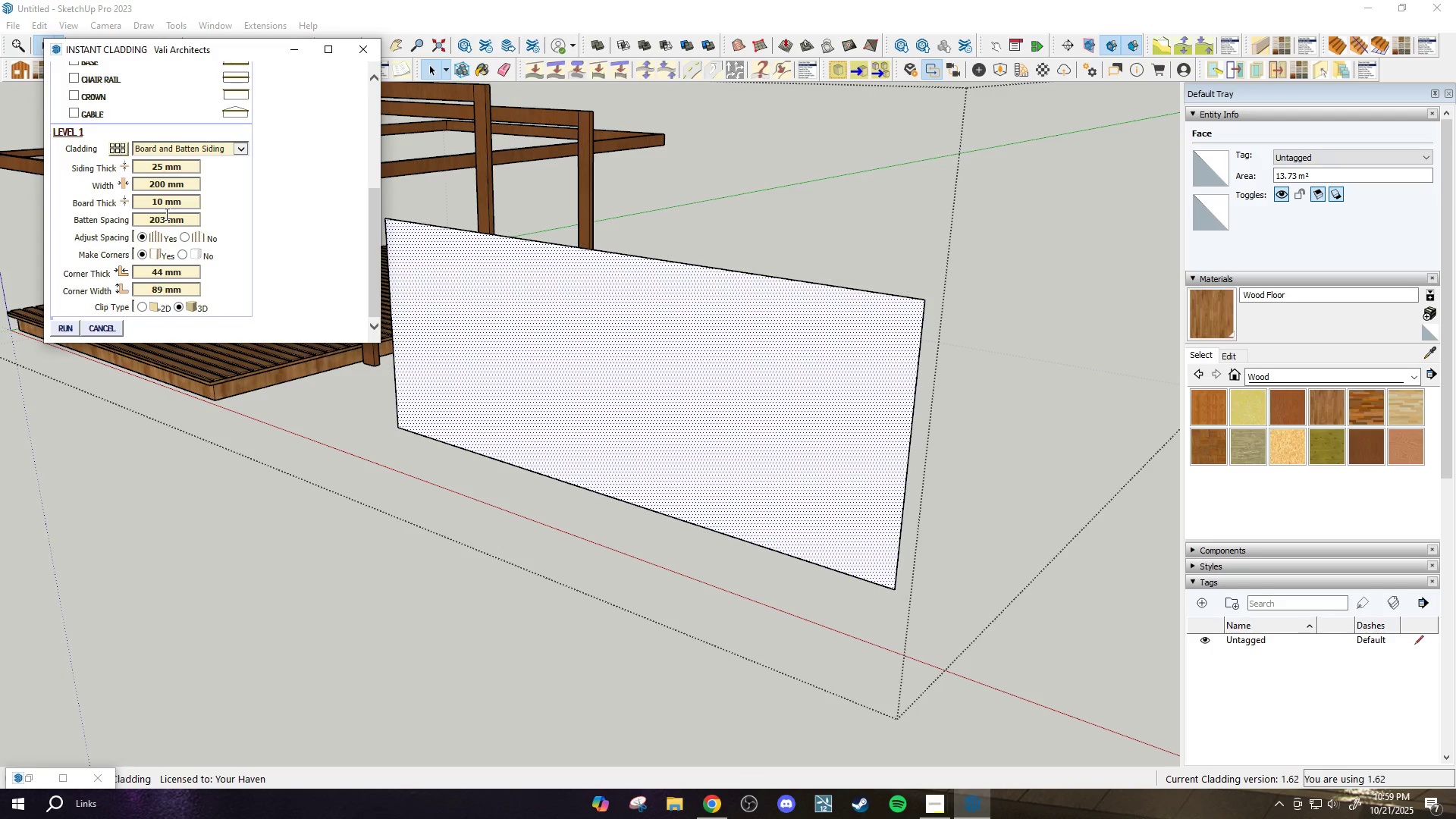 
left_click([184, 183])
 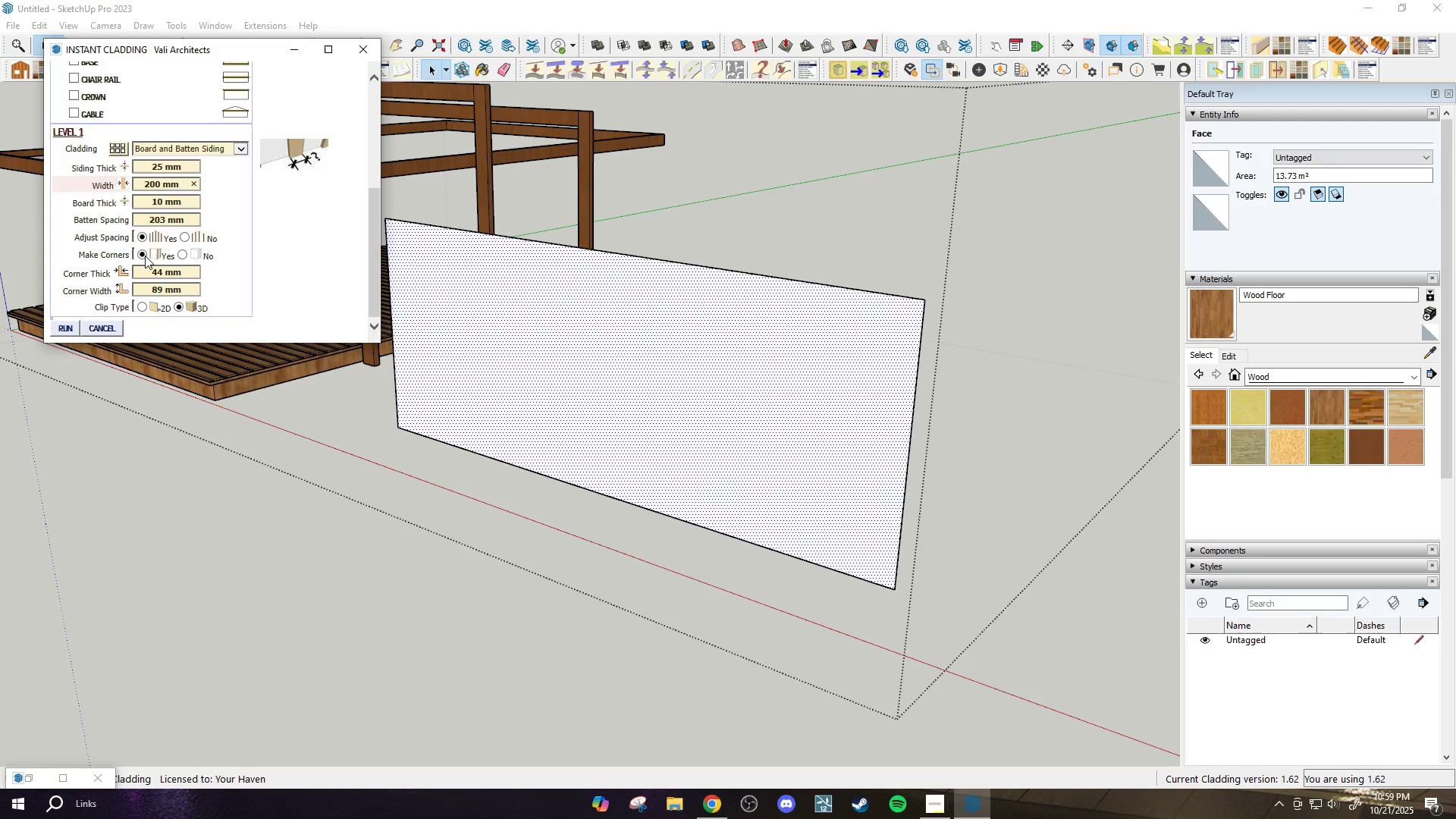 
left_click([71, 328])
 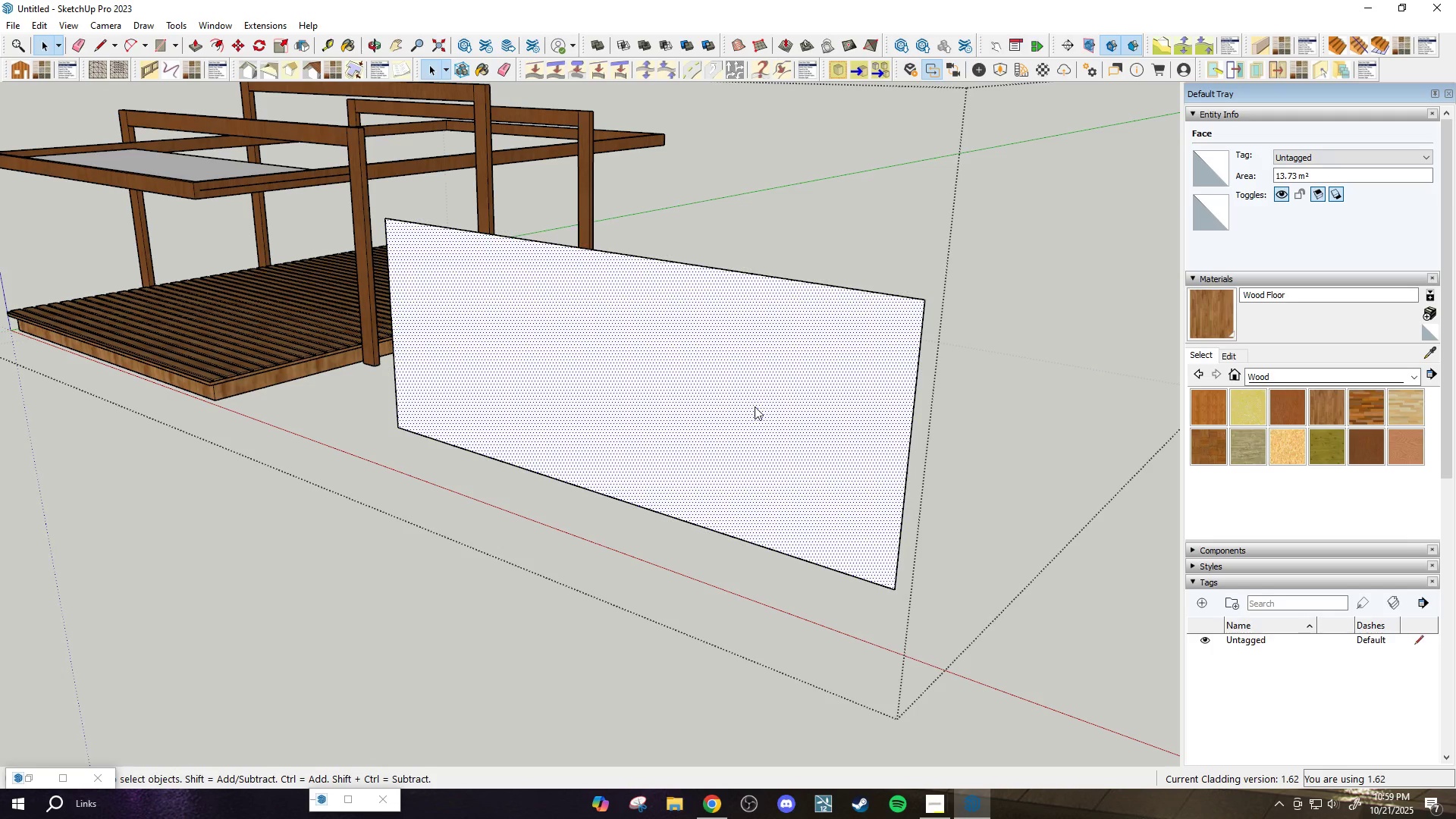 
scroll: coordinate [860, 346], scroll_direction: up, amount: 8.0
 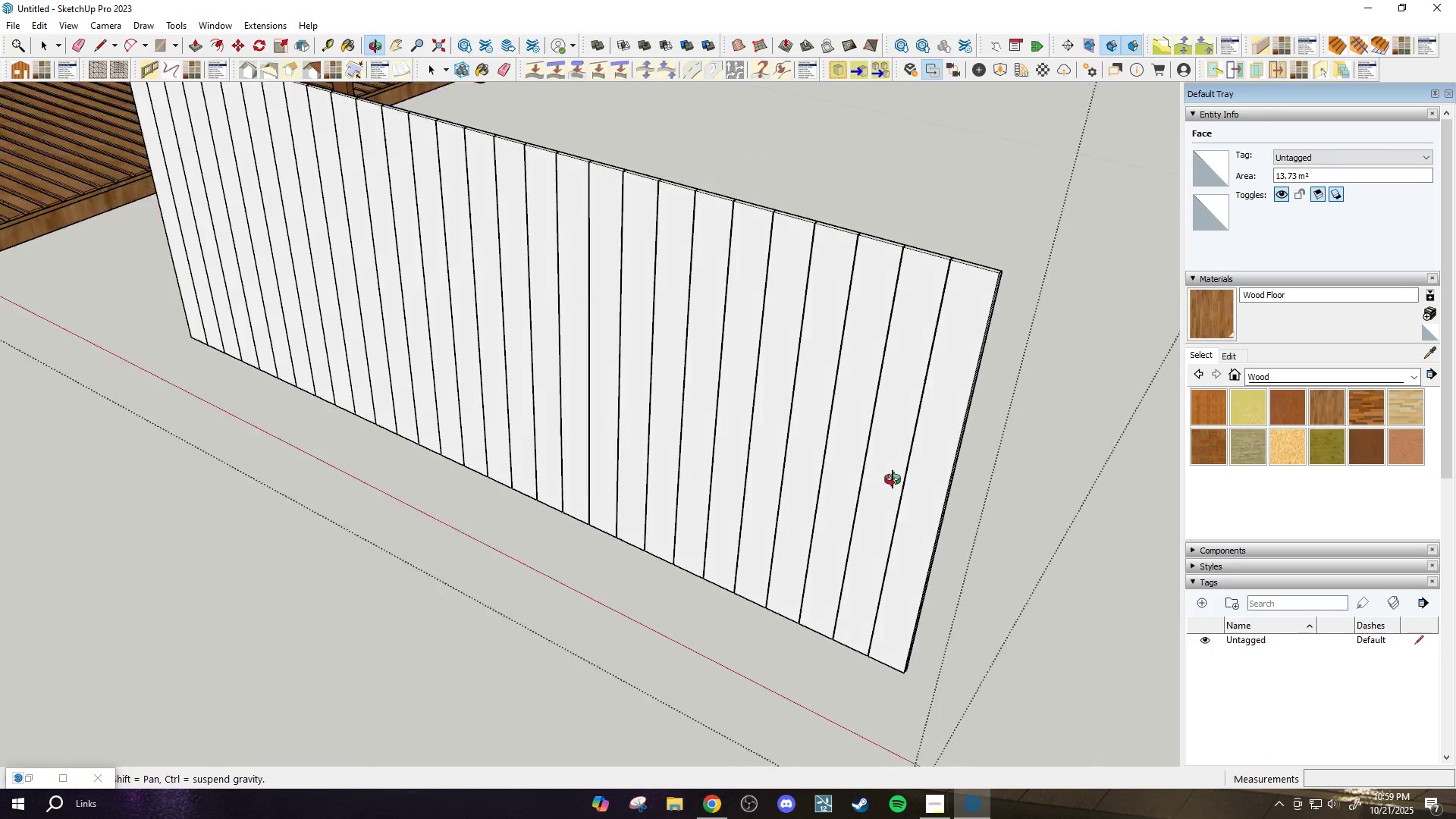 
scroll: coordinate [822, 453], scroll_direction: down, amount: 6.0
 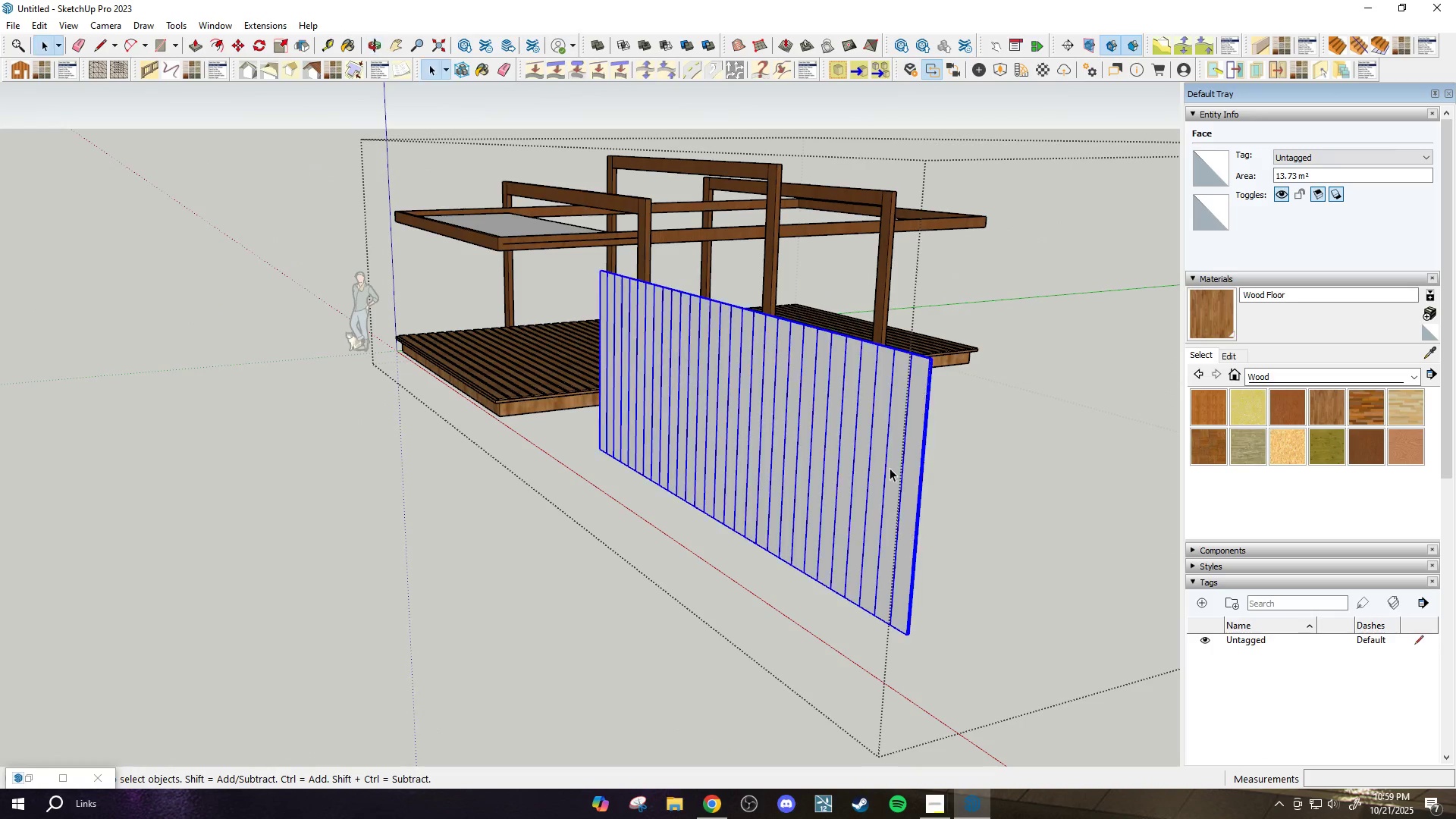 
scroll: coordinate [890, 469], scroll_direction: up, amount: 3.0
 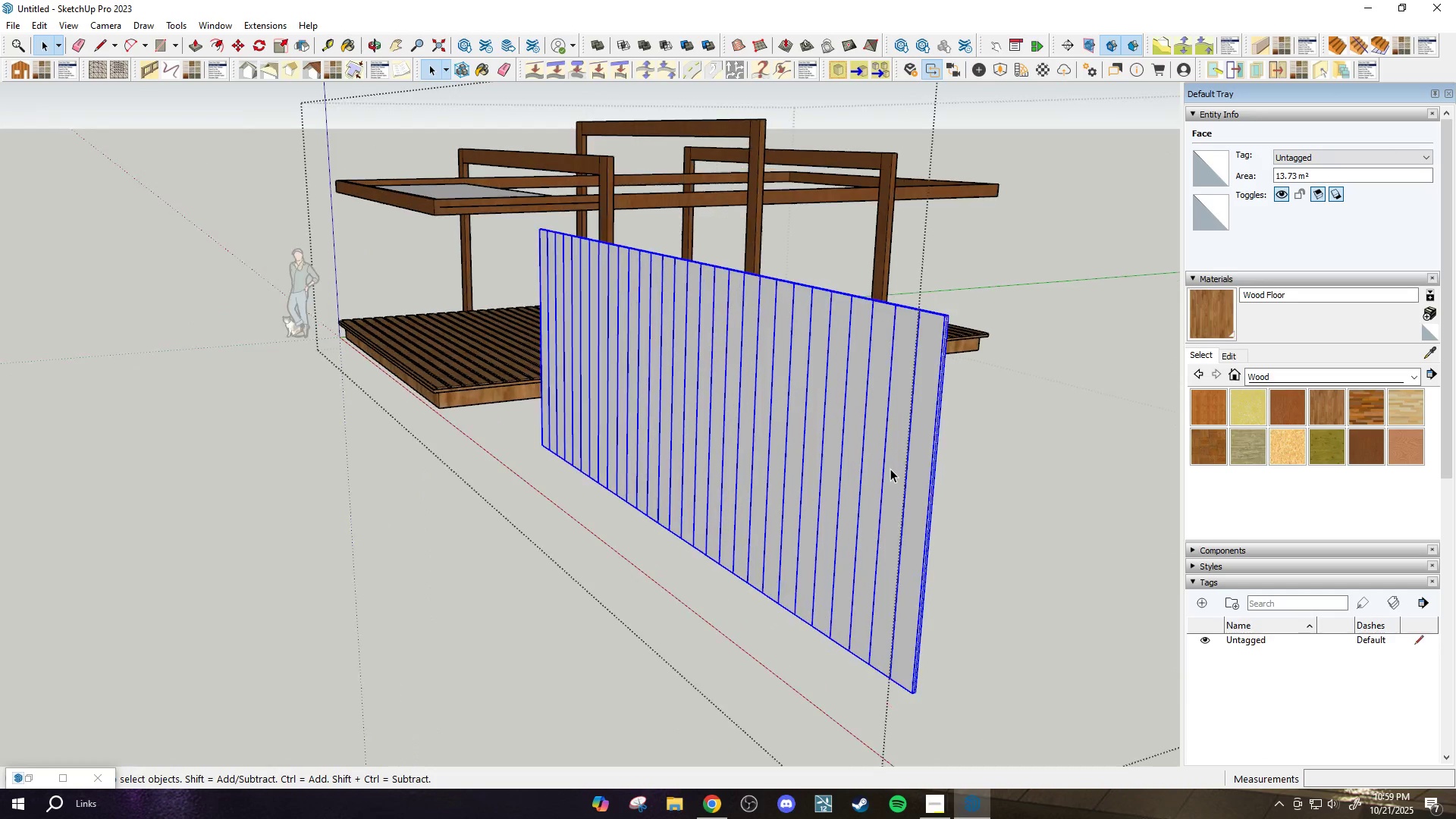 
key(Q)
 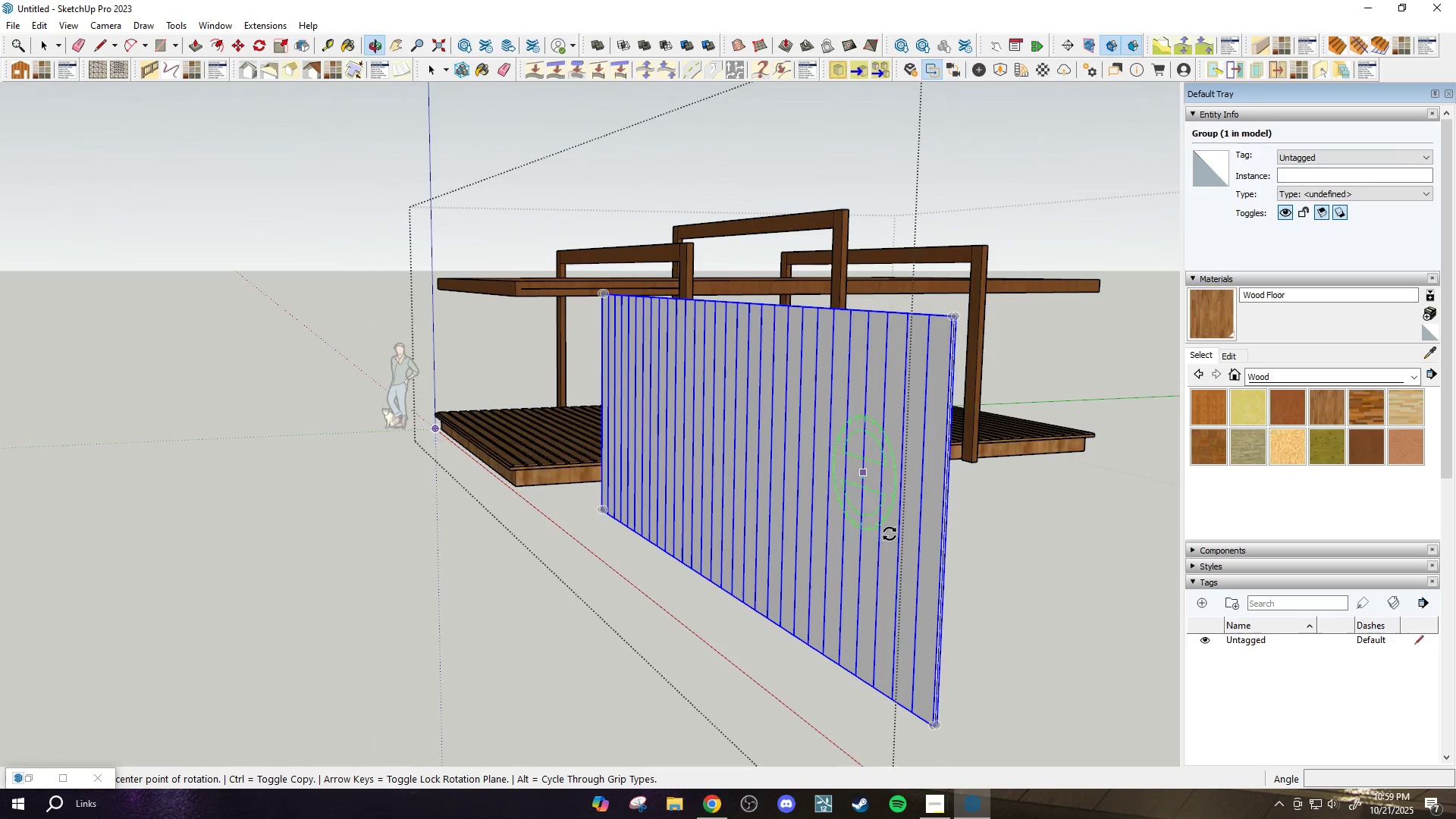 
scroll: coordinate [930, 748], scroll_direction: up, amount: 7.0
 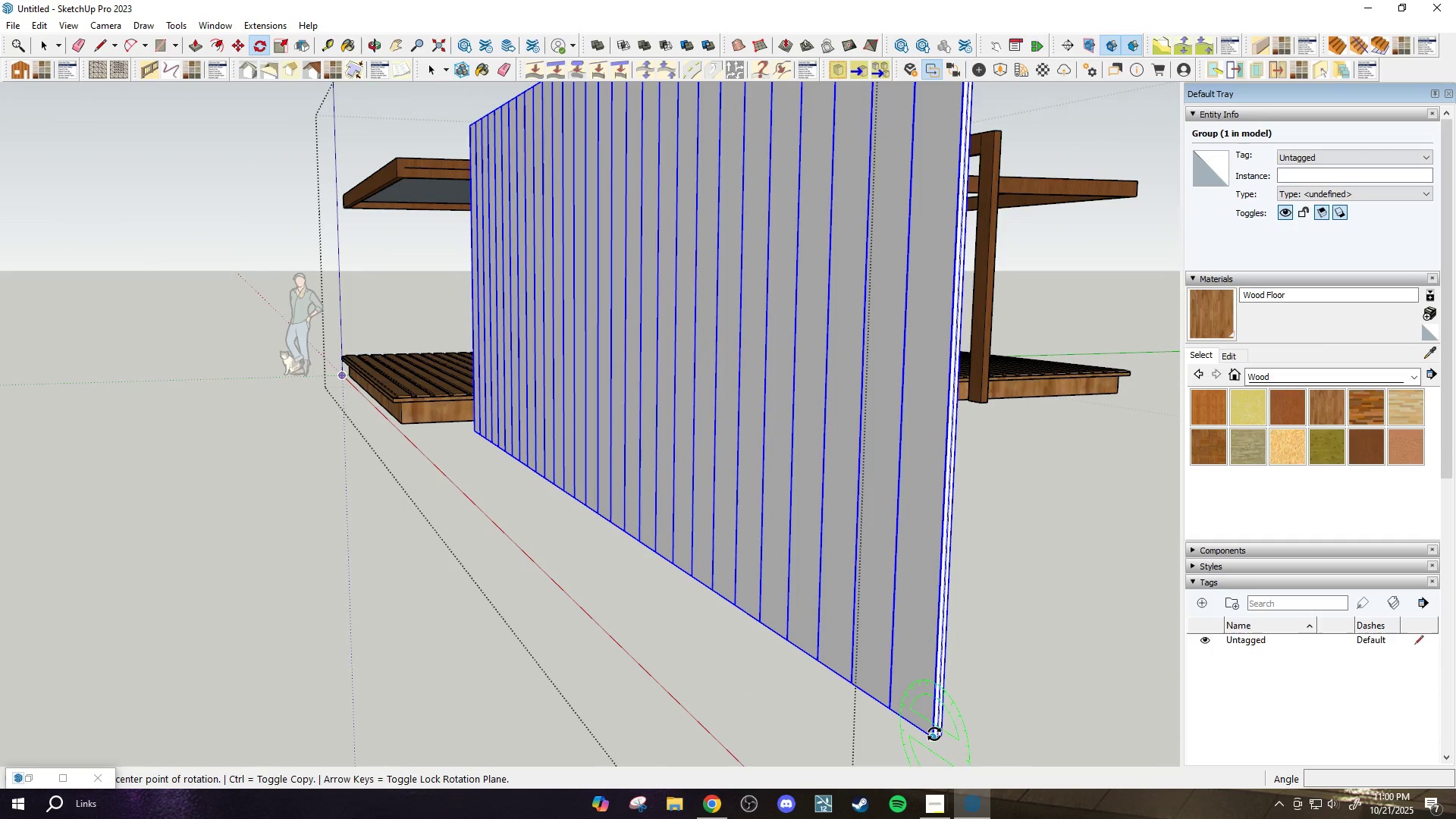 
key(ArrowRight)
 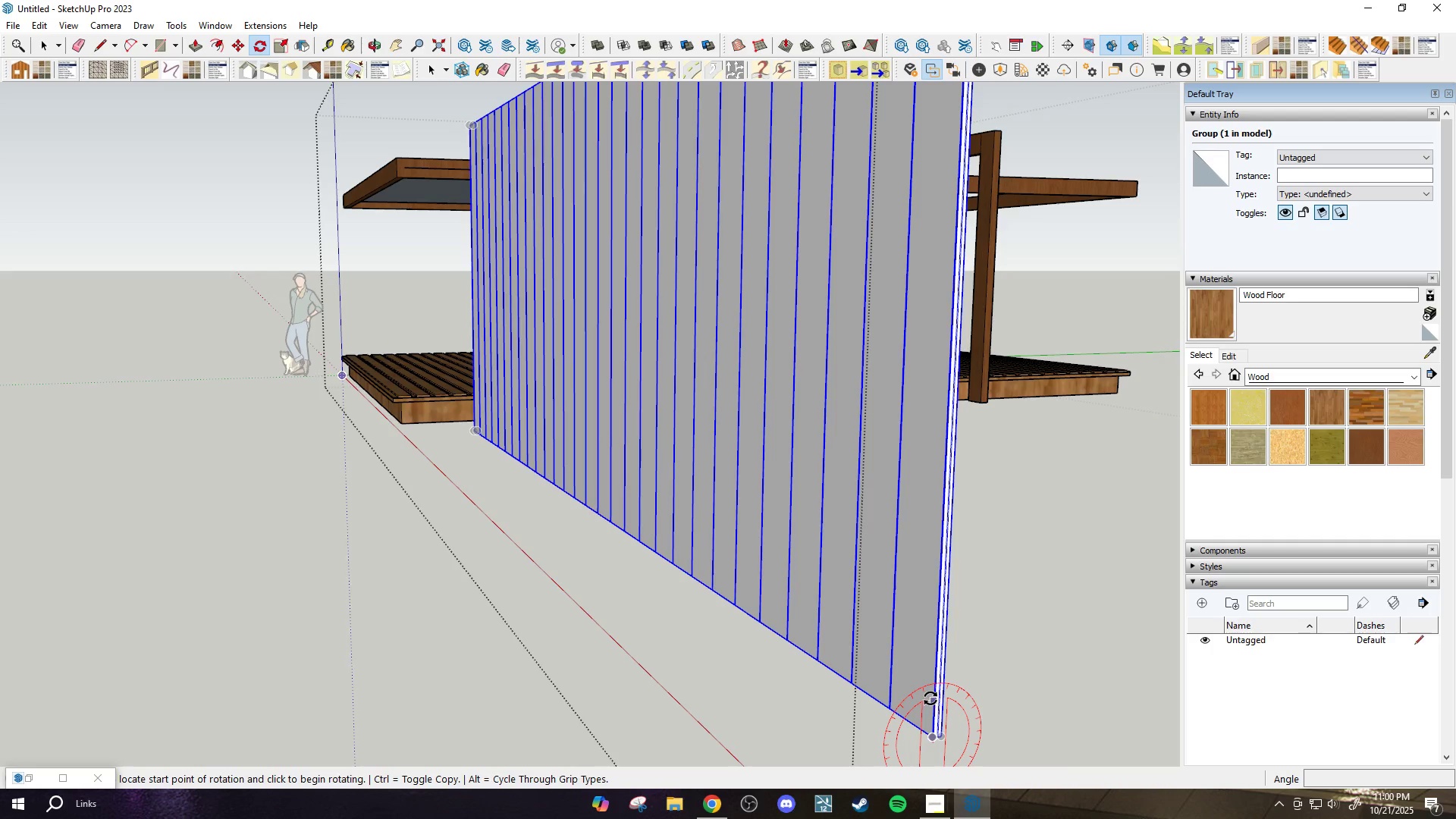 
left_click([931, 697])
 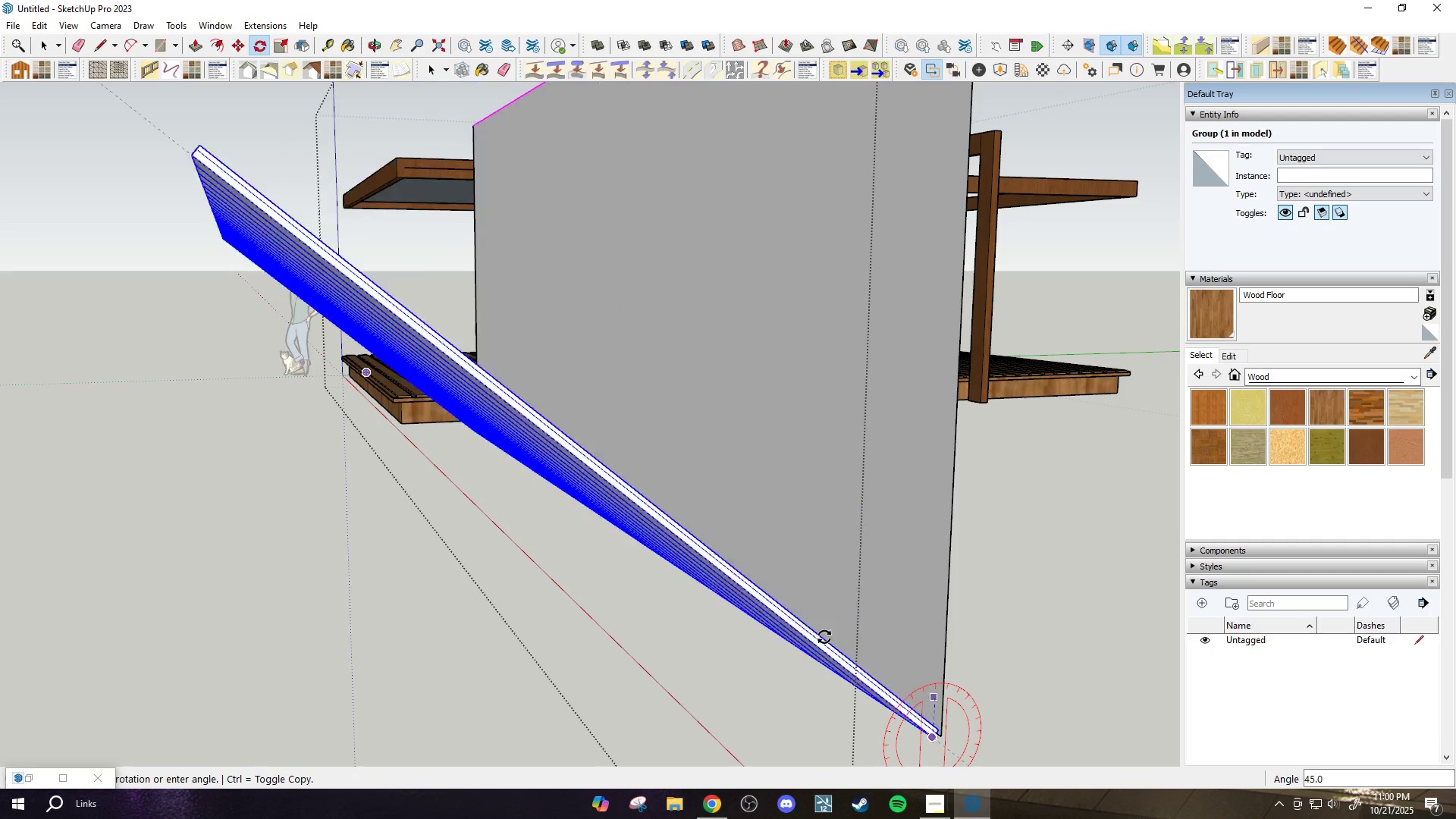 
scroll: coordinate [801, 579], scroll_direction: down, amount: 5.0
 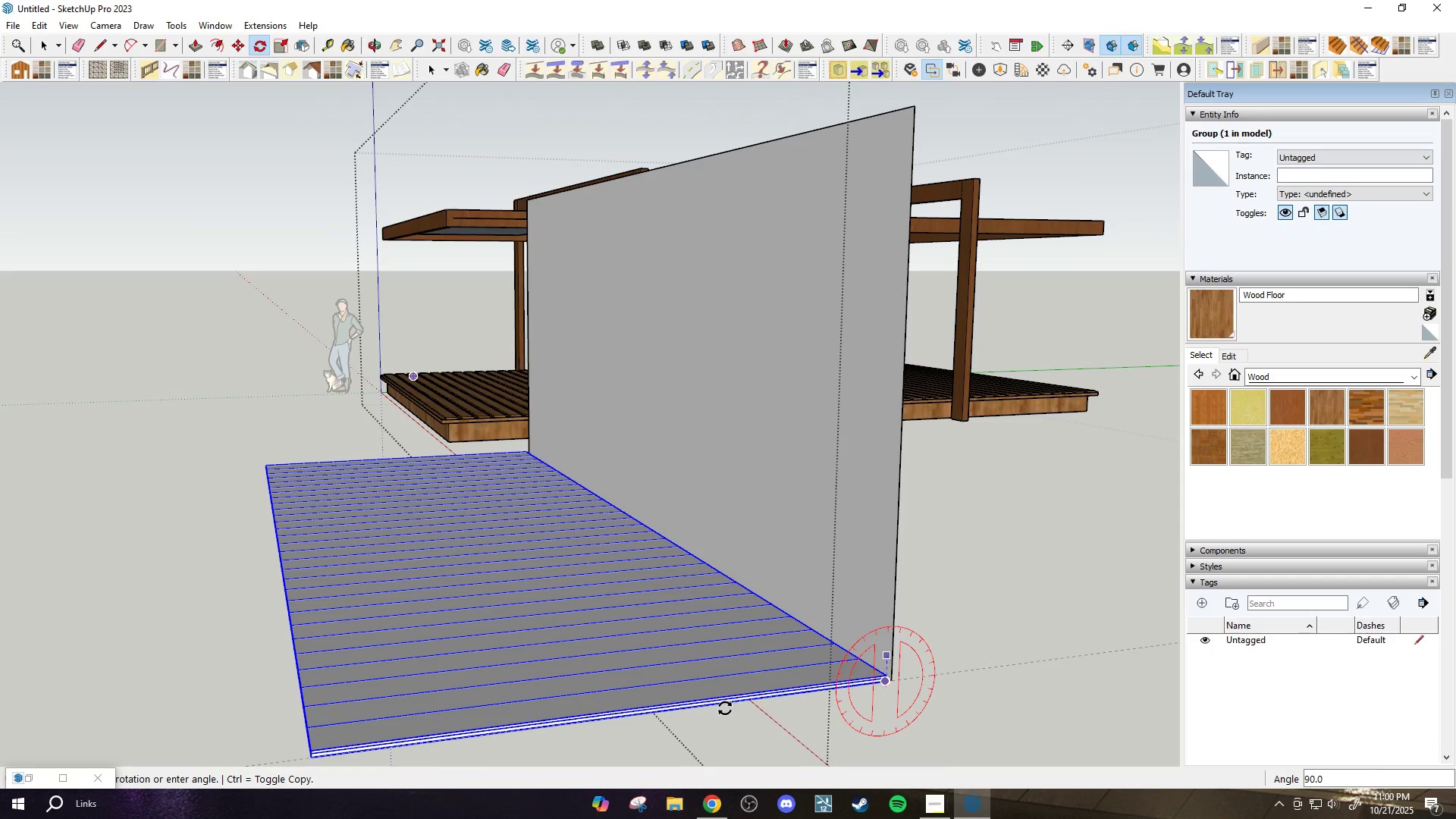 
left_click([725, 708])
 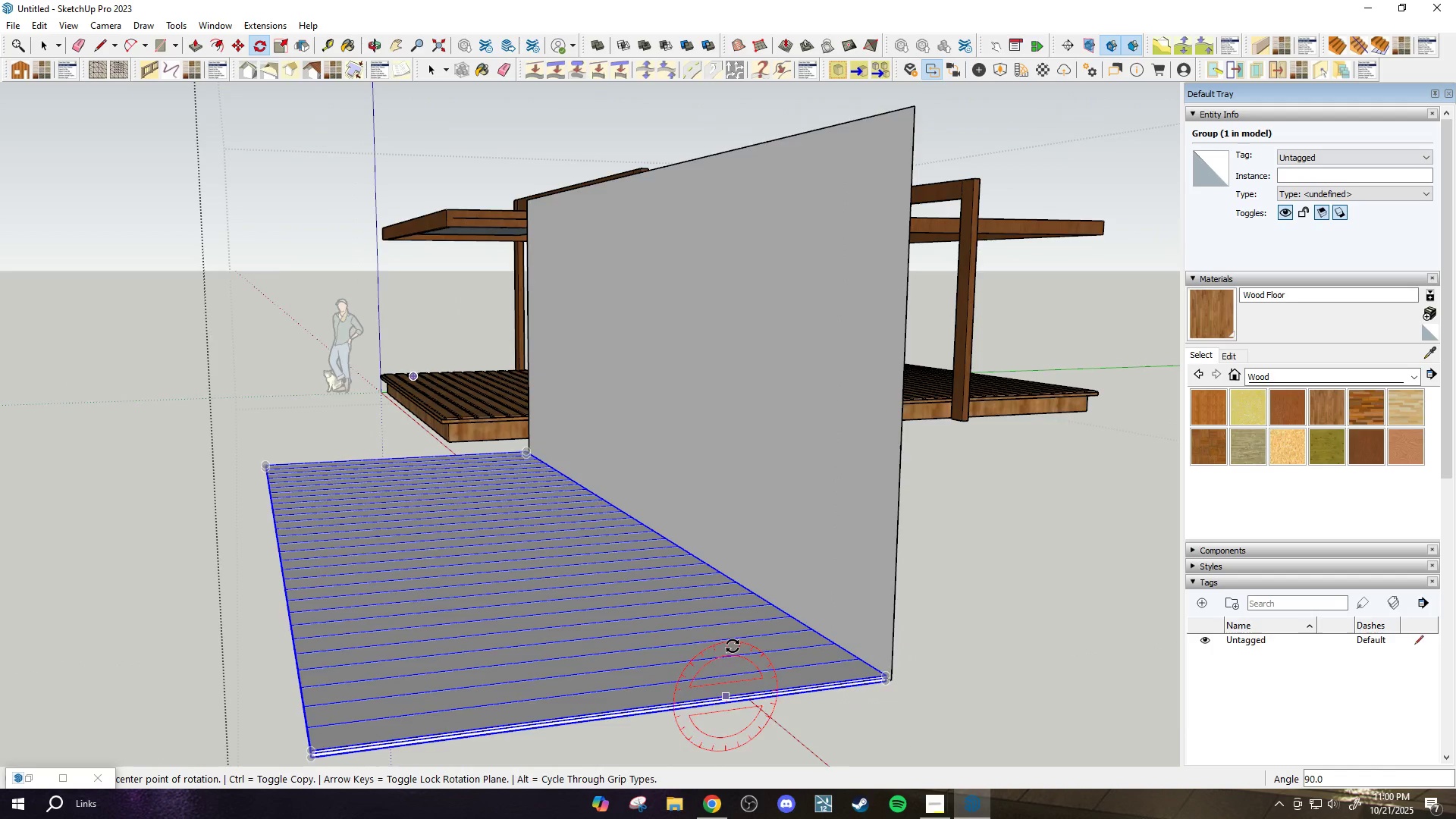 
scroll: coordinate [723, 544], scroll_direction: down, amount: 3.0
 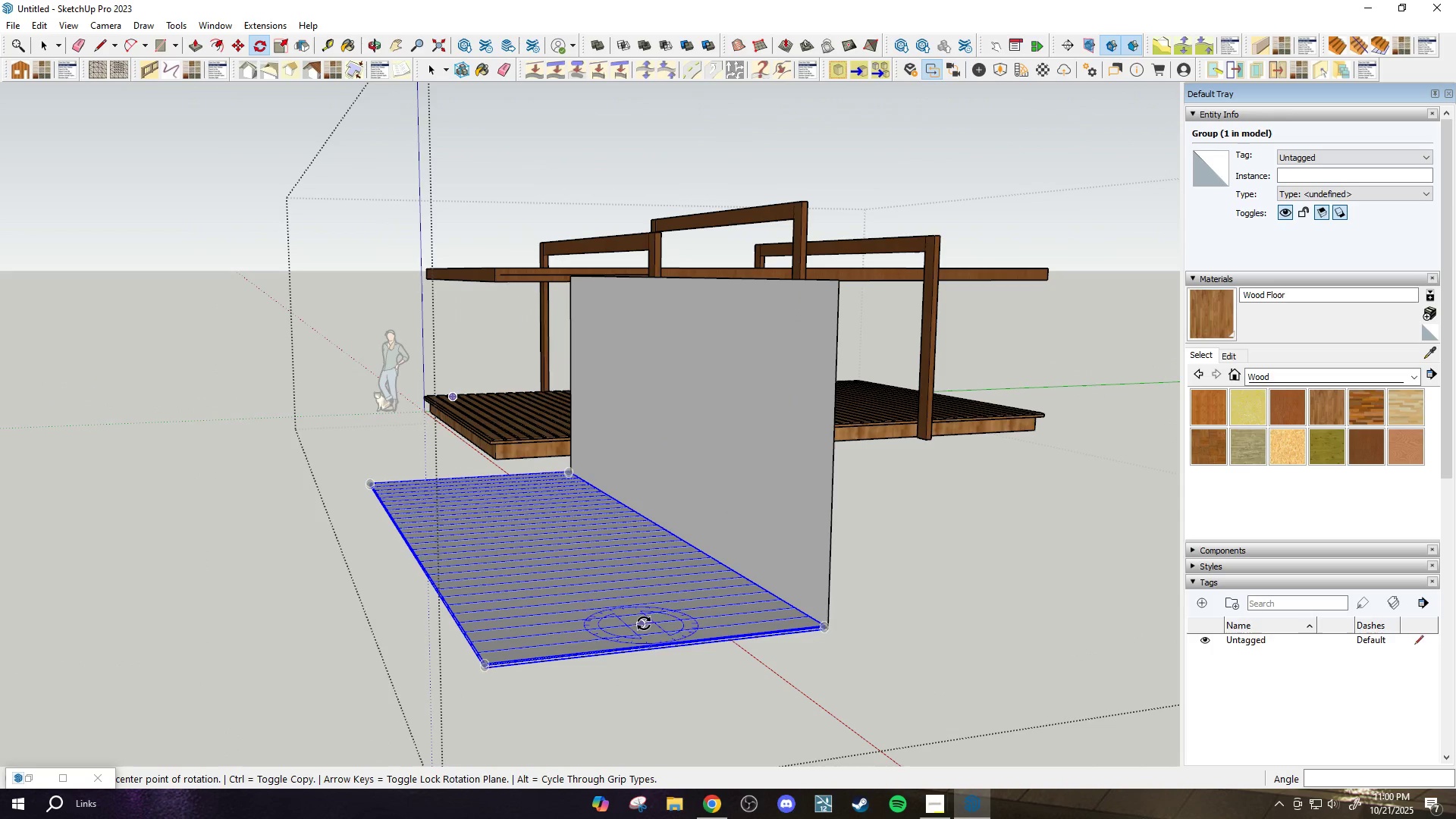 
key(M)
 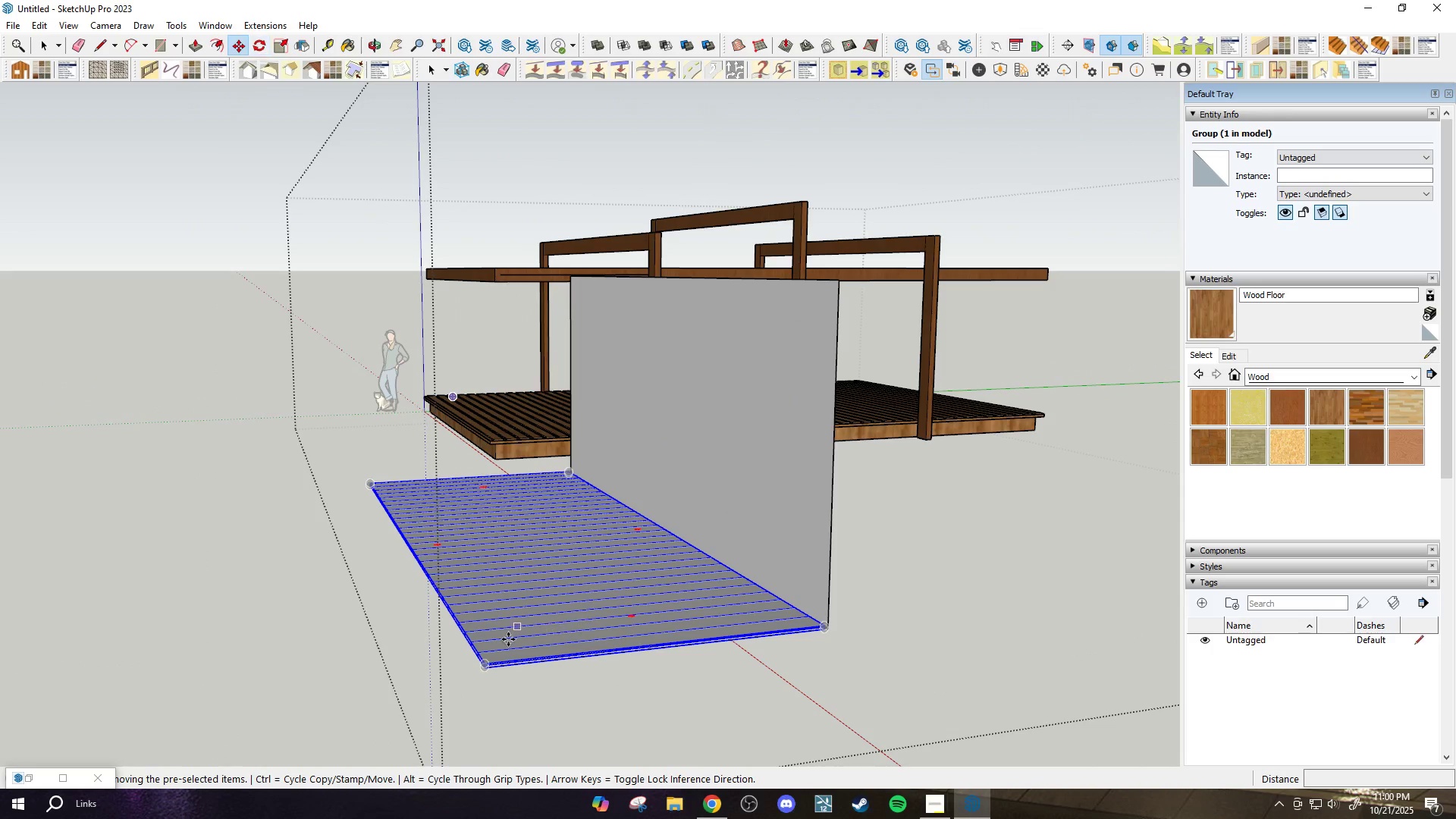 
scroll: coordinate [485, 671], scroll_direction: up, amount: 12.0
 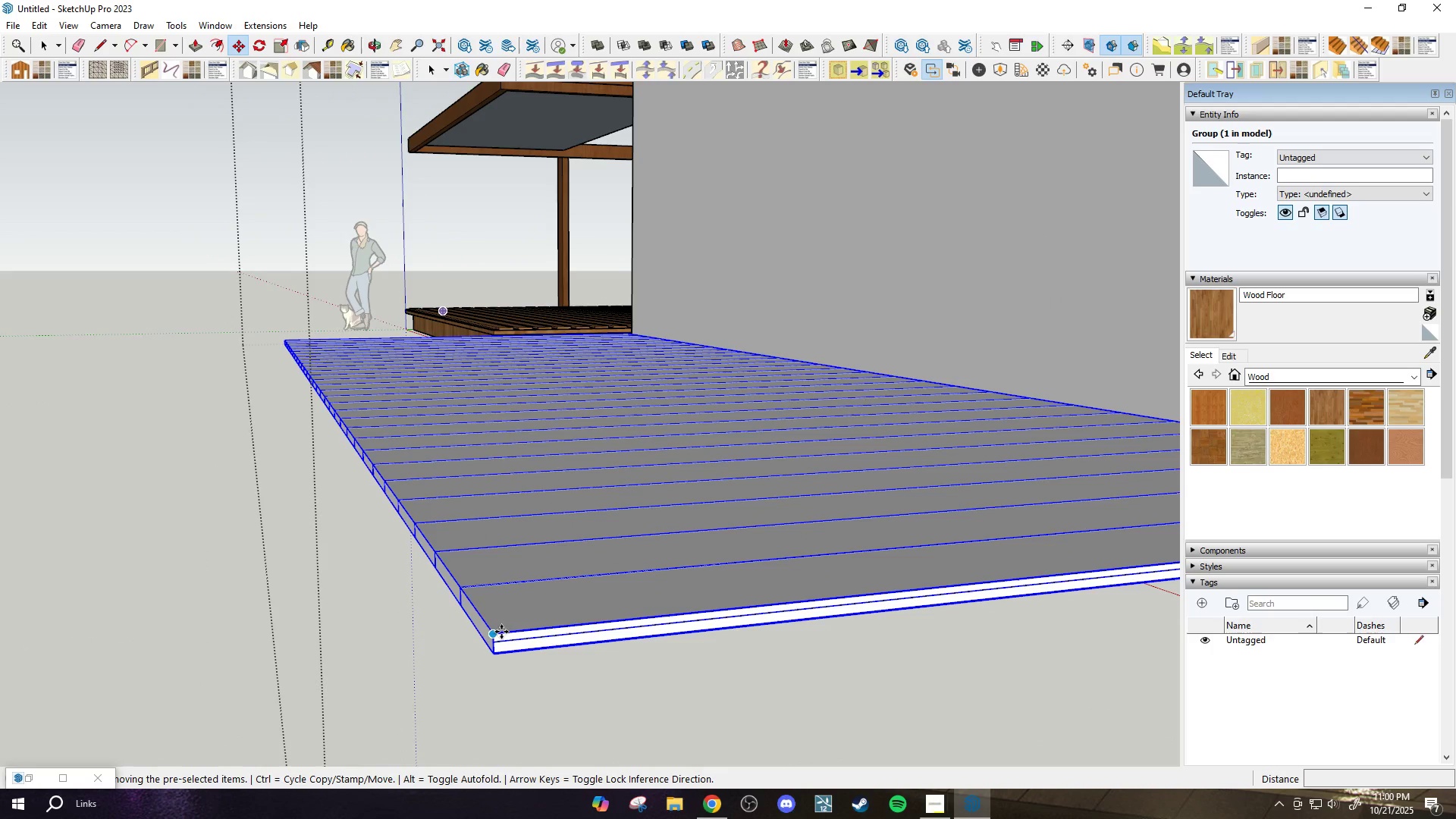 
left_click([492, 638])
 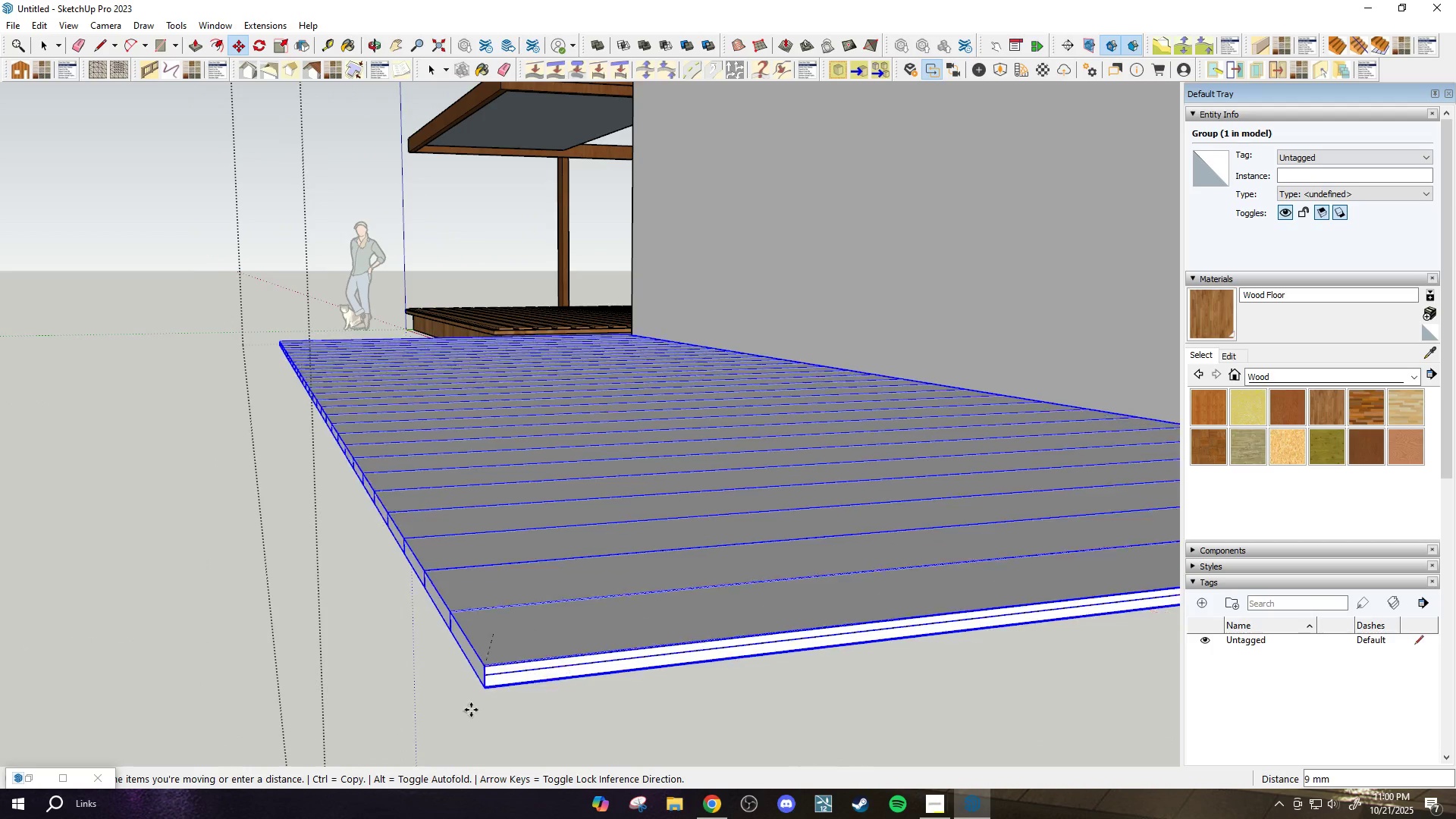 
scroll: coordinate [475, 688], scroll_direction: down, amount: 18.0
 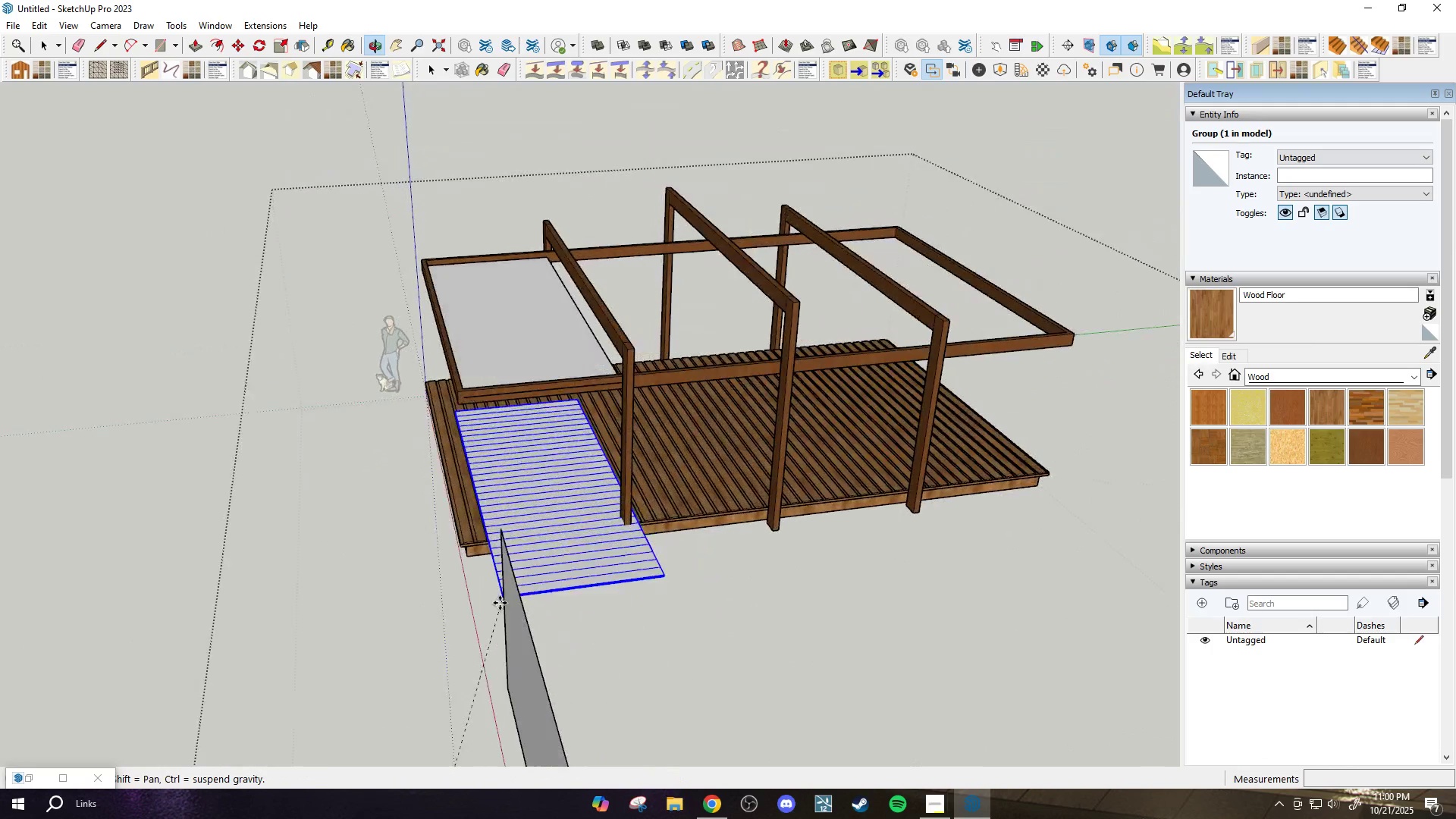 
scroll: coordinate [612, 418], scroll_direction: up, amount: 23.0
 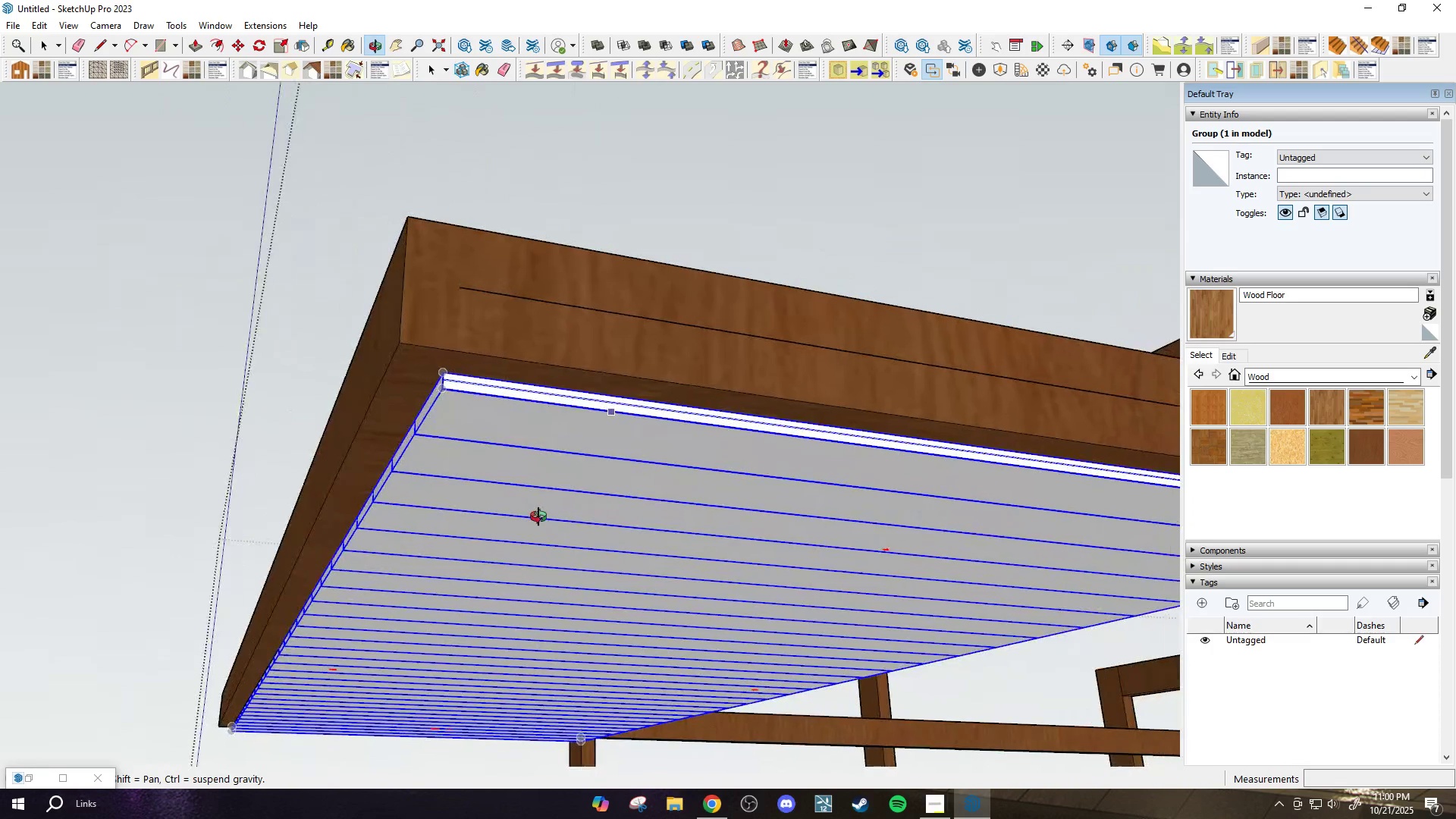 
scroll: coordinate [662, 513], scroll_direction: down, amount: 6.0
 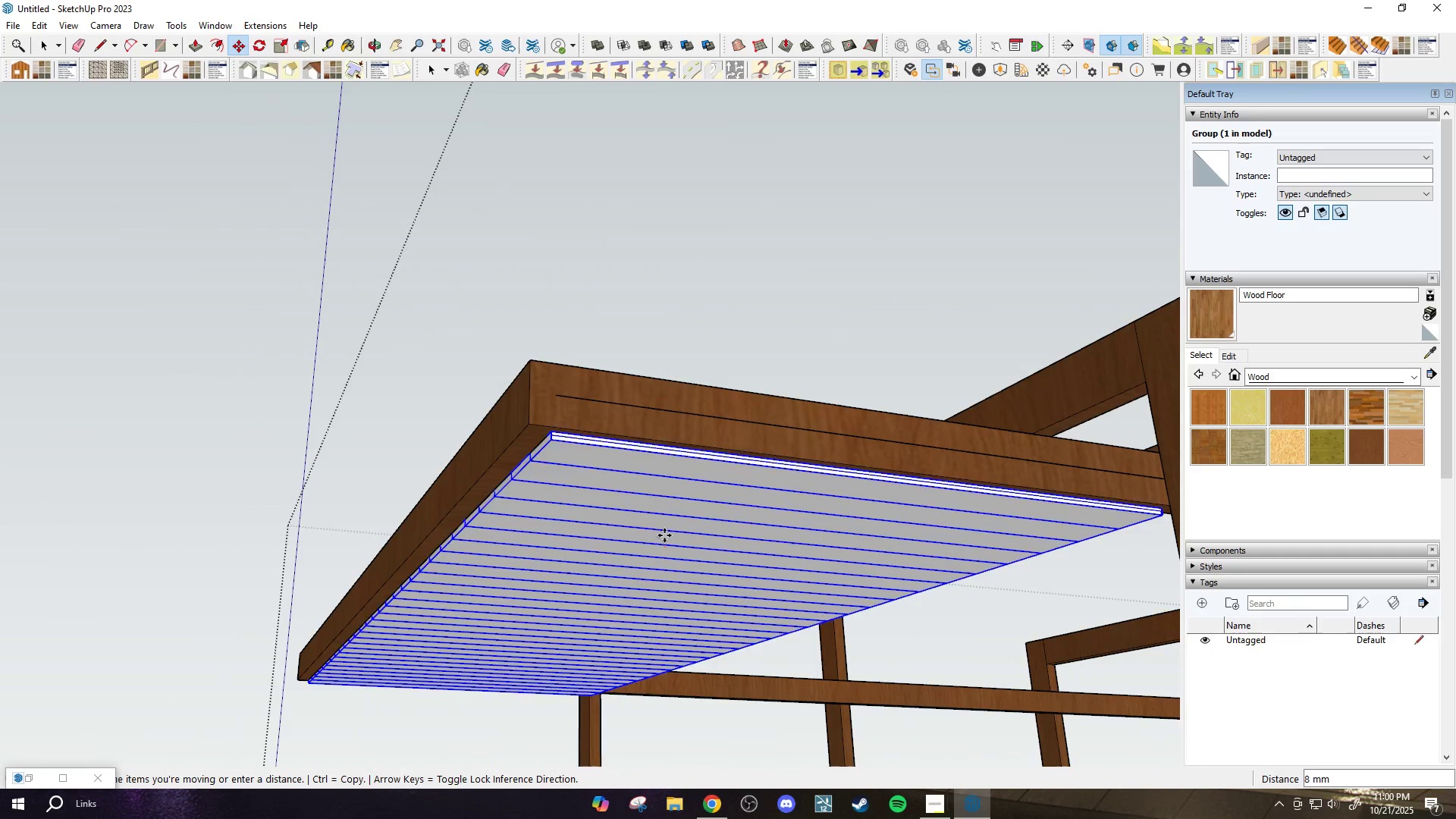 
key(M)
 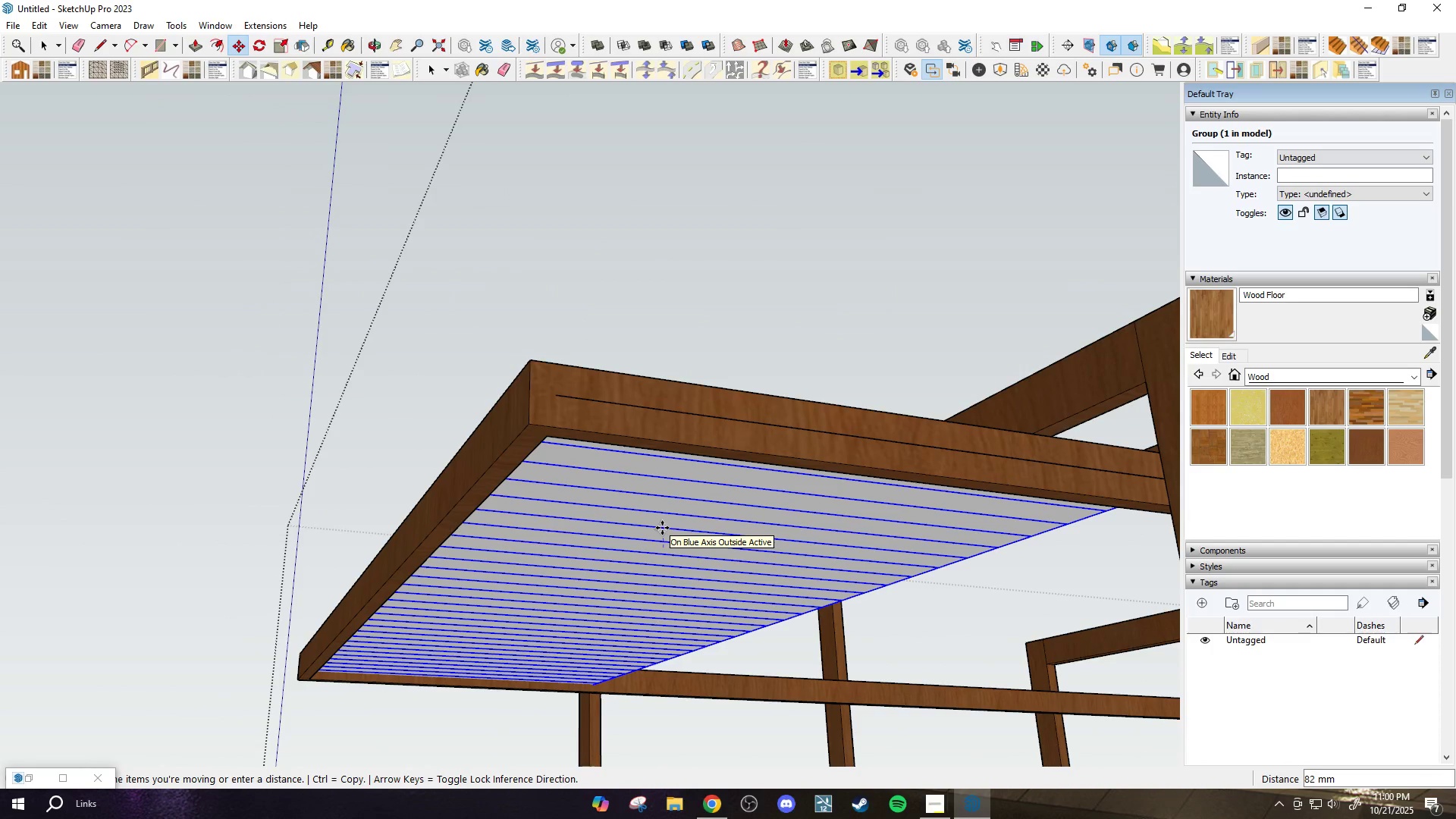 
type(80)
 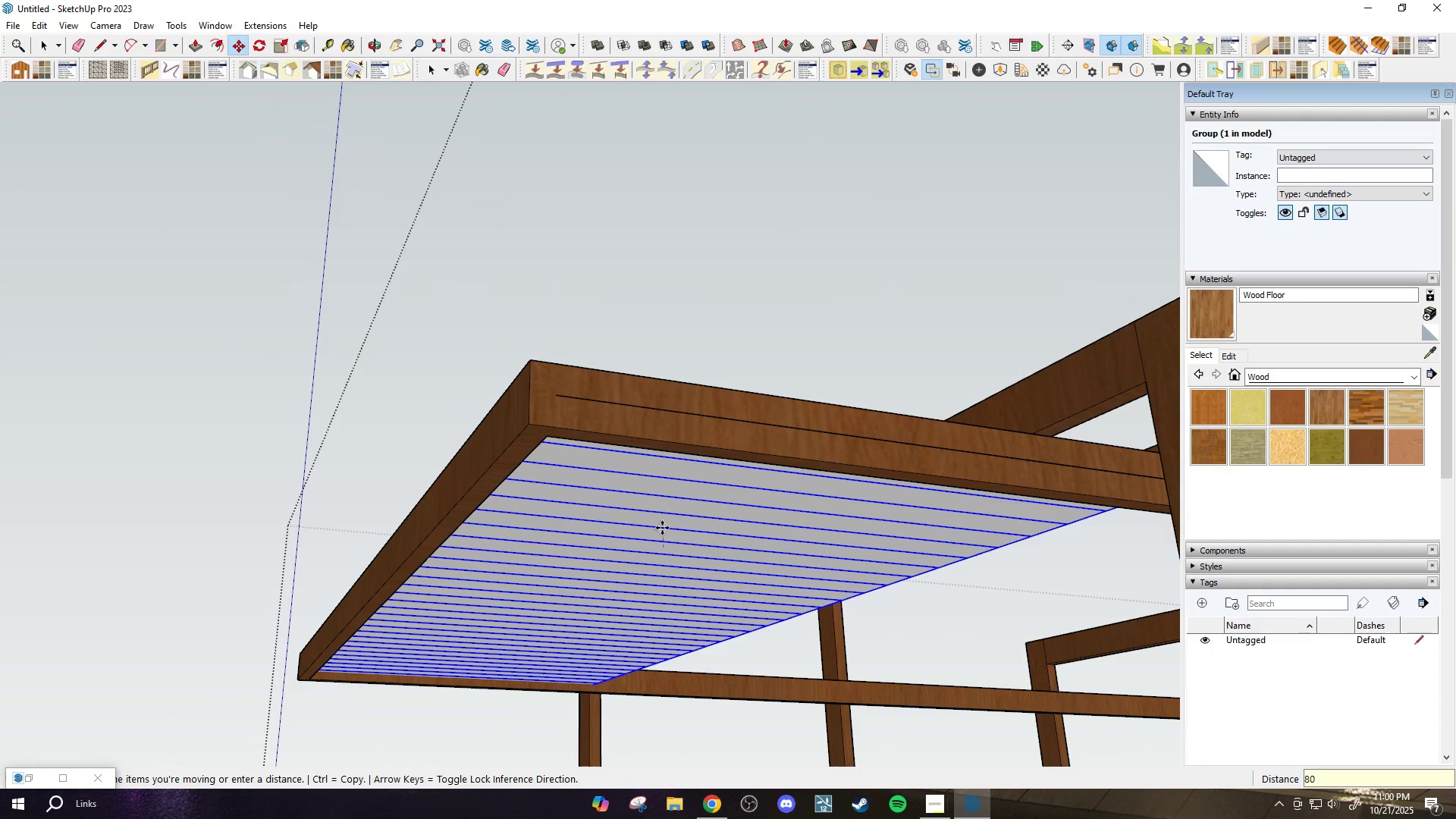 
key(Enter)
 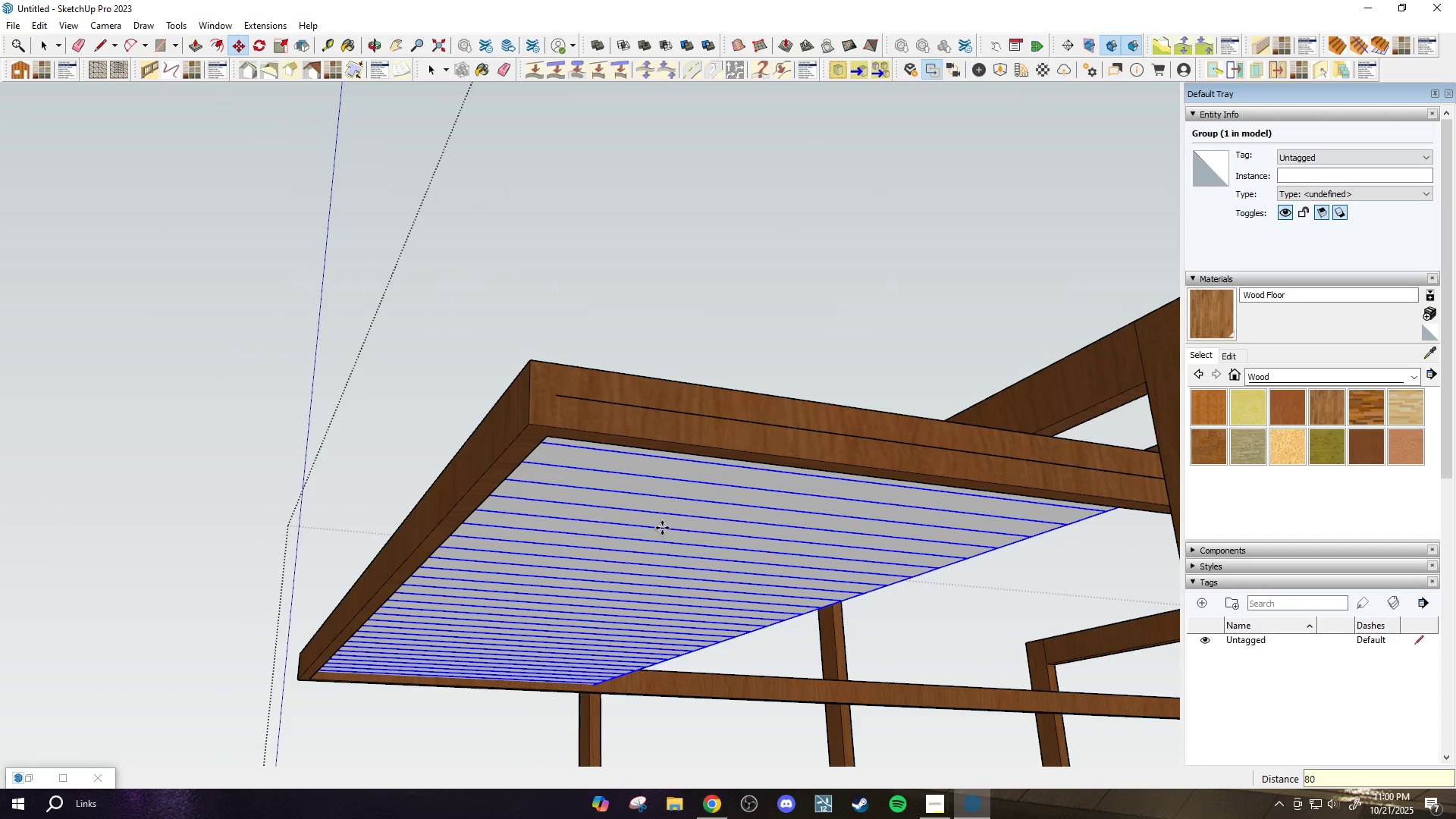 
scroll: coordinate [532, 549], scroll_direction: down, amount: 26.0
 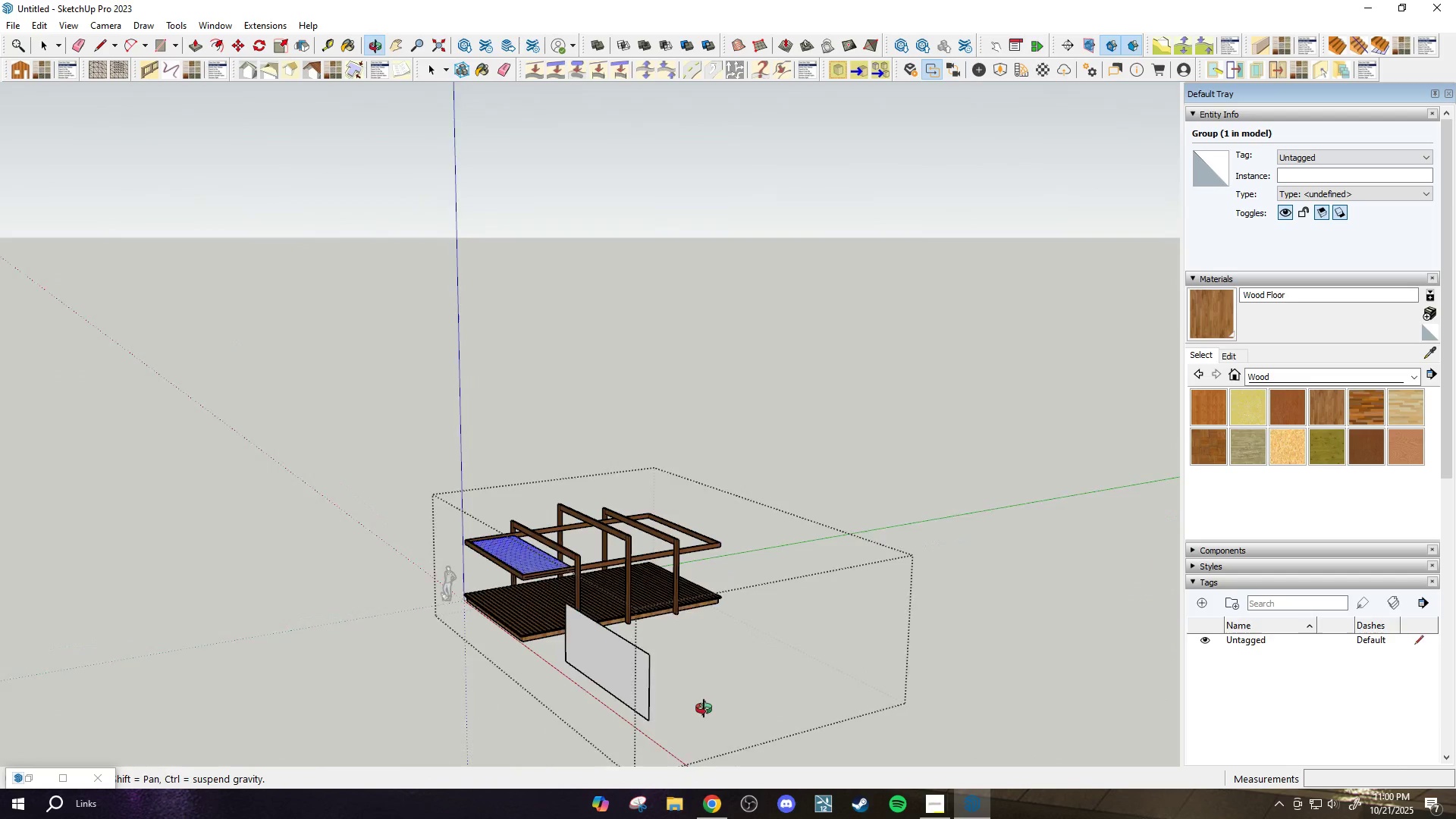 
key(Space)
 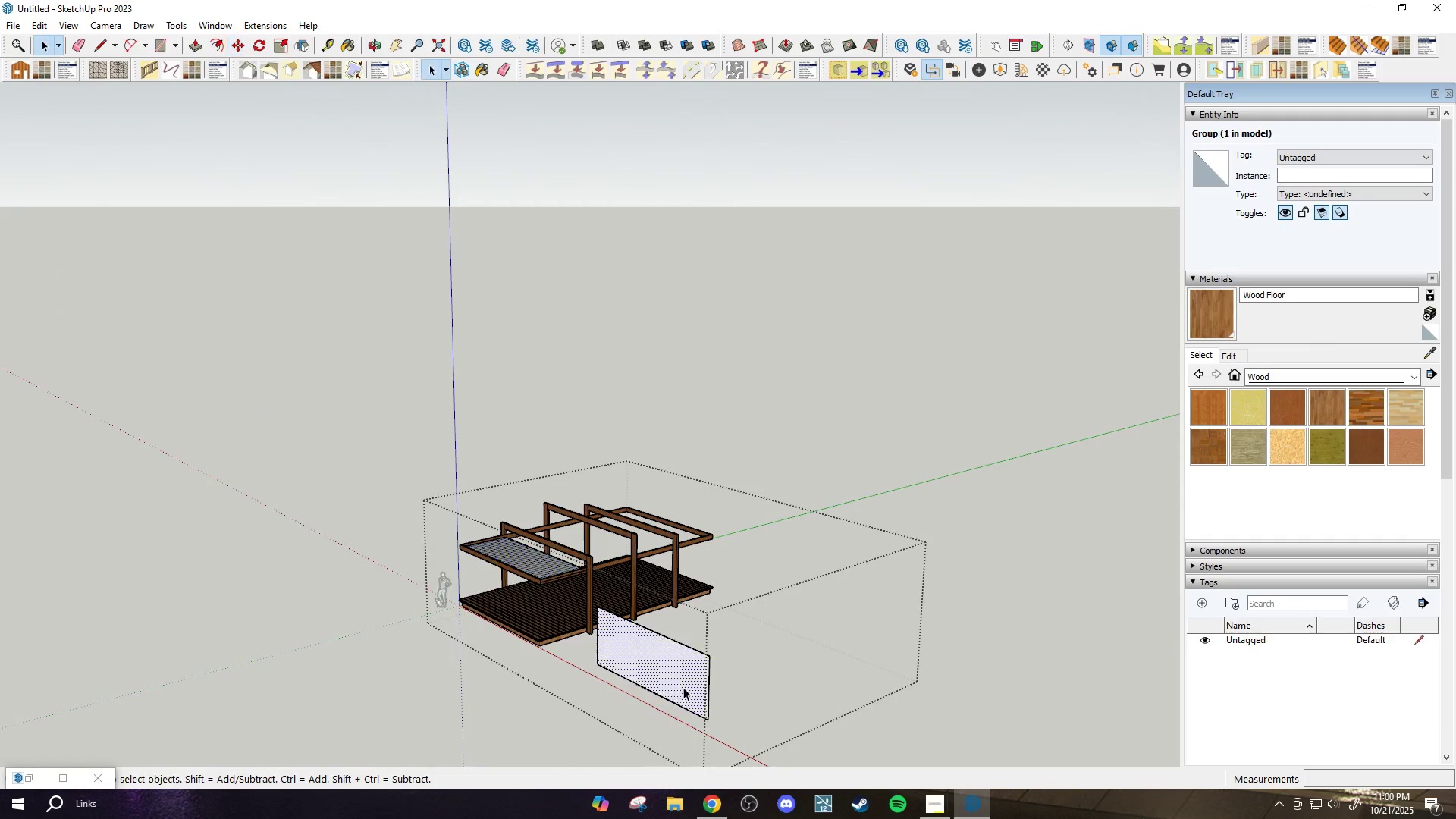 
double_click([683, 687])
 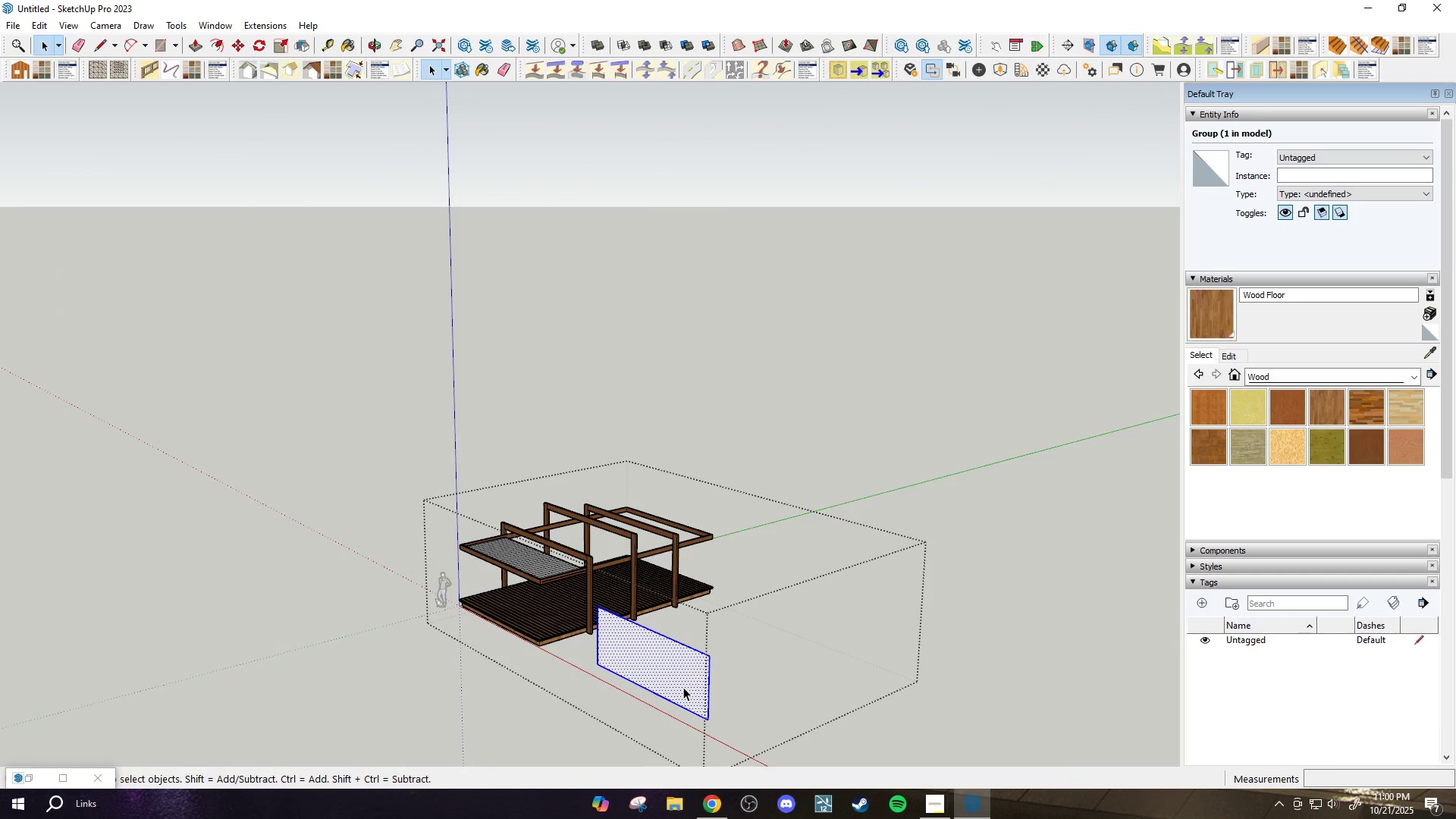 
triple_click([683, 687])
 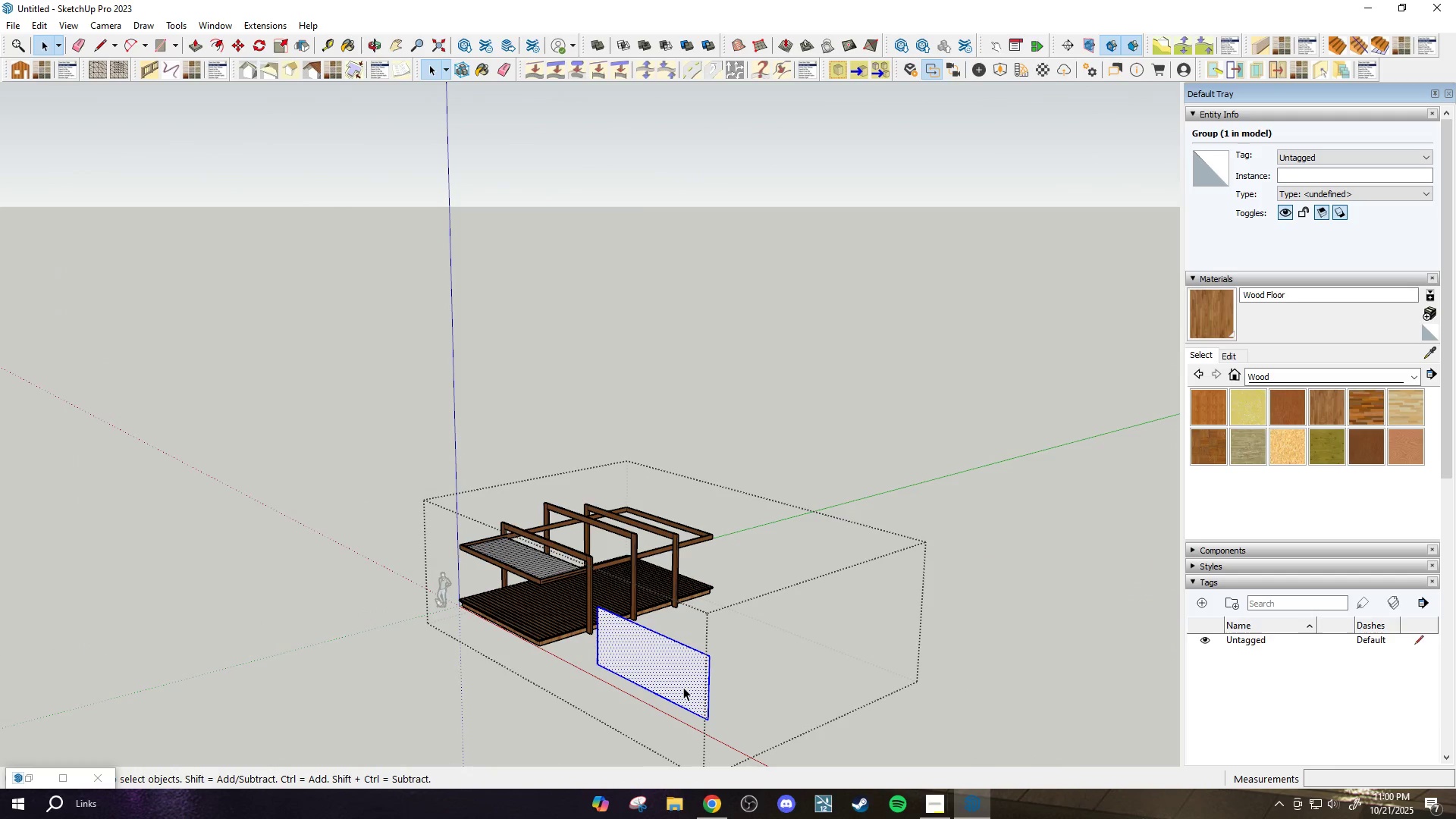 
triple_click([683, 687])
 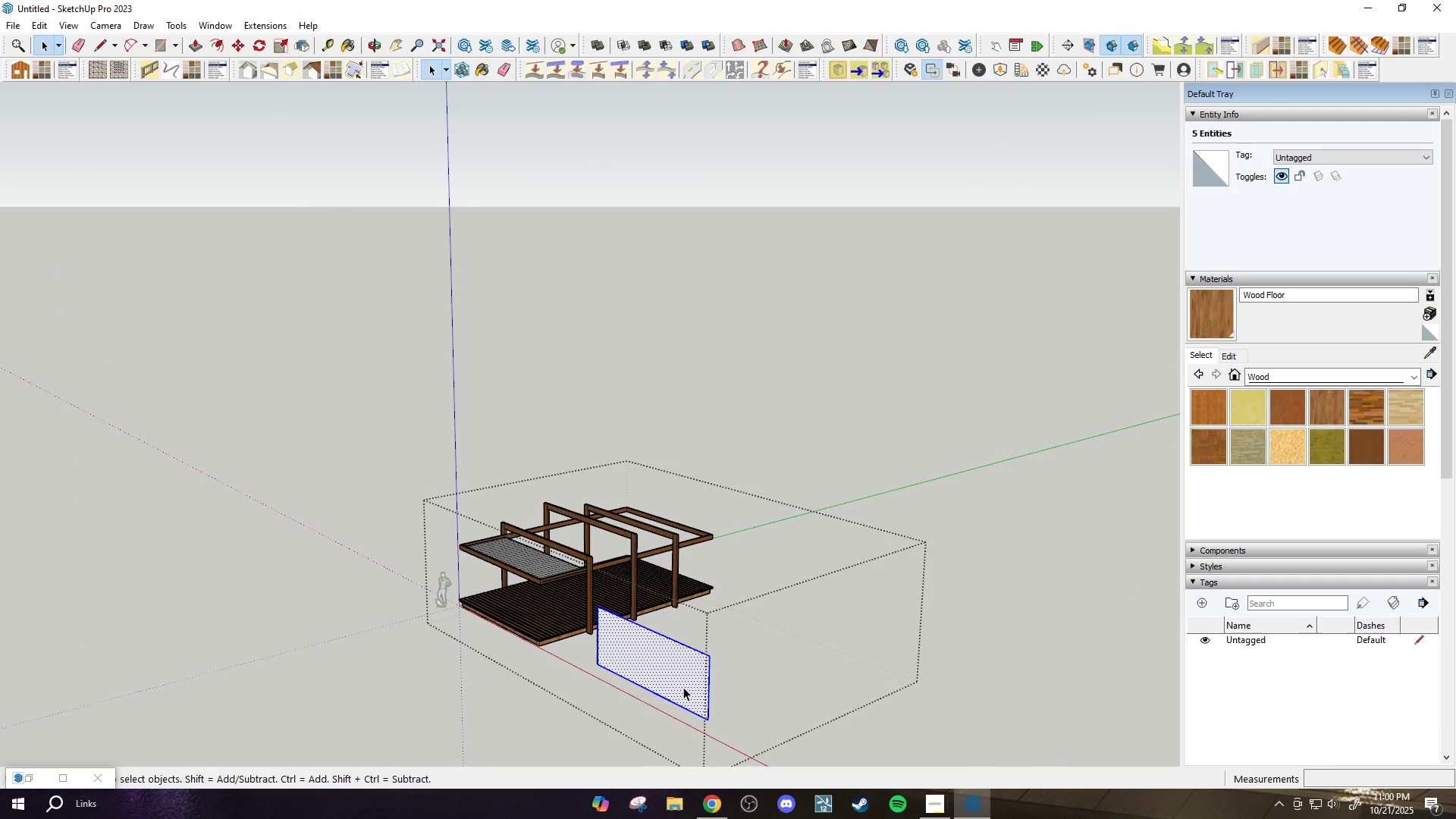 
key(Delete)
 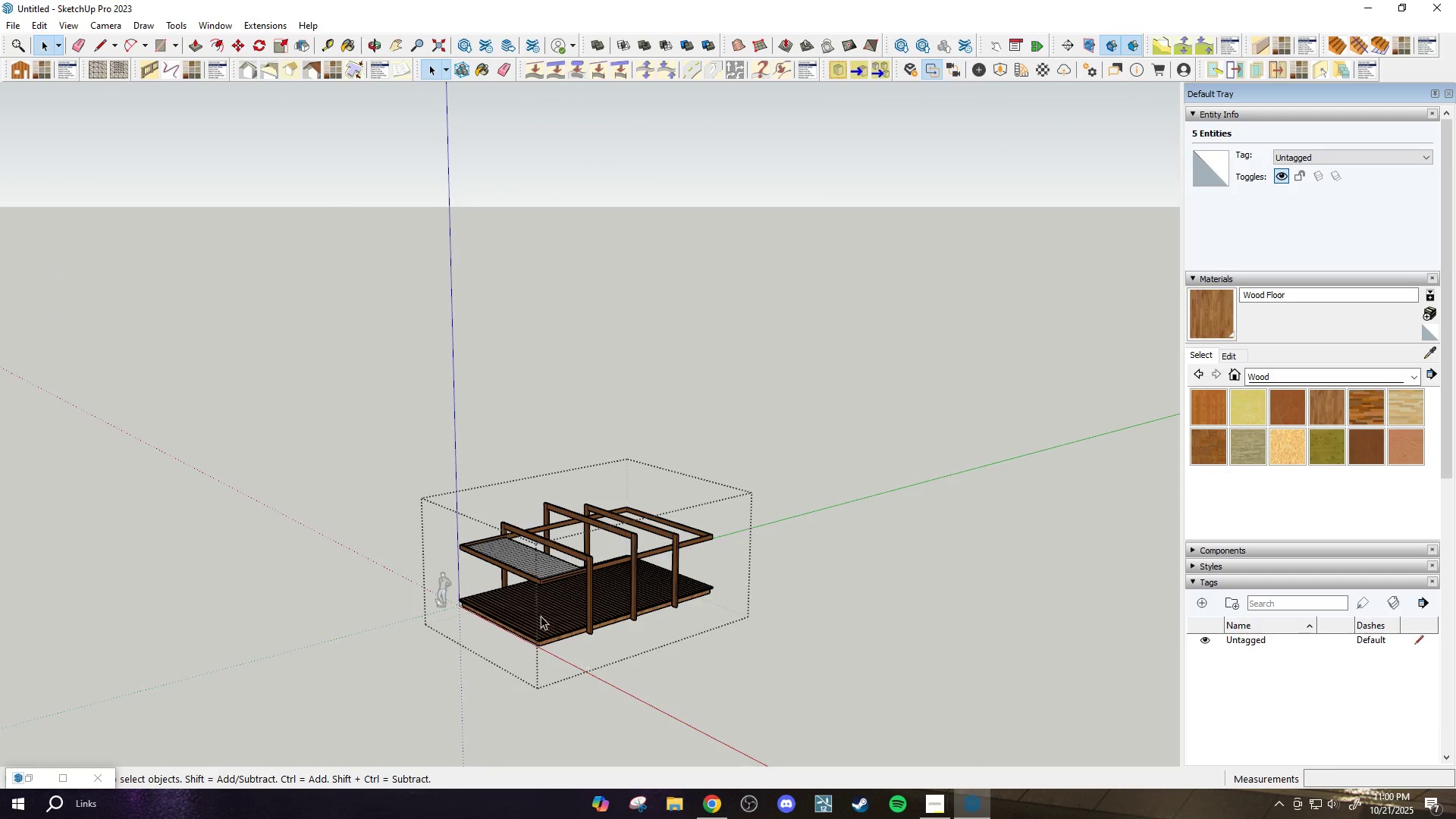 
scroll: coordinate [548, 525], scroll_direction: up, amount: 14.0
 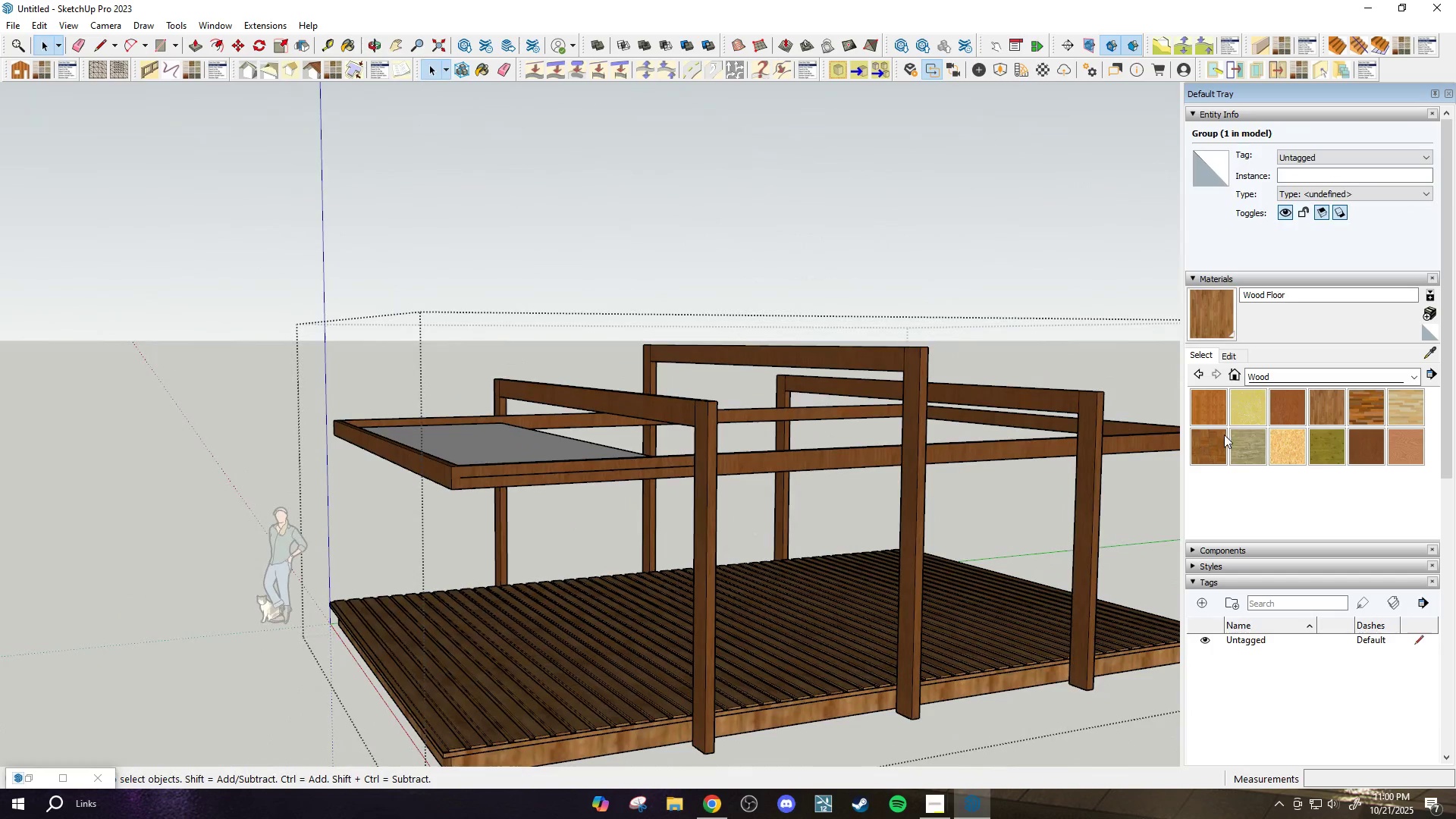 
wait(10.35)
 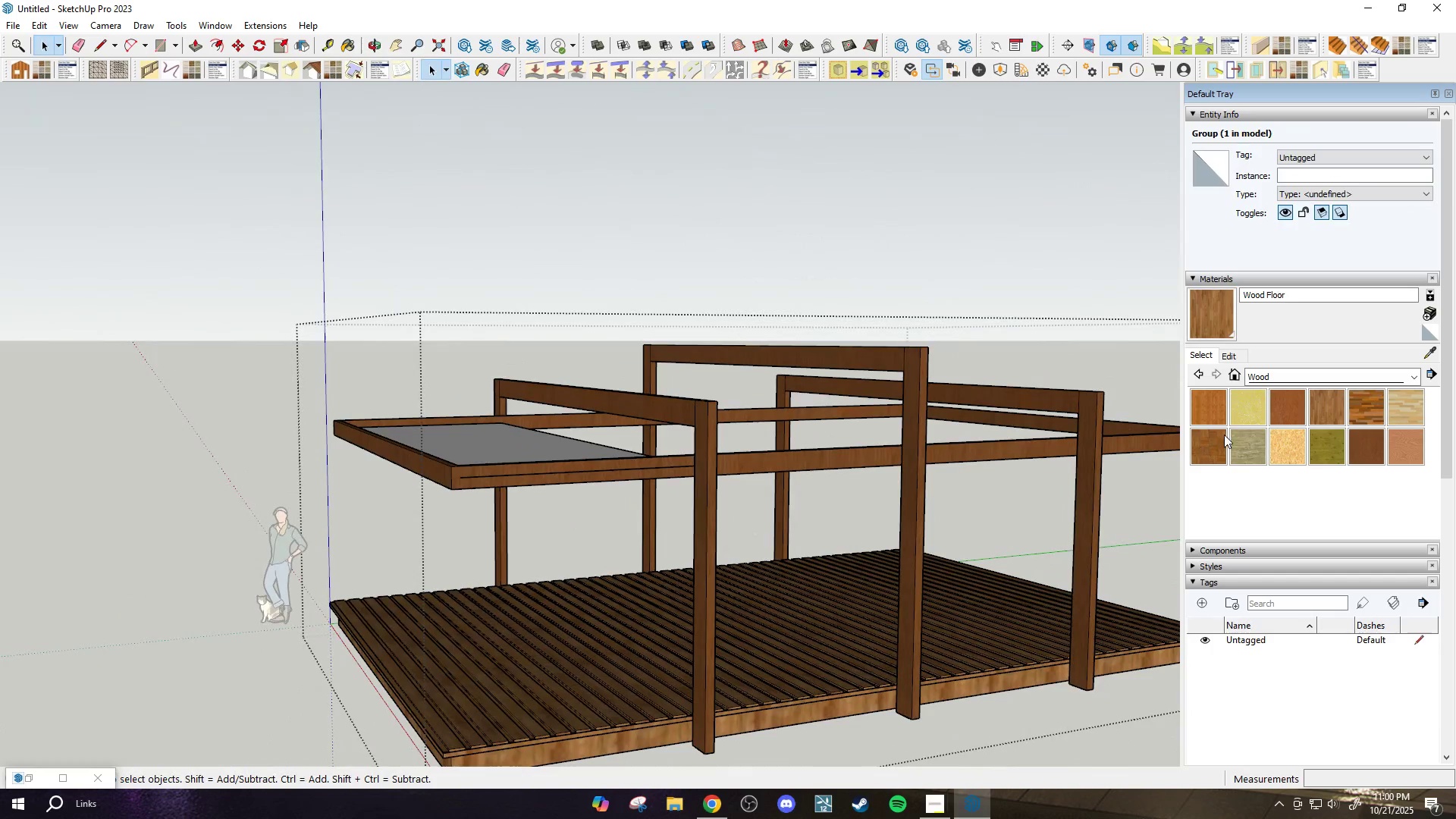 
left_click([576, 676])
 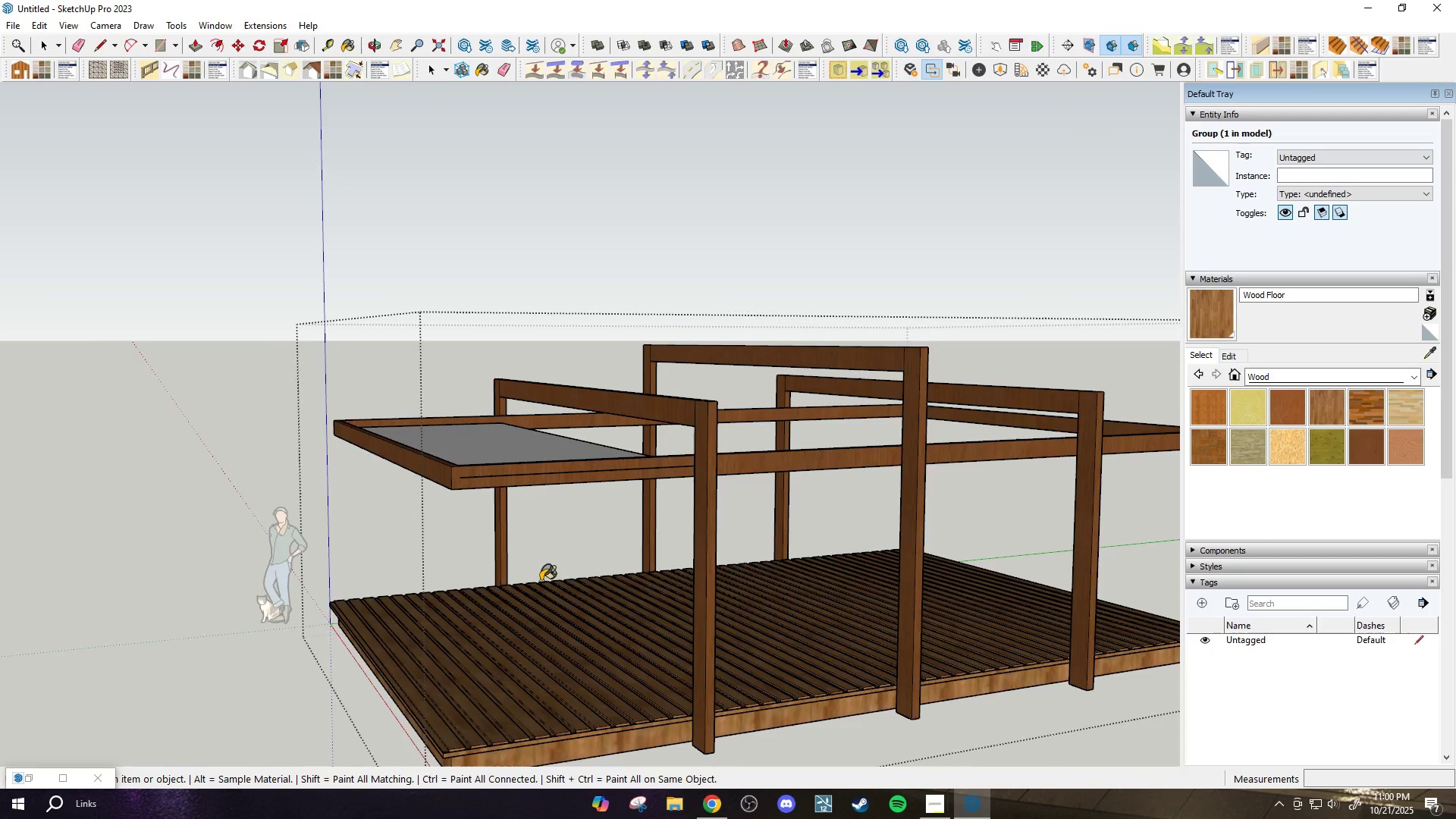 
scroll: coordinate [529, 404], scroll_direction: up, amount: 3.0
 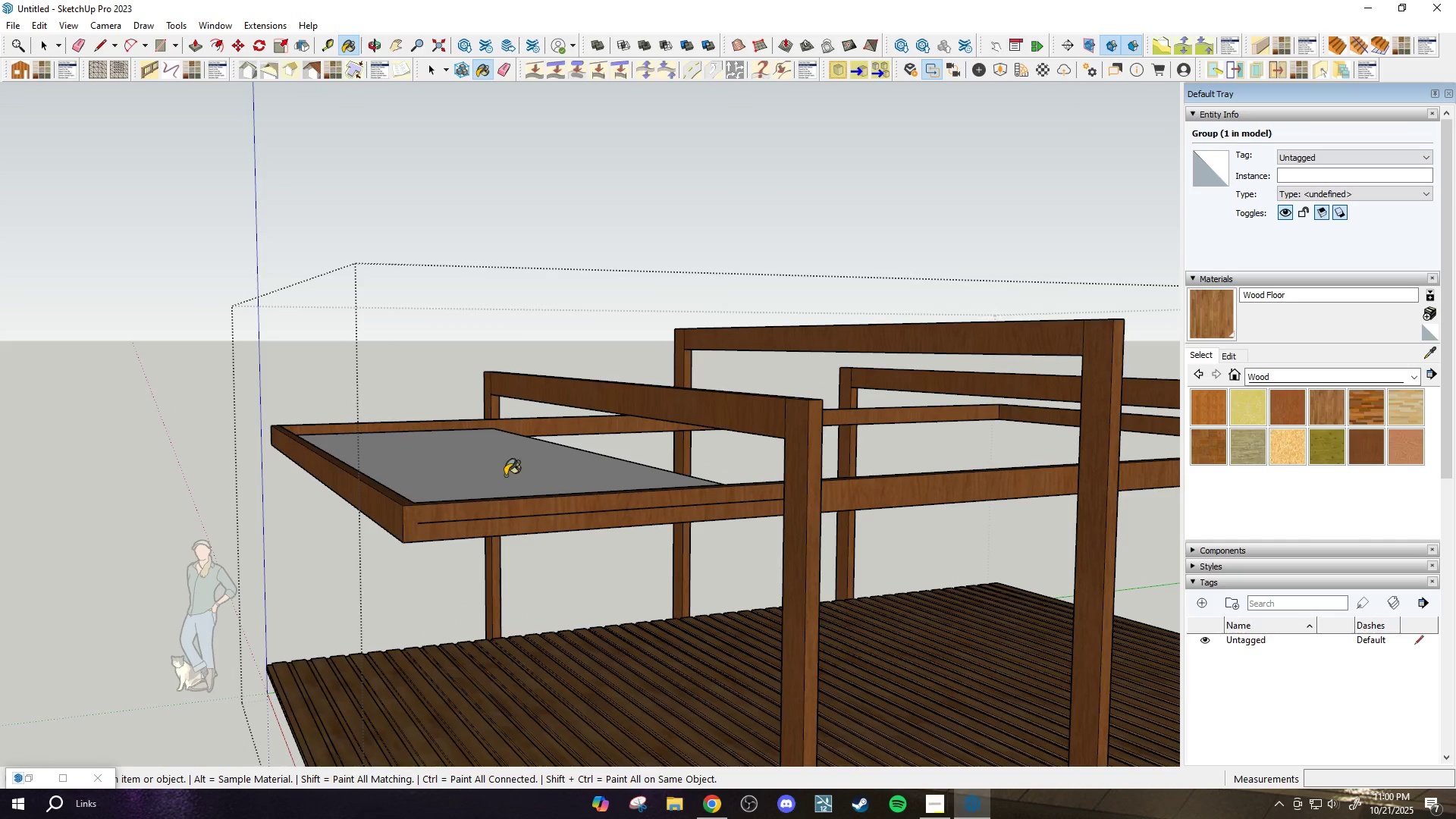 
key(Space)
 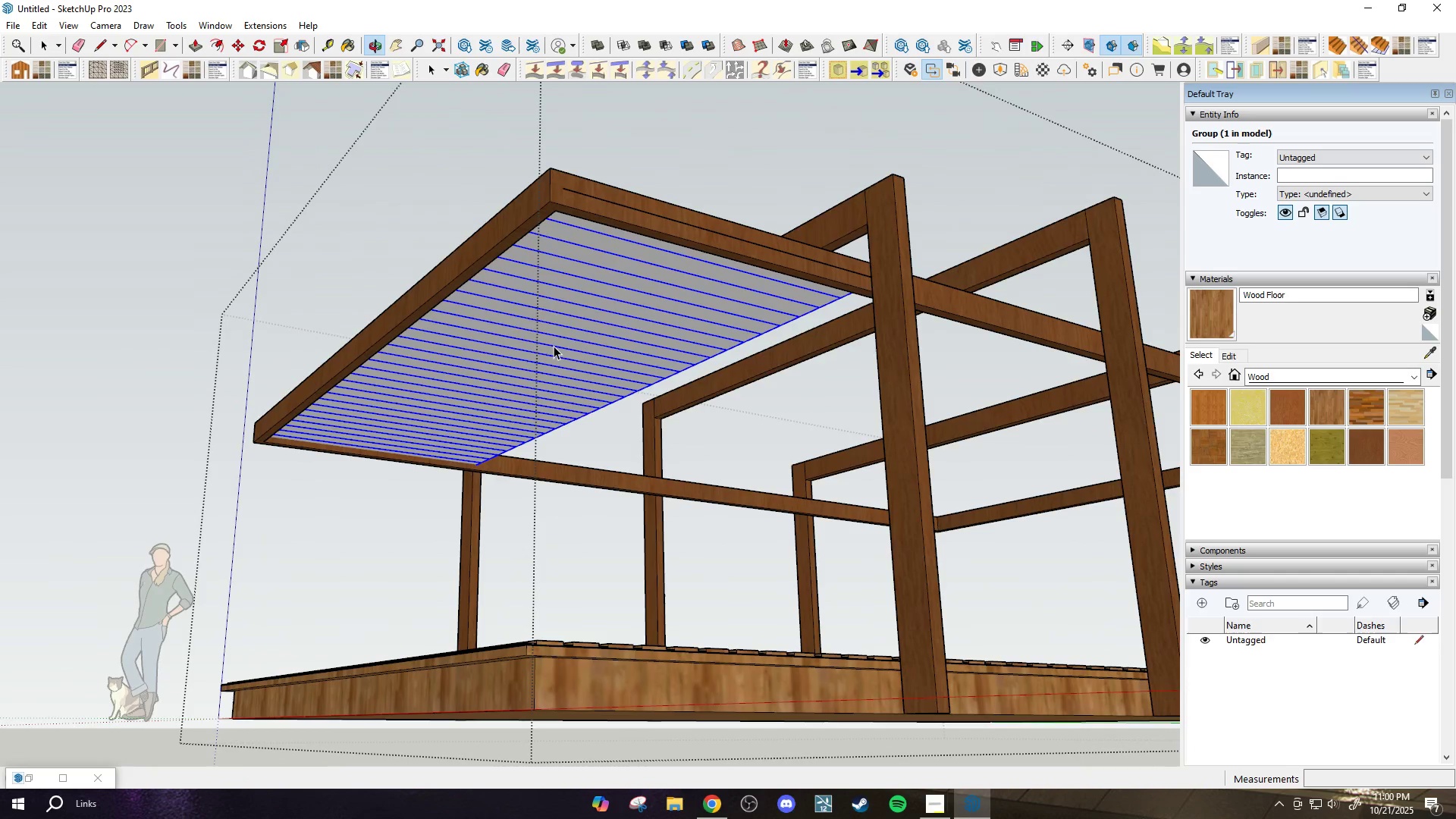 
double_click([554, 344])
 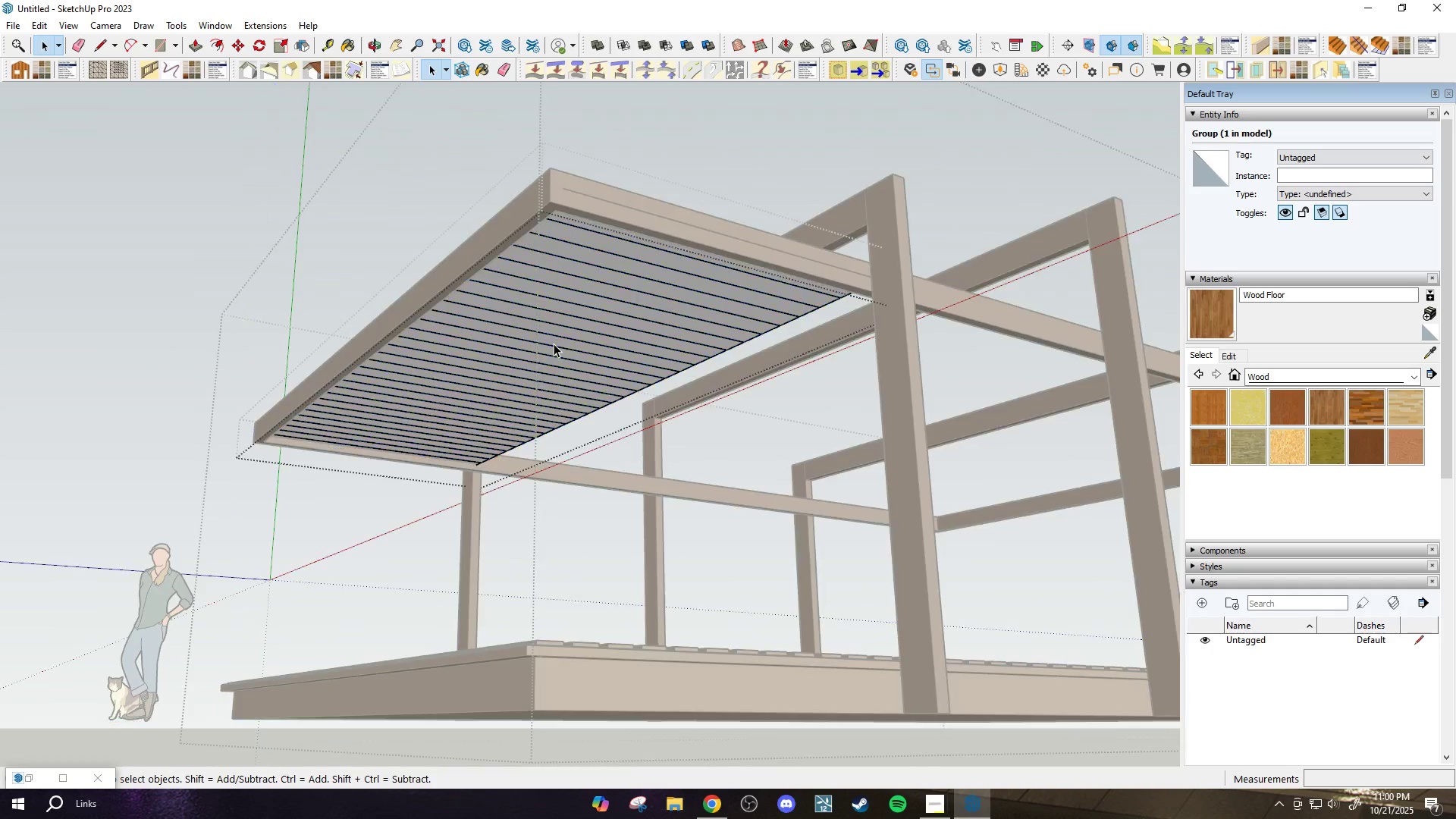 
triple_click([554, 344])
 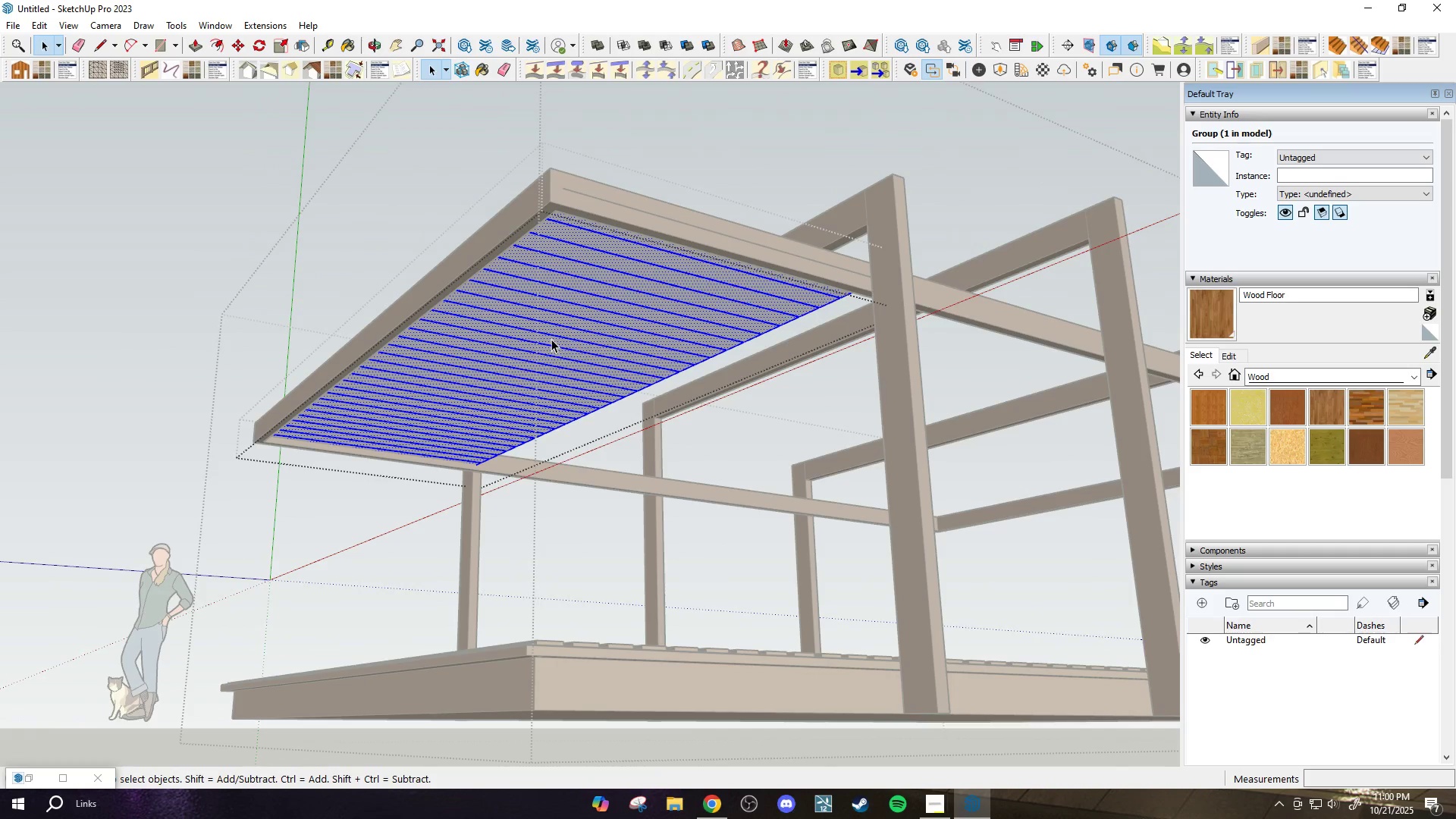 
triple_click([551, 339])
 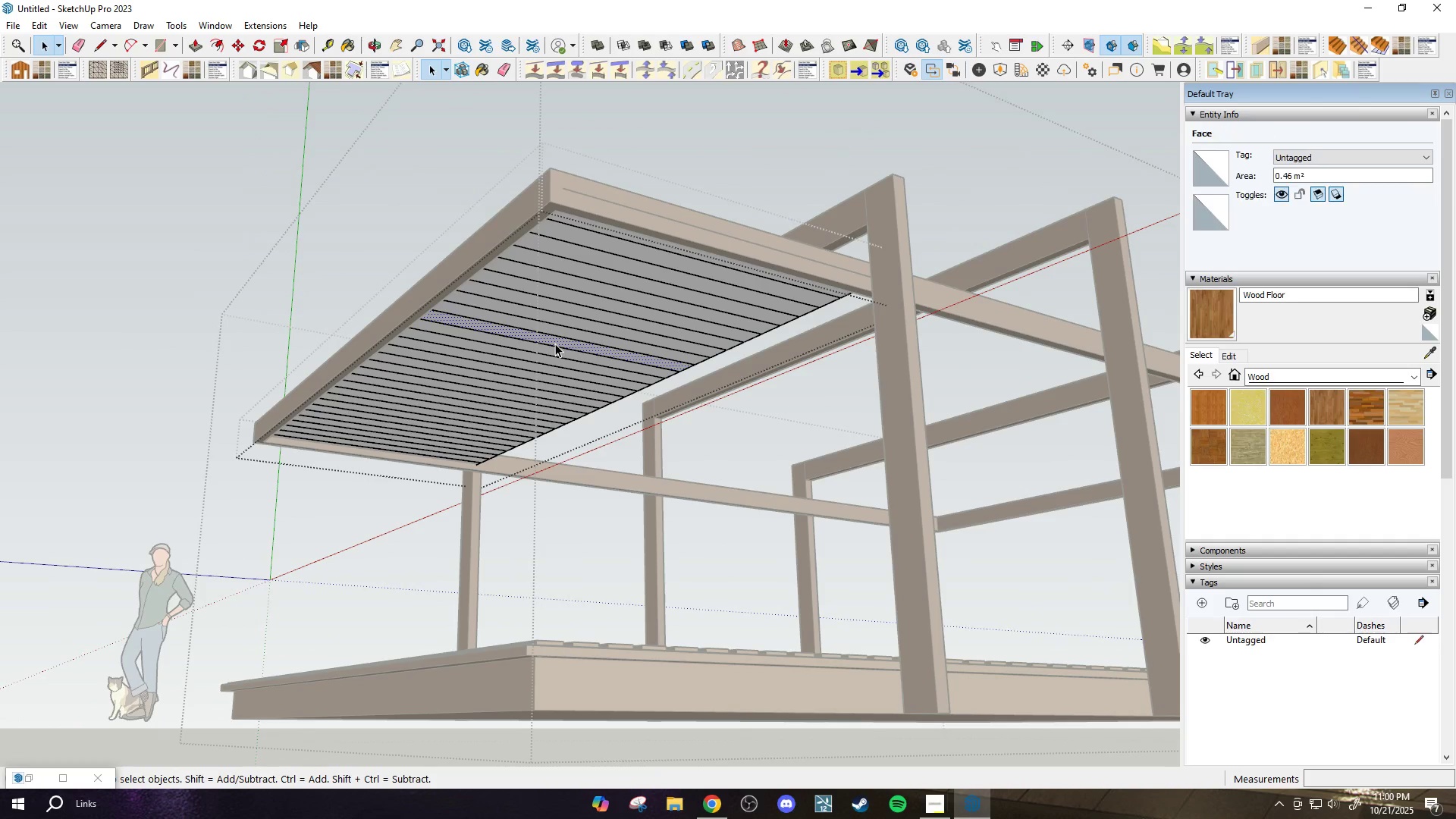 
double_click([555, 344])
 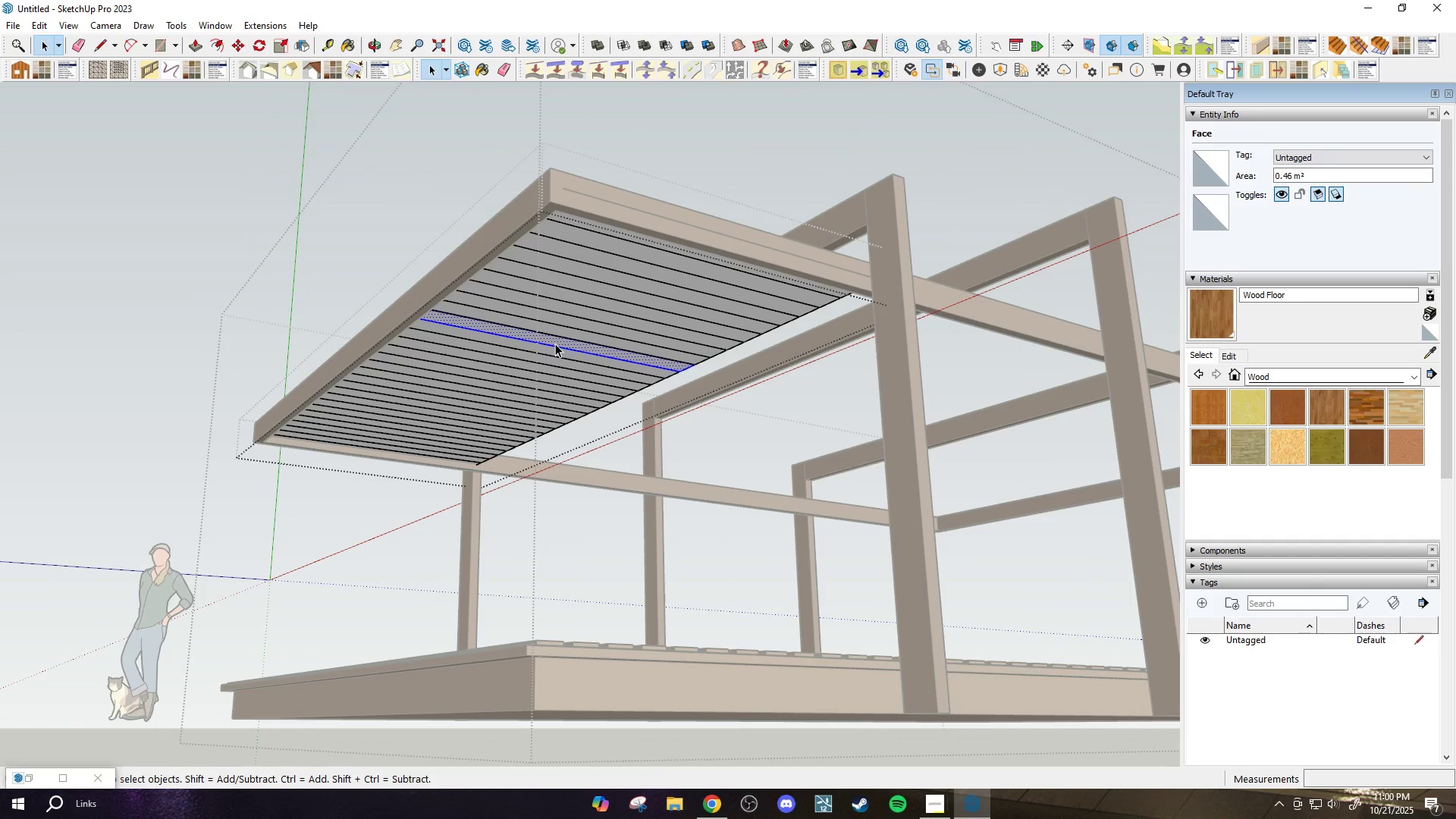 
triple_click([555, 344])
 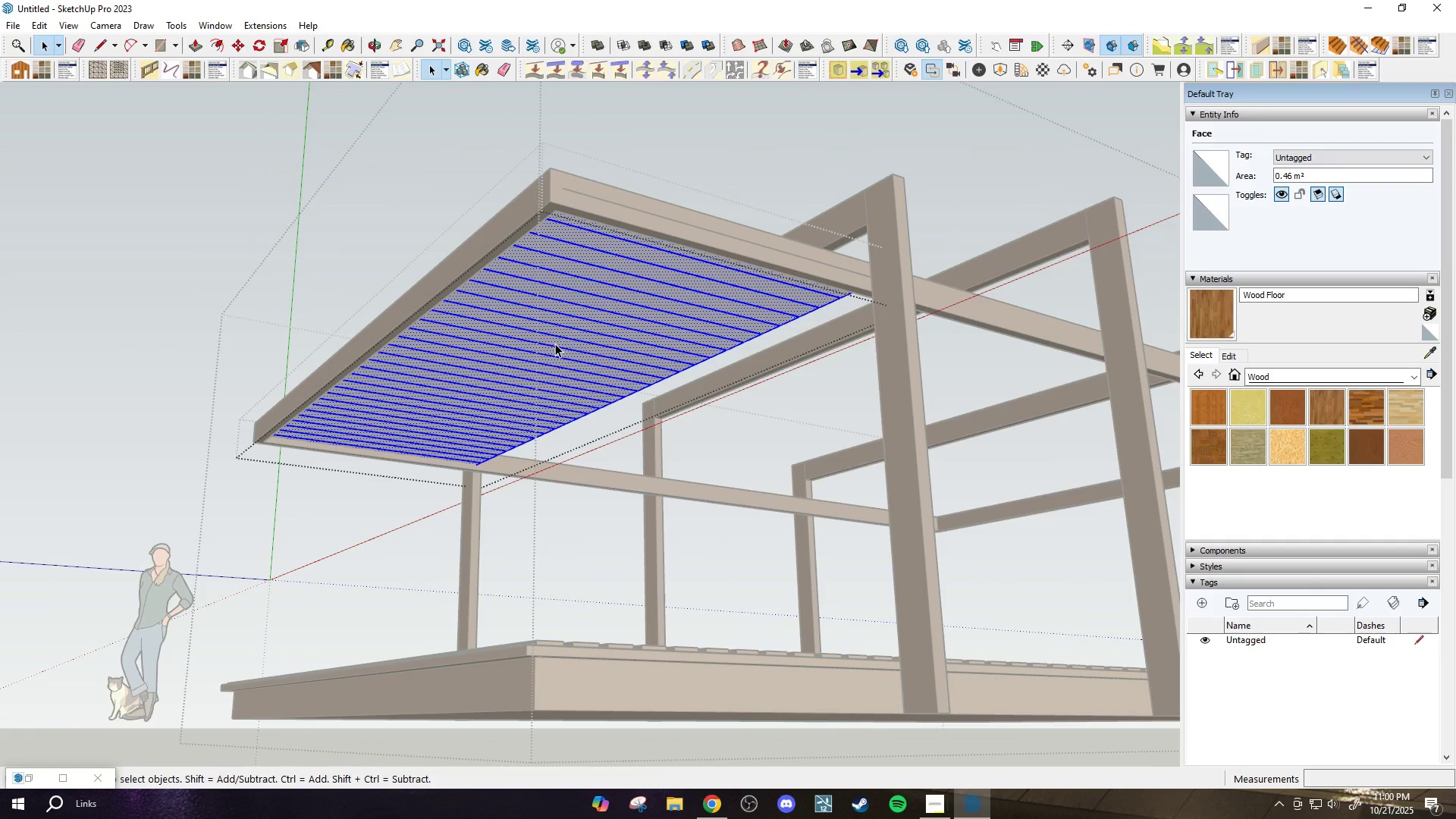 
triple_click([557, 344])
 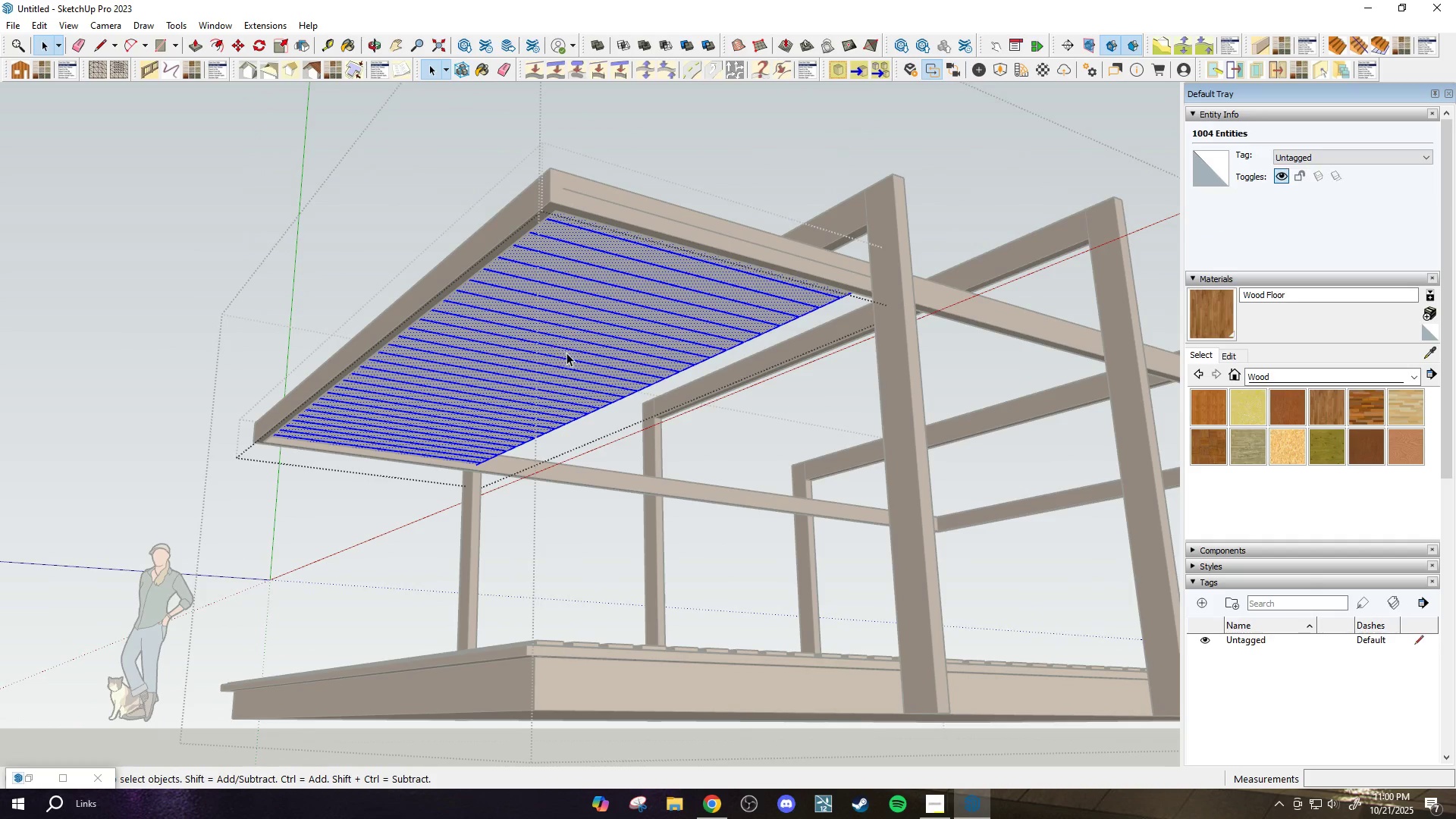 
key(B)
 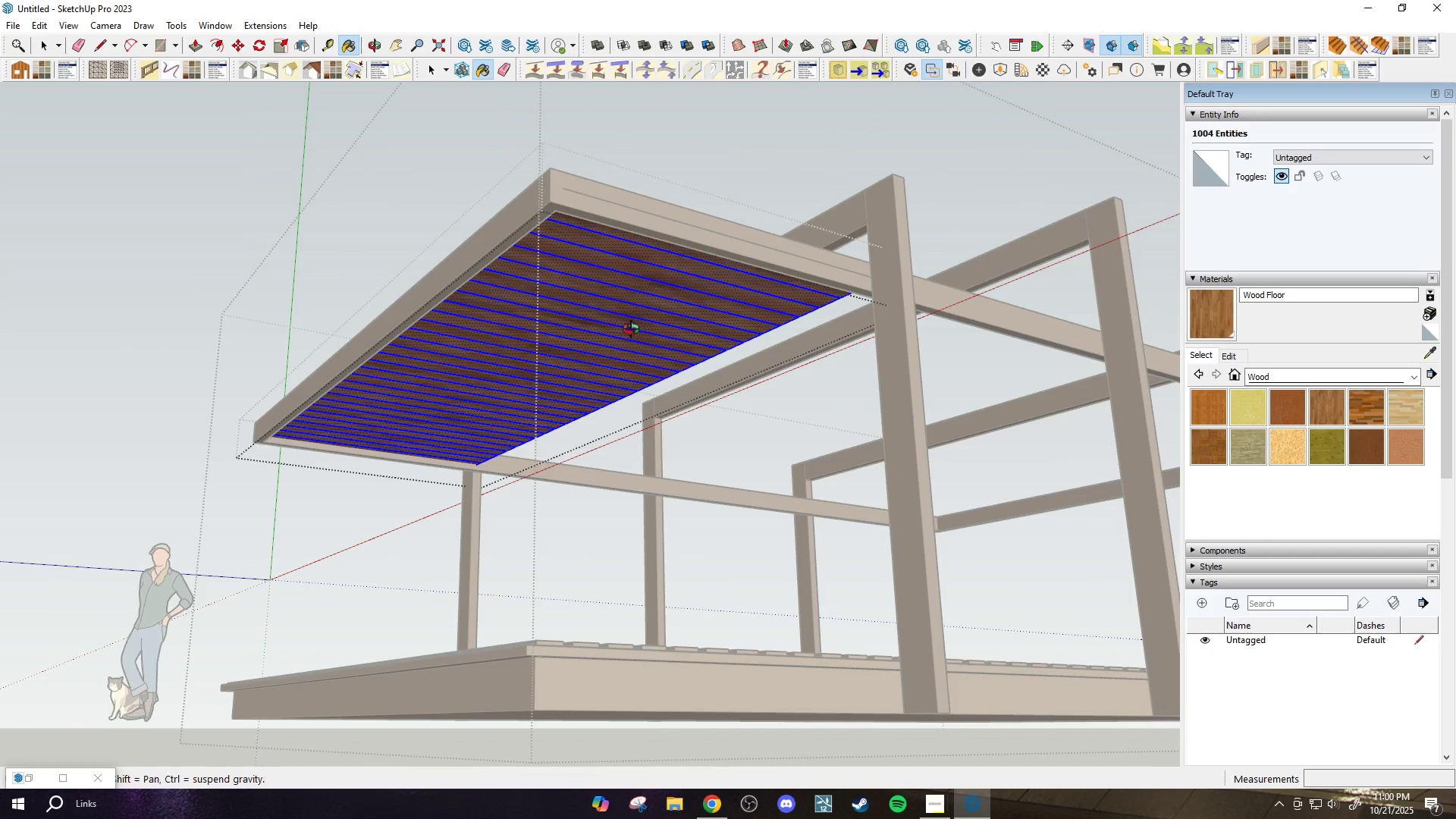 
key(Space)
 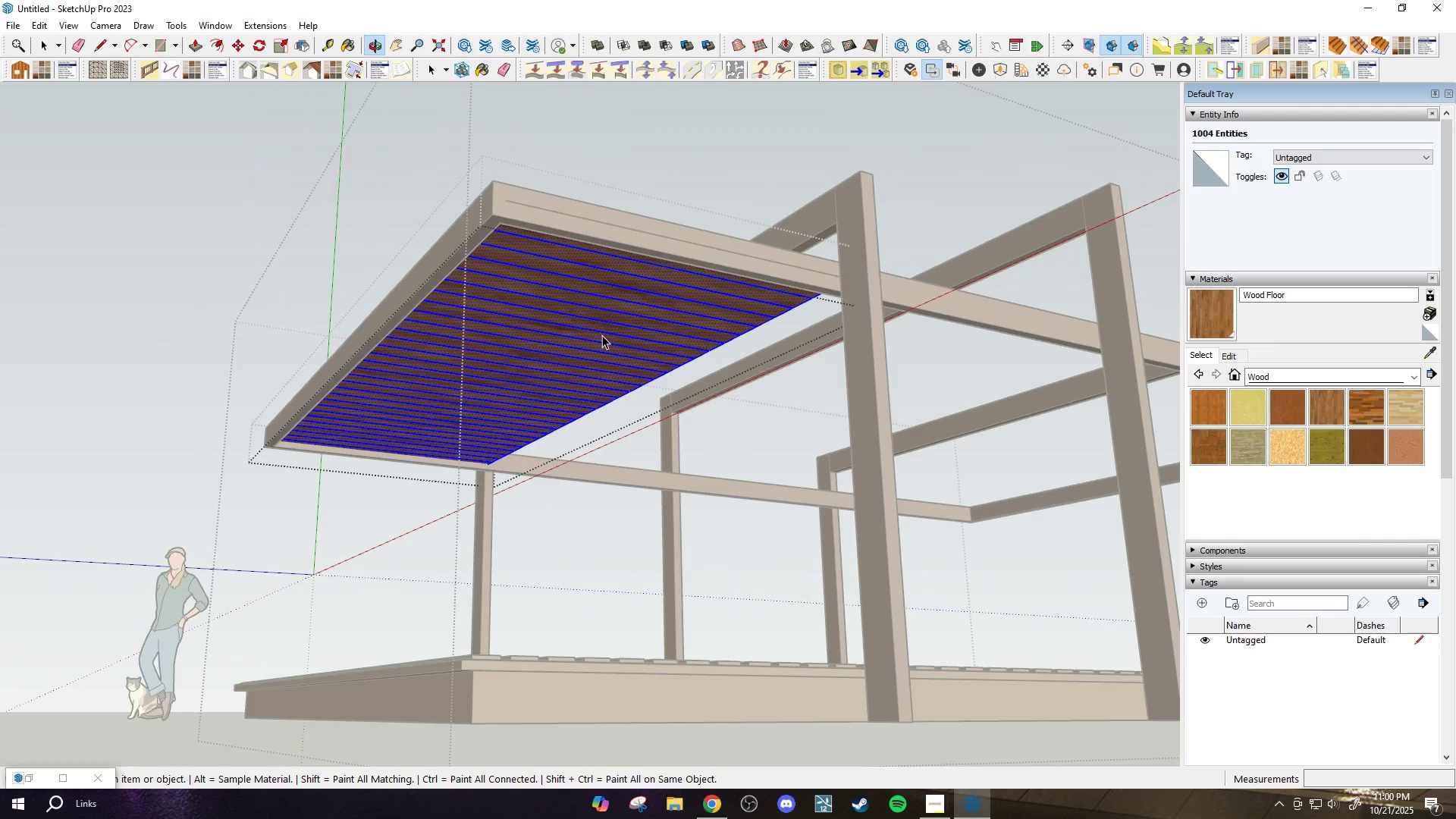 
key(Escape)
 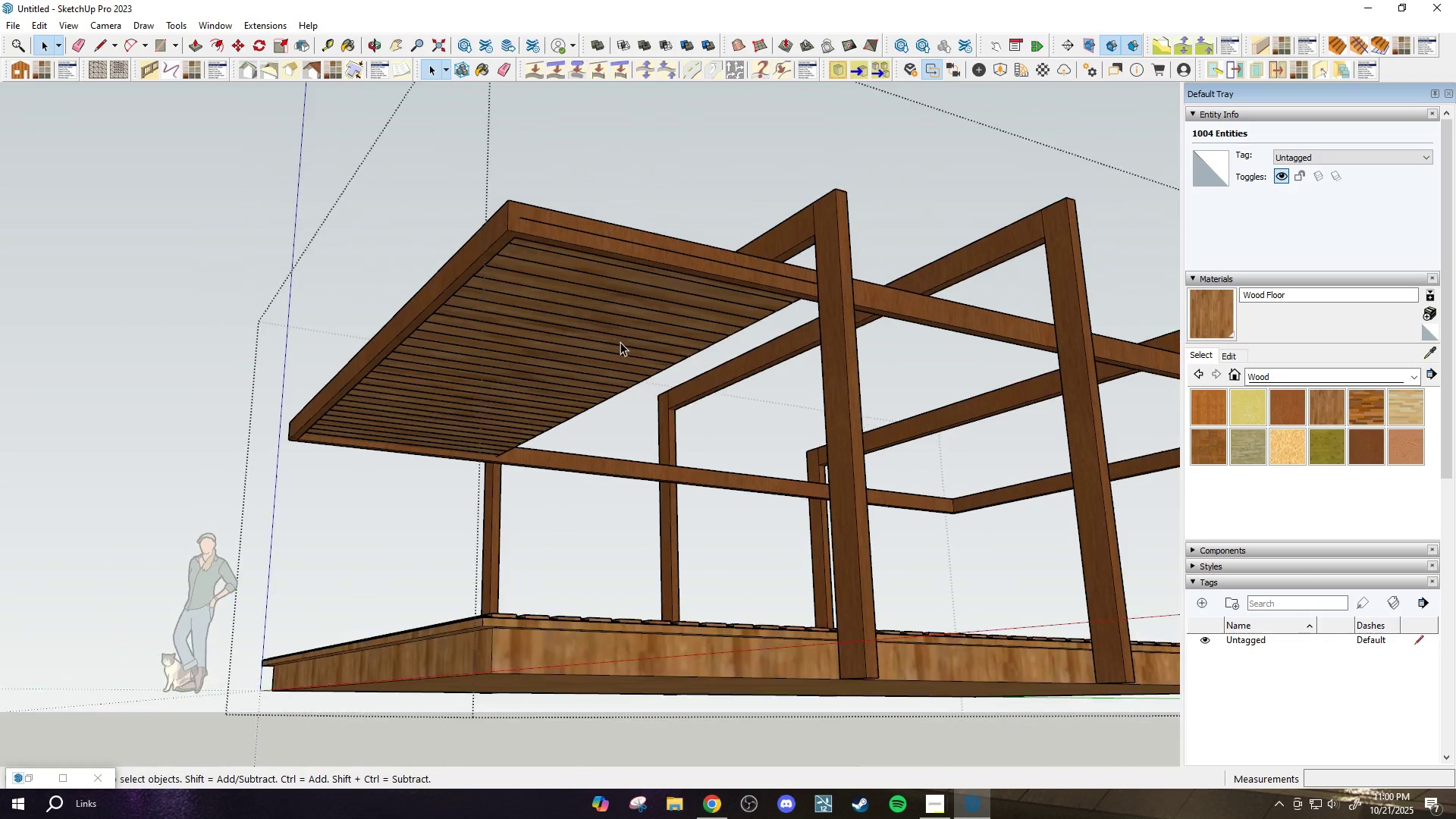 
scroll: coordinate [624, 332], scroll_direction: down, amount: 2.0
 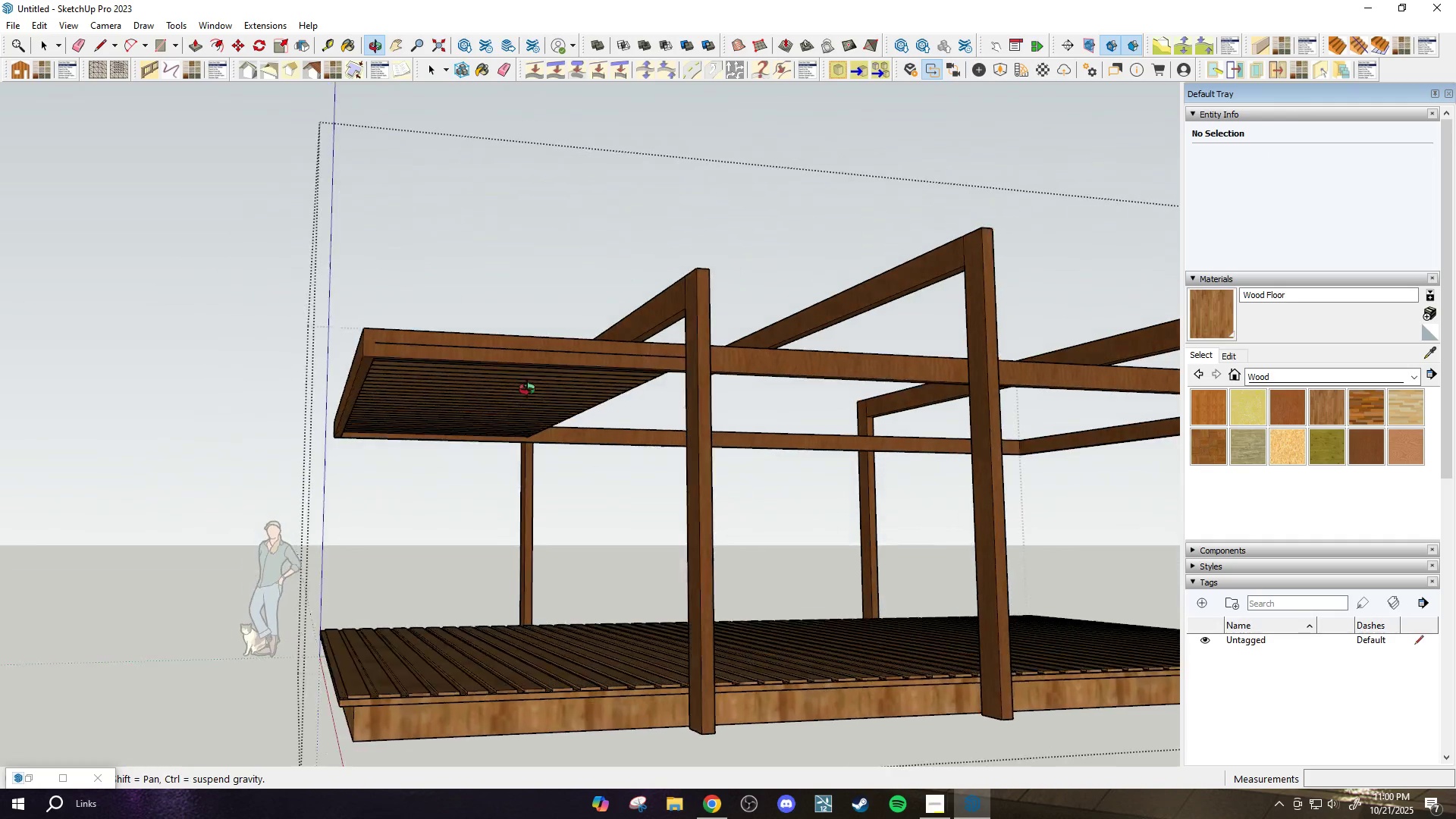 
left_click([519, 388])
 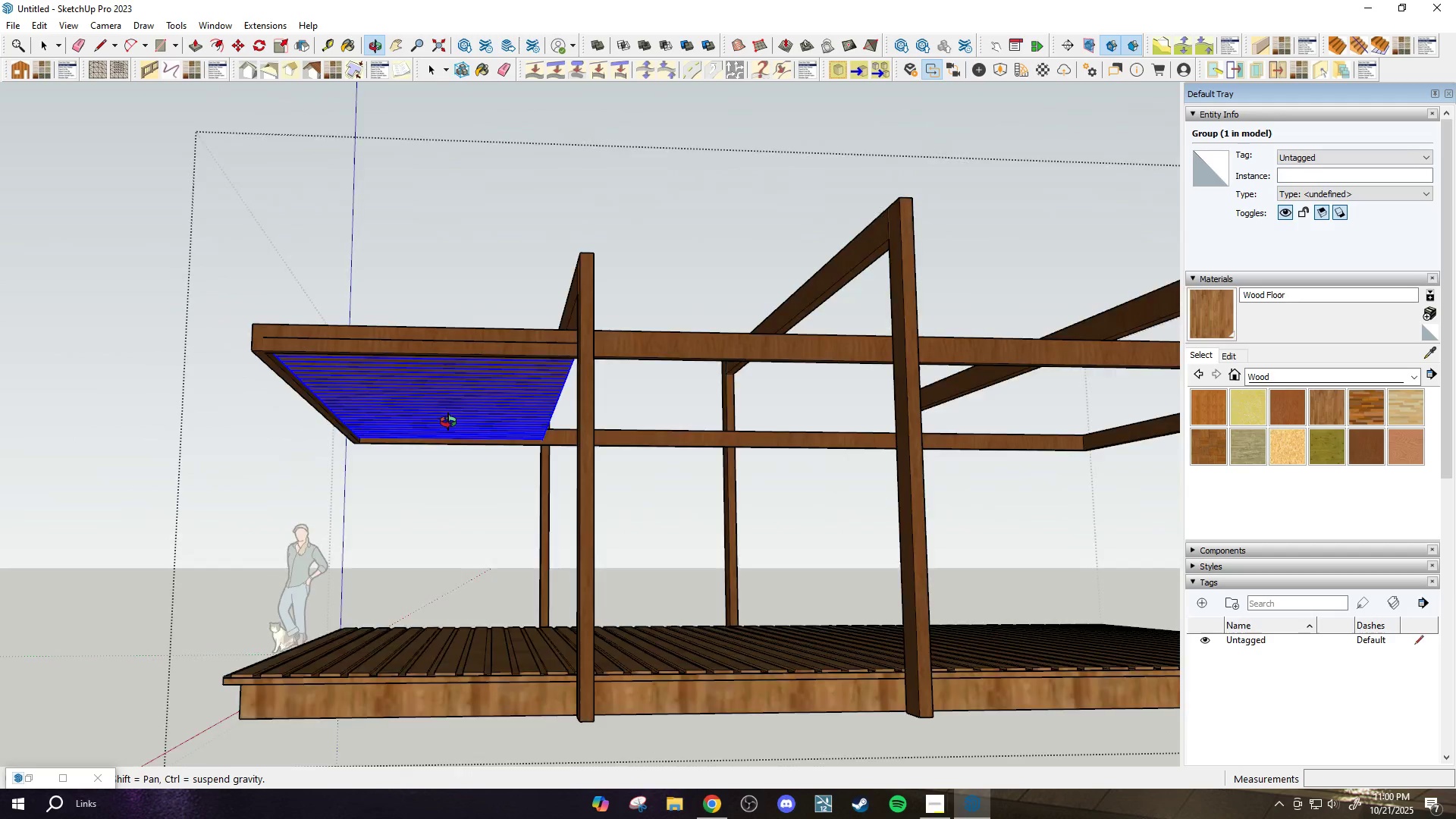 
hold_key(key=ControlLeft, duration=0.31)
 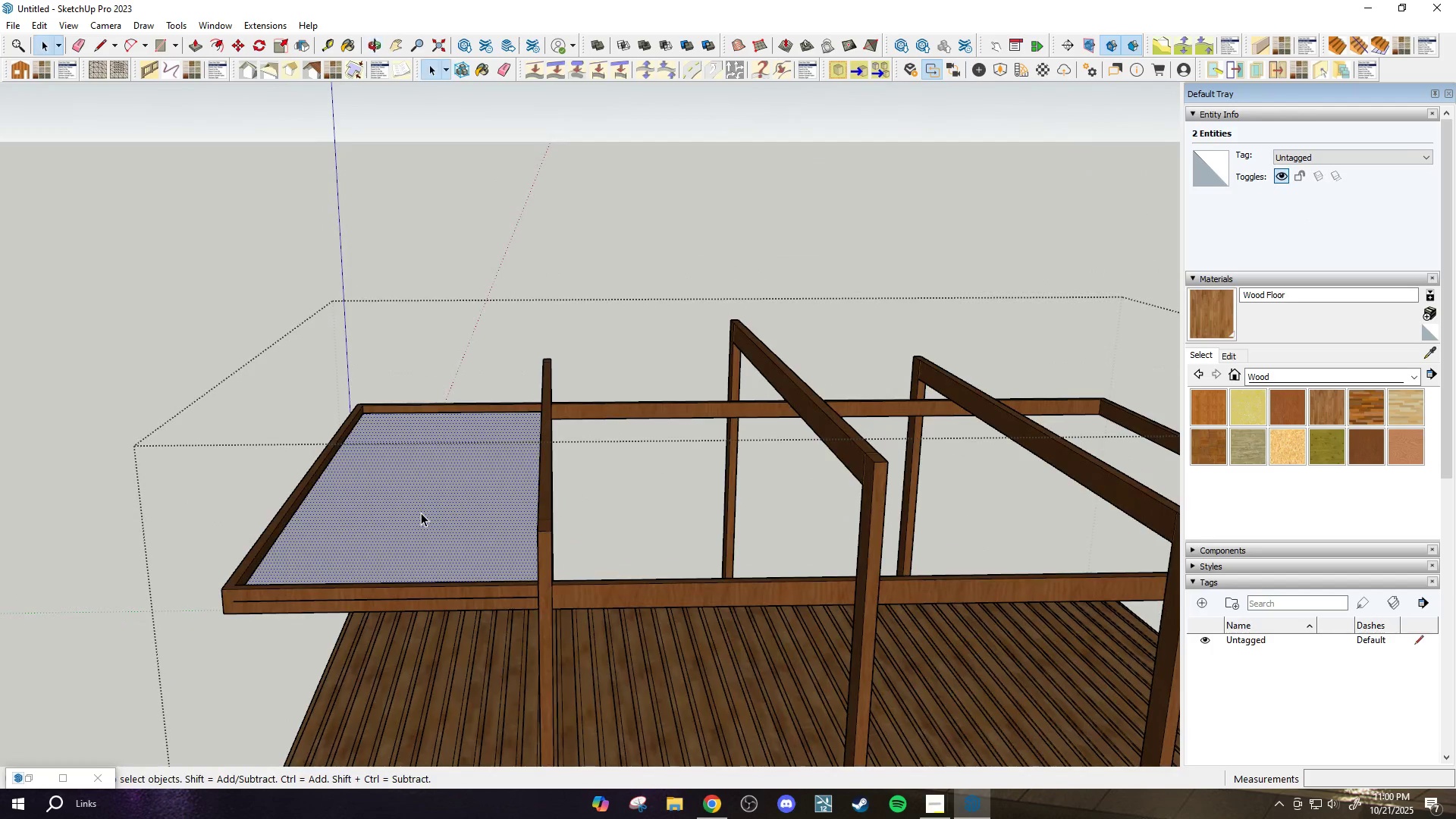 
key(M)
 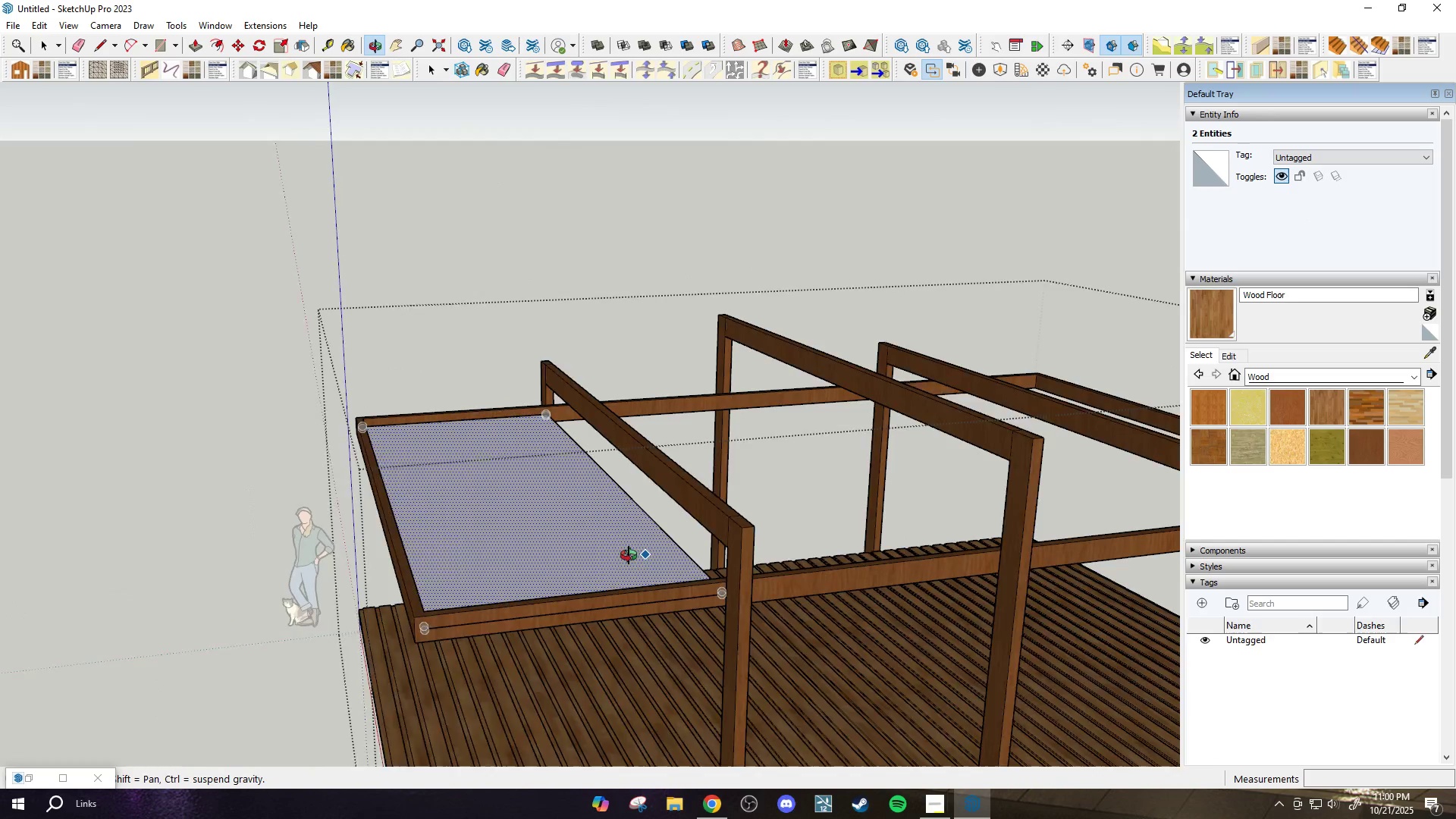 
key(Control+ControlLeft)
 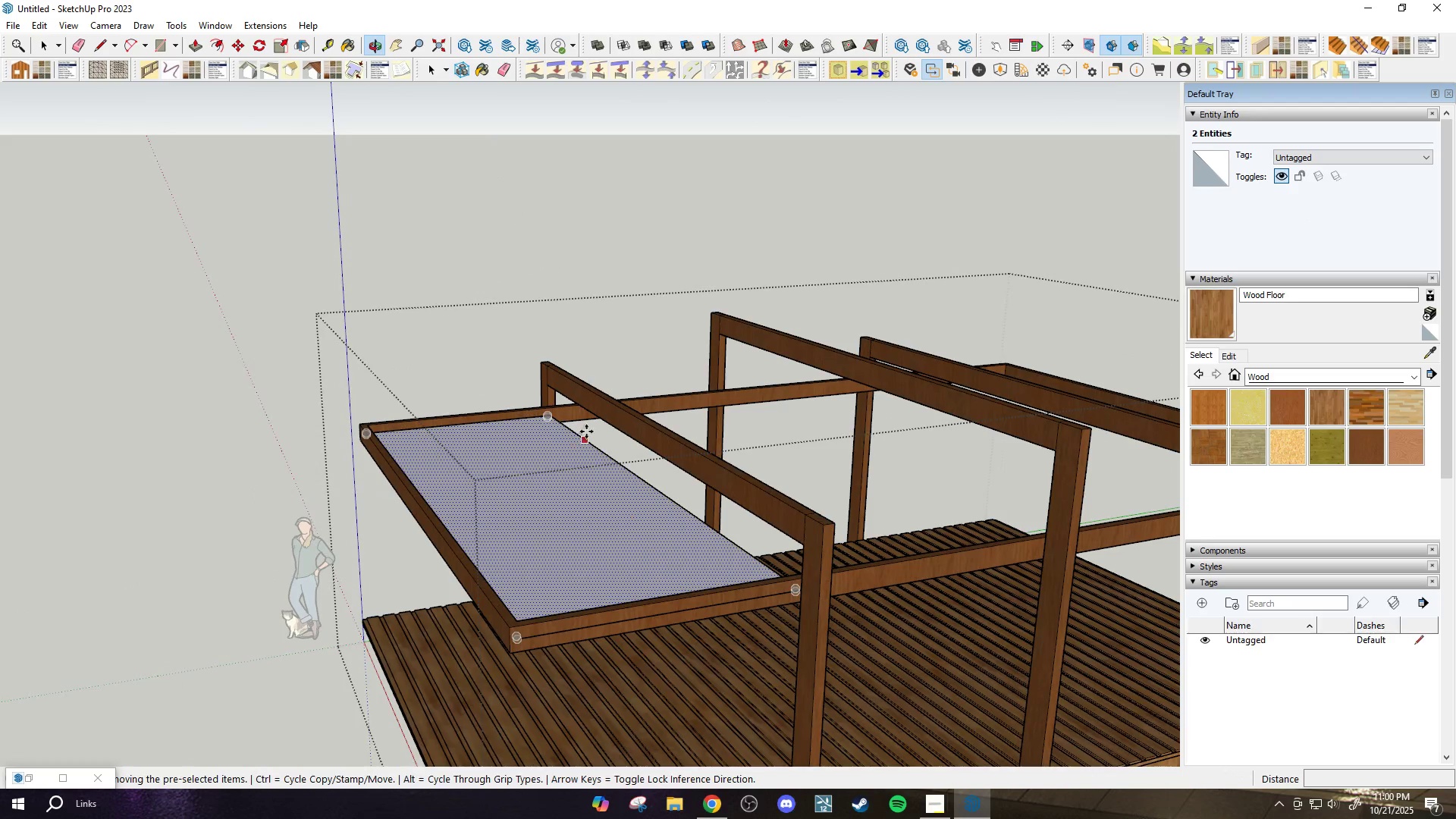 
scroll: coordinate [529, 409], scroll_direction: up, amount: 6.0
 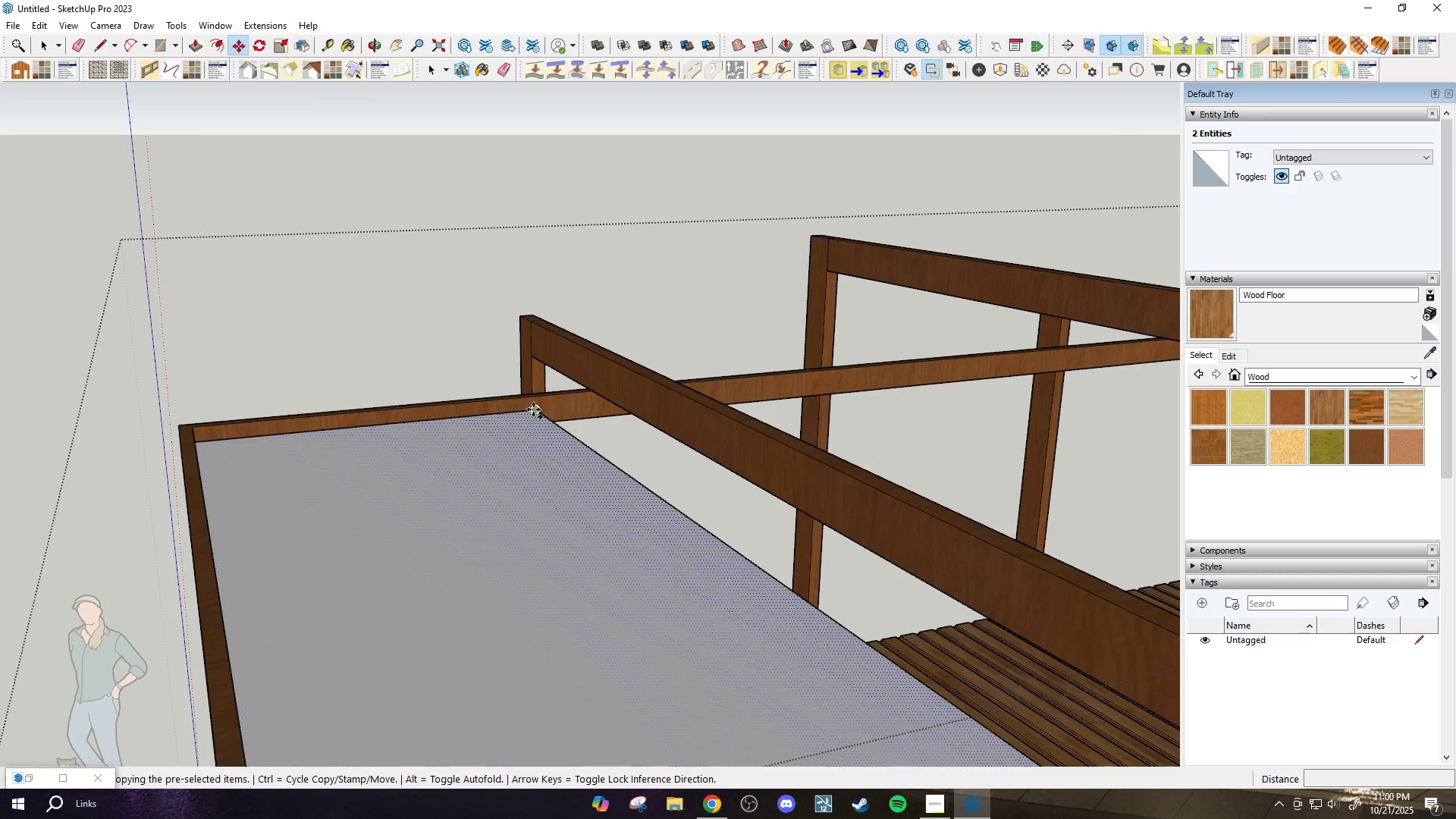 
scroll: coordinate [867, 429], scroll_direction: down, amount: 1.0
 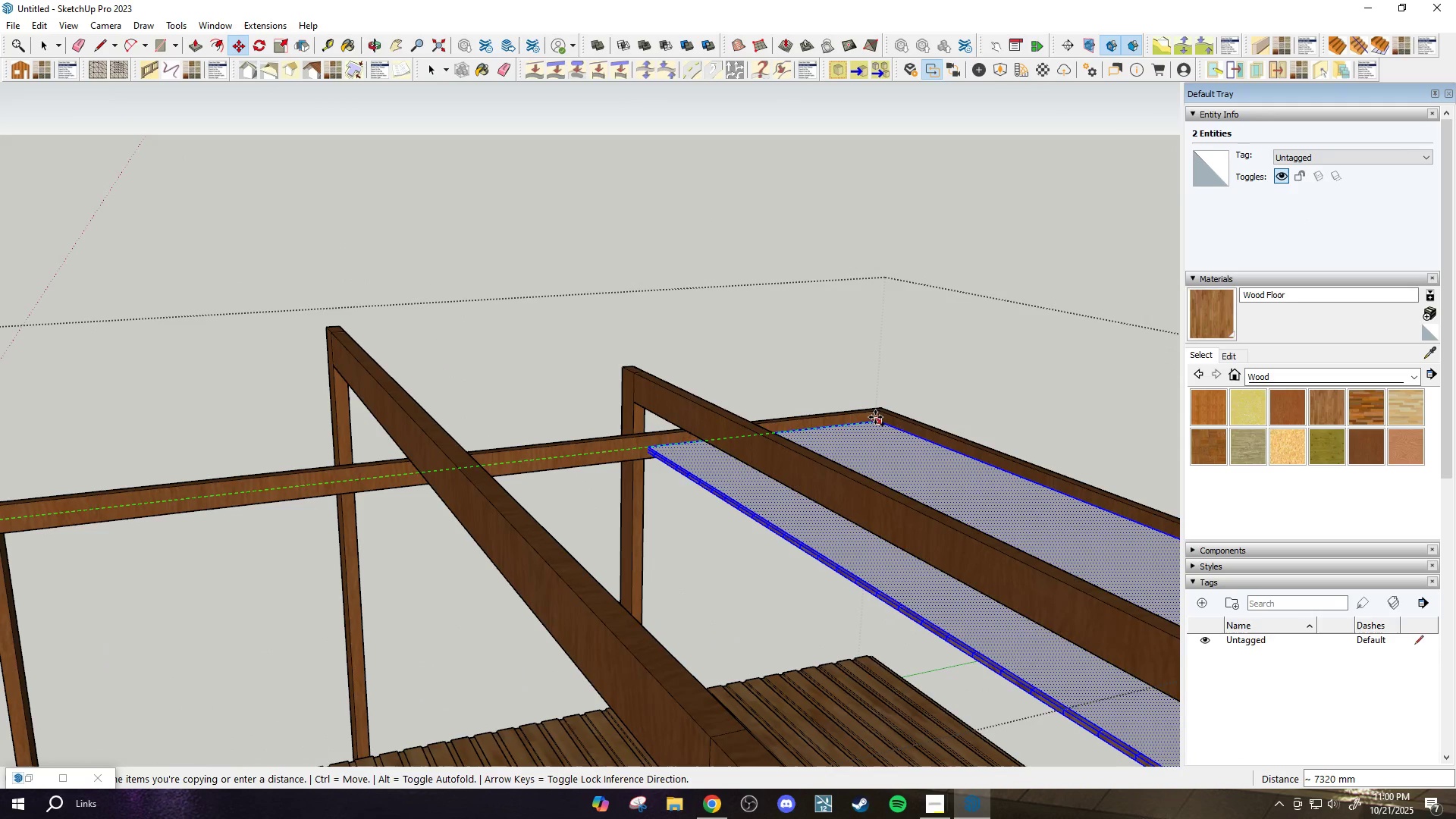 
left_click([876, 416])
 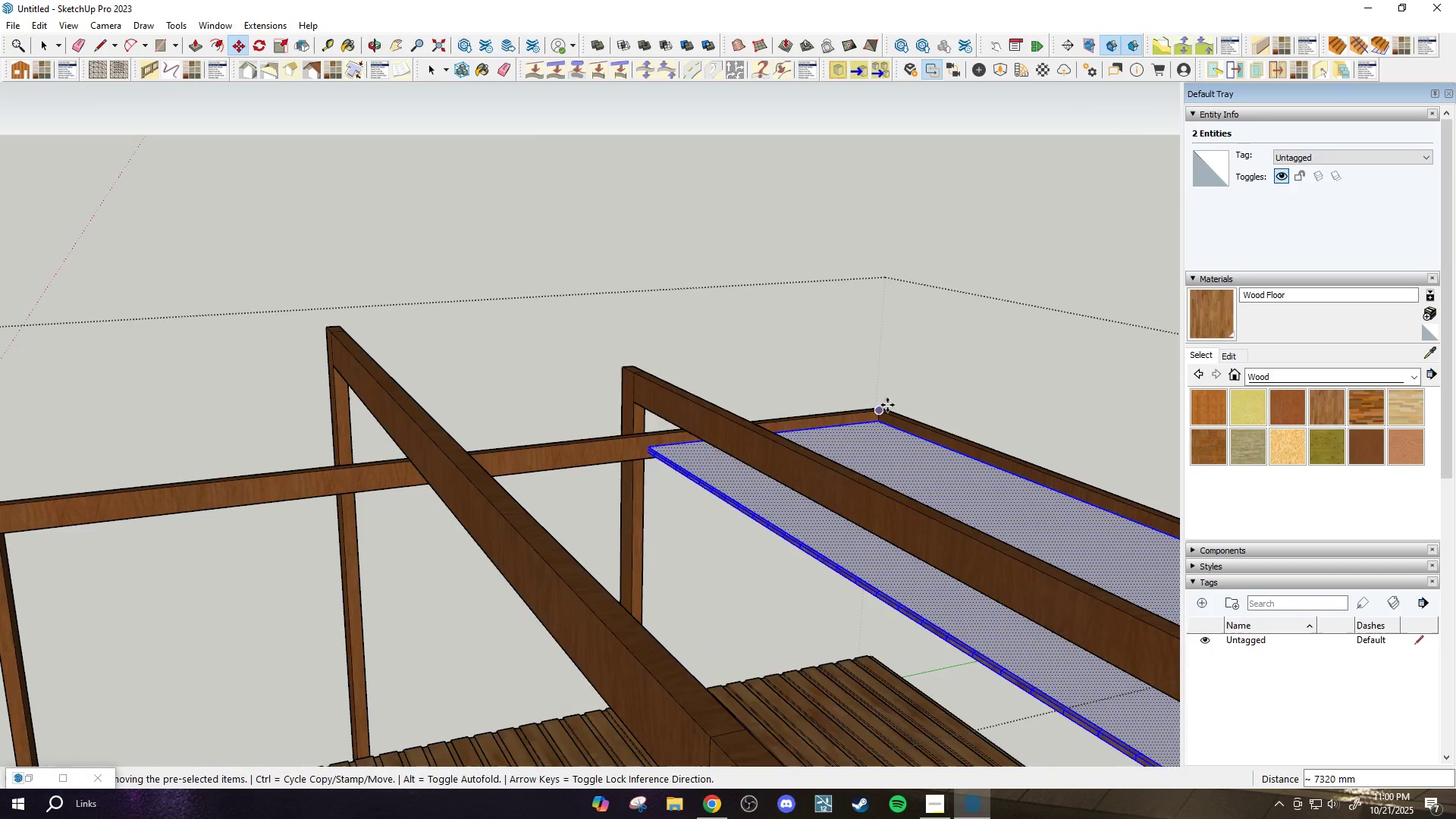 
scroll: coordinate [893, 399], scroll_direction: down, amount: 5.0
 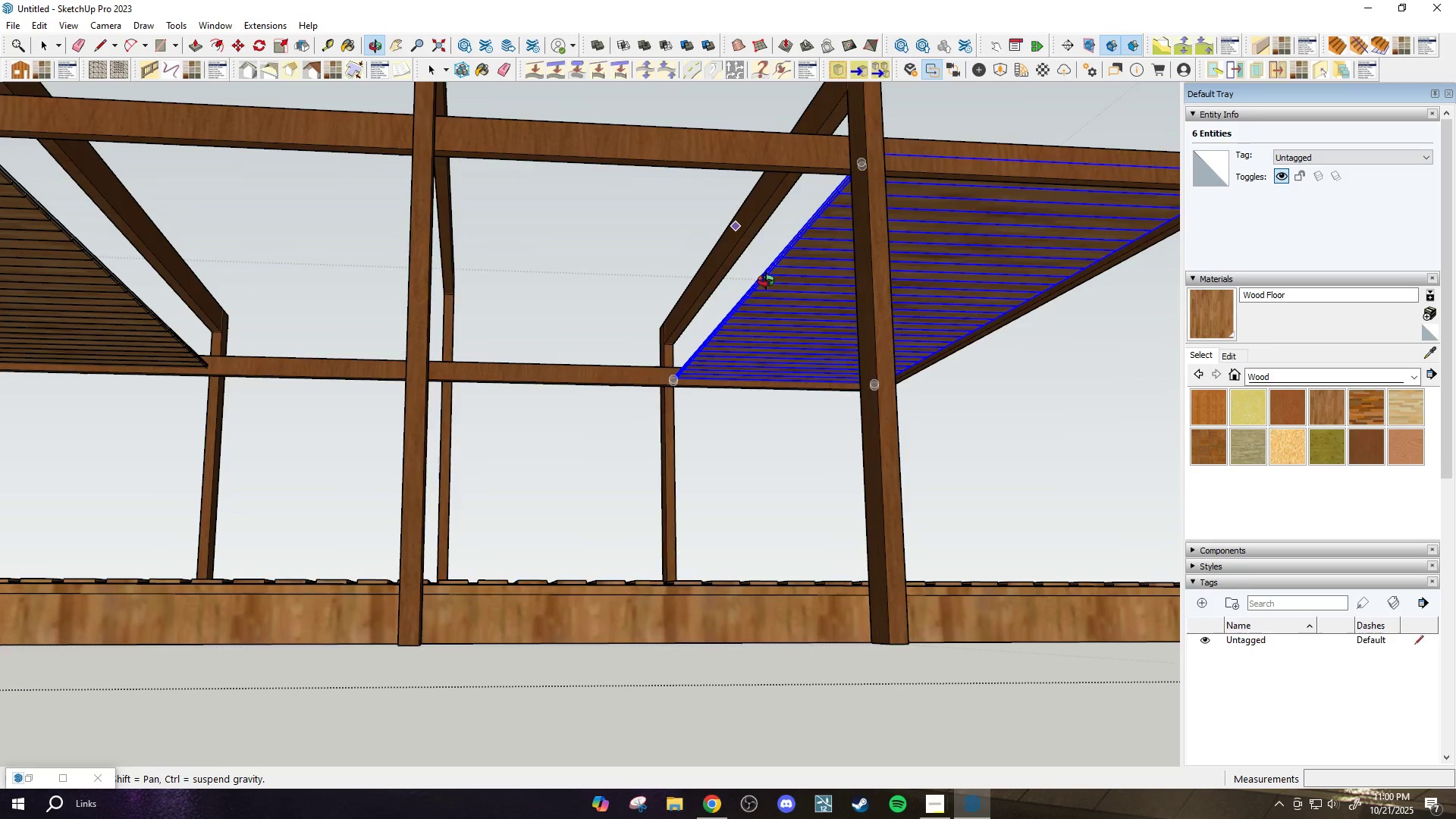 
wait(7.6)
 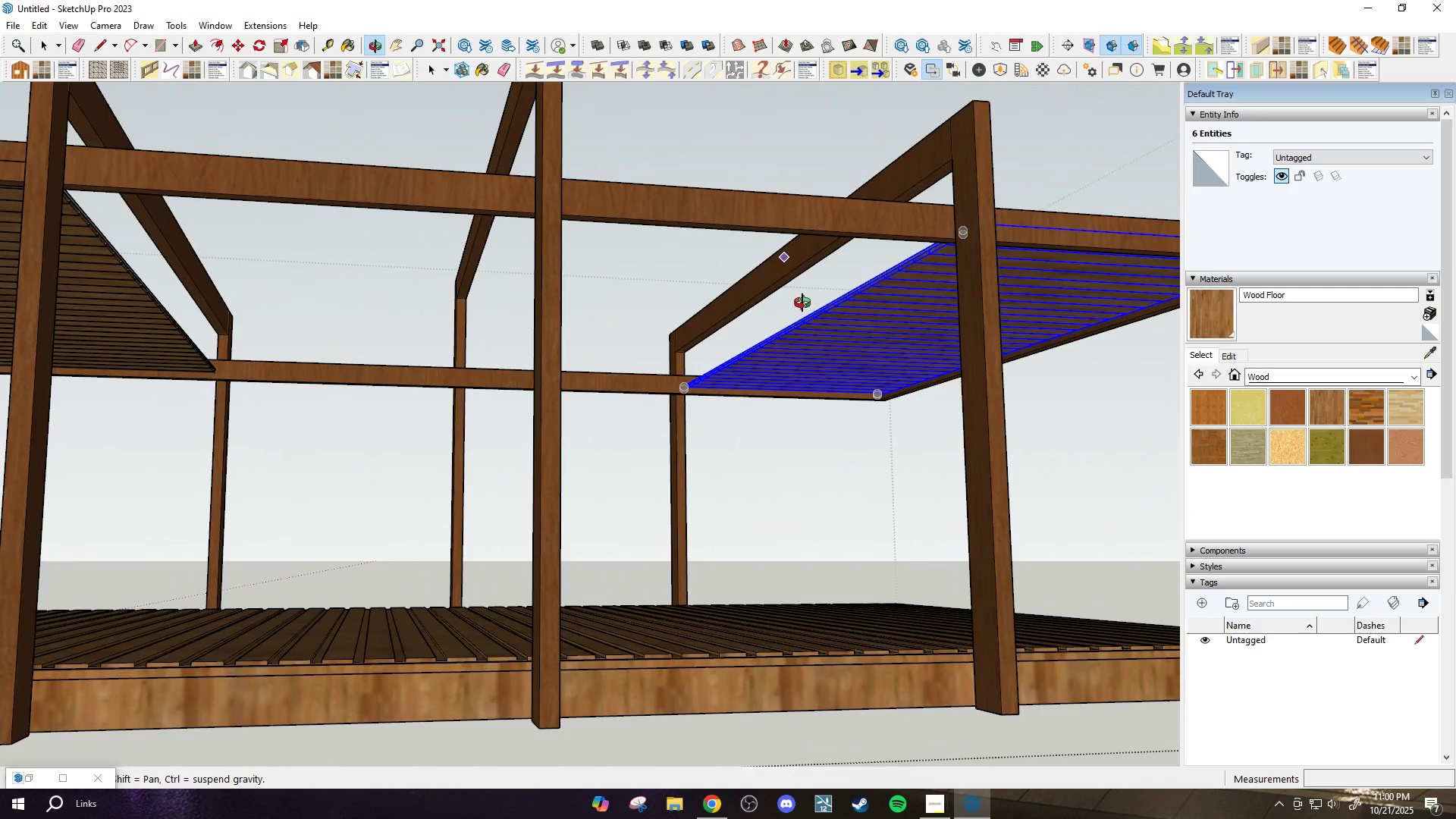 
scroll: coordinate [778, 418], scroll_direction: down, amount: 5.0
 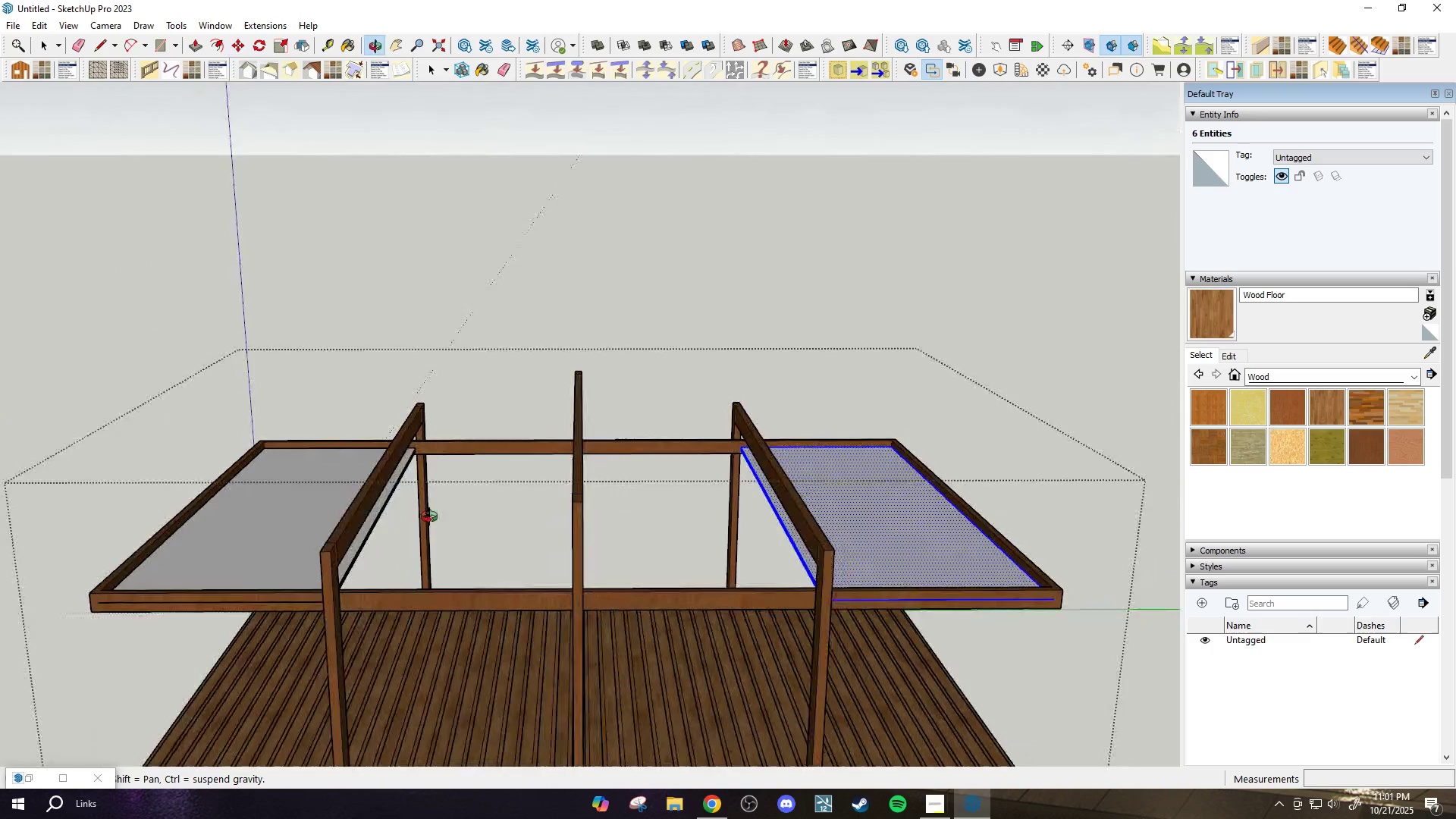 
scroll: coordinate [408, 457], scroll_direction: up, amount: 4.0
 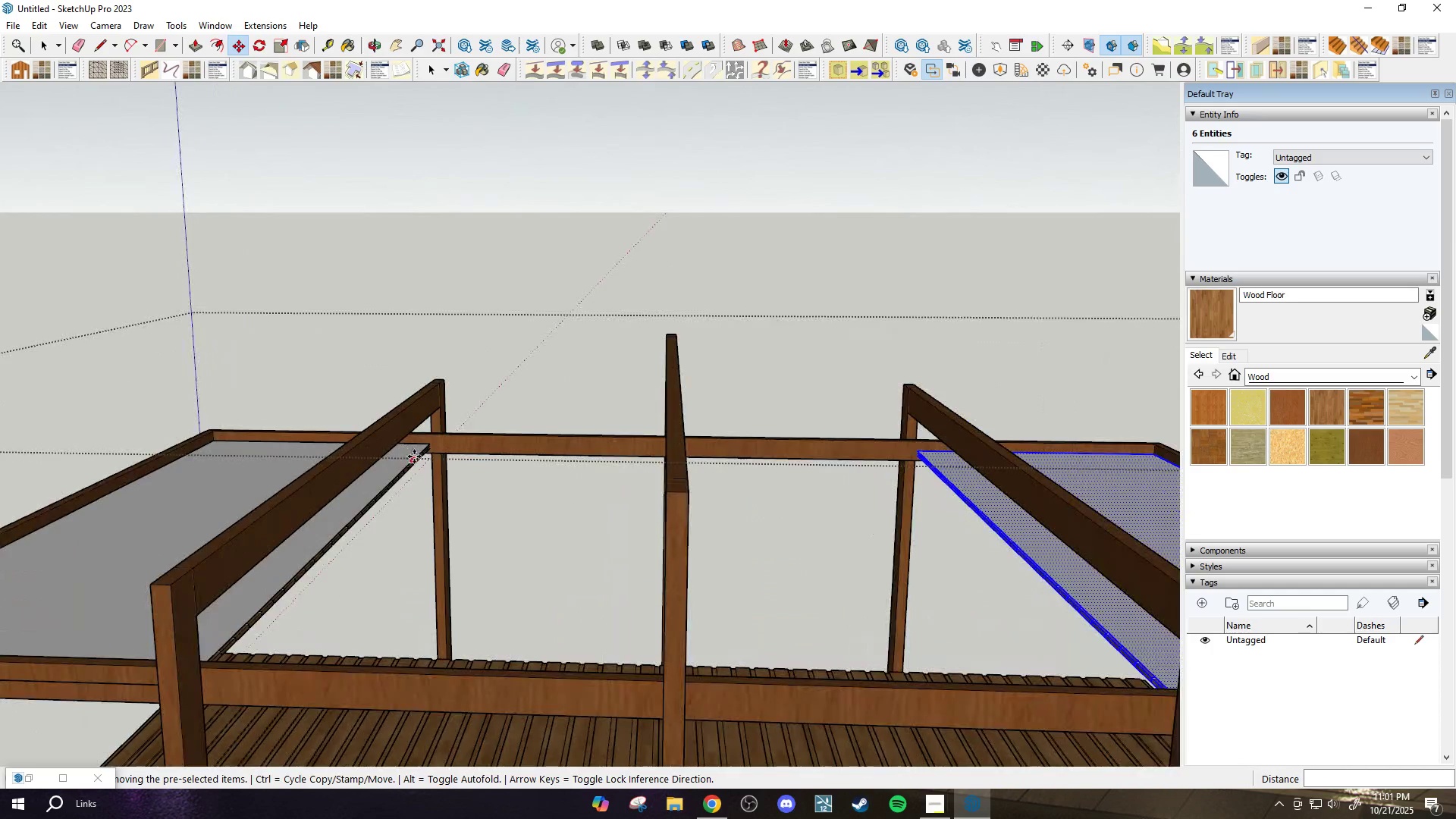 
key(Space)
 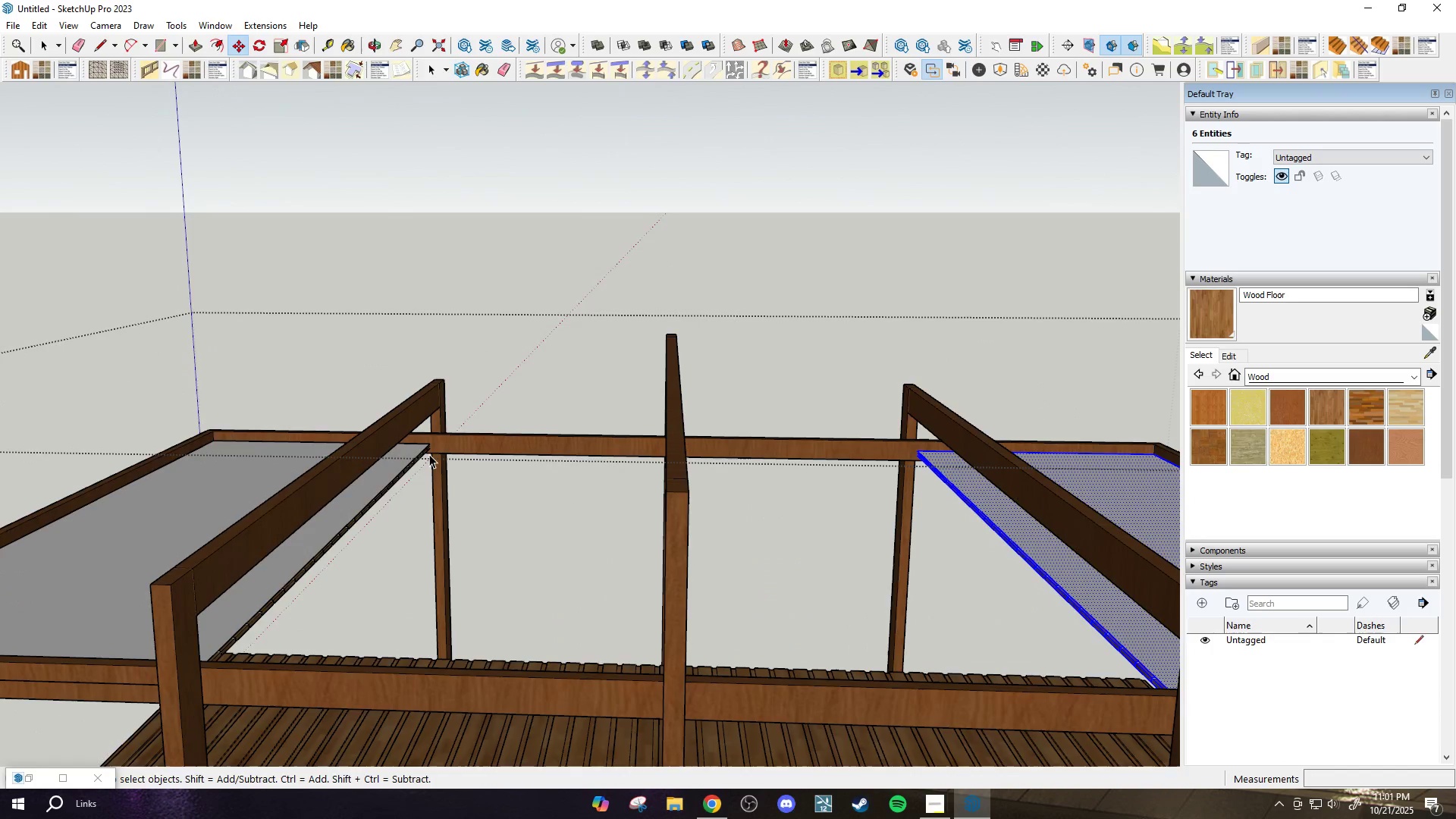 
scroll: coordinate [429, 454], scroll_direction: up, amount: 3.0
 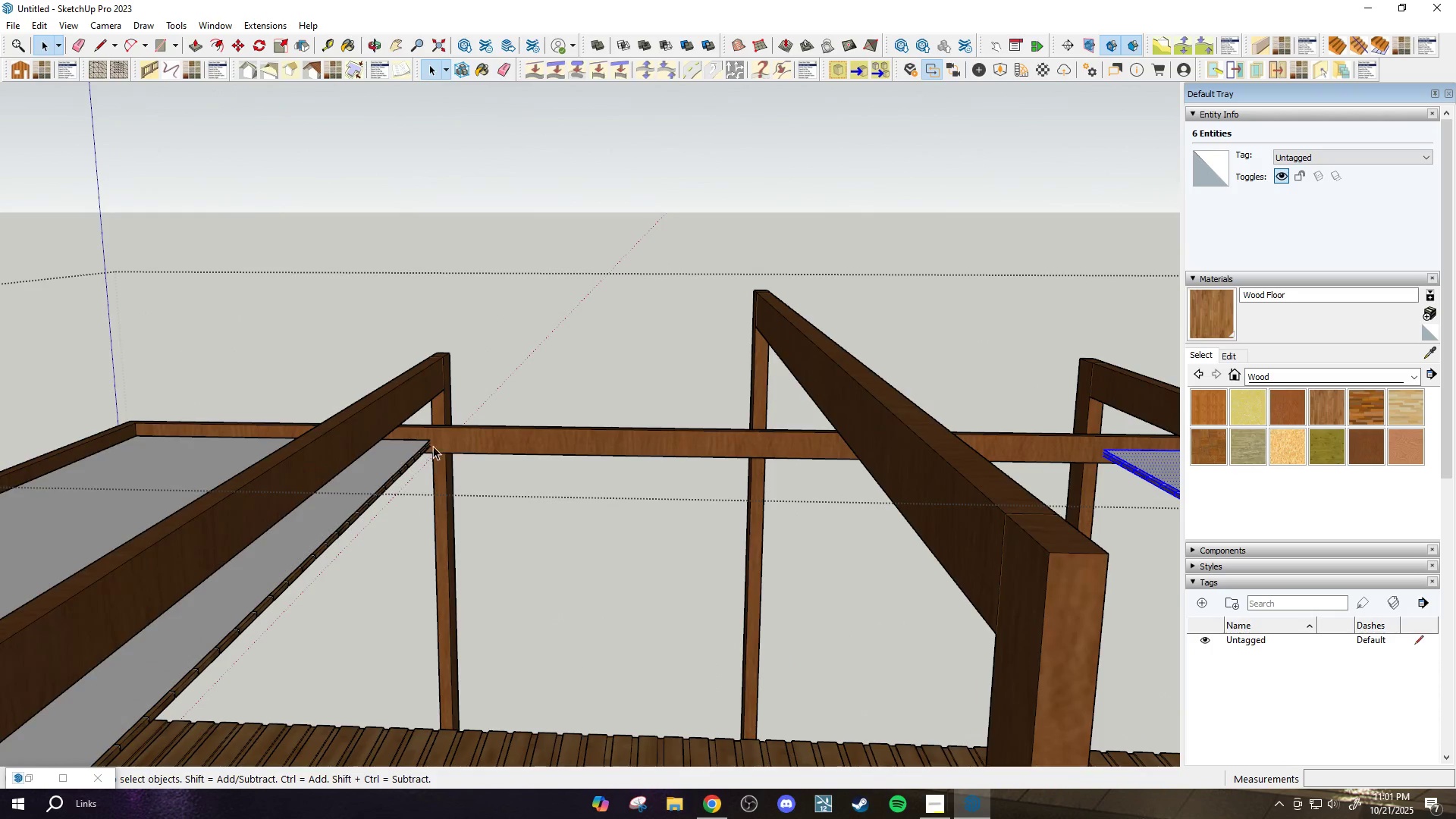 
key(R)
 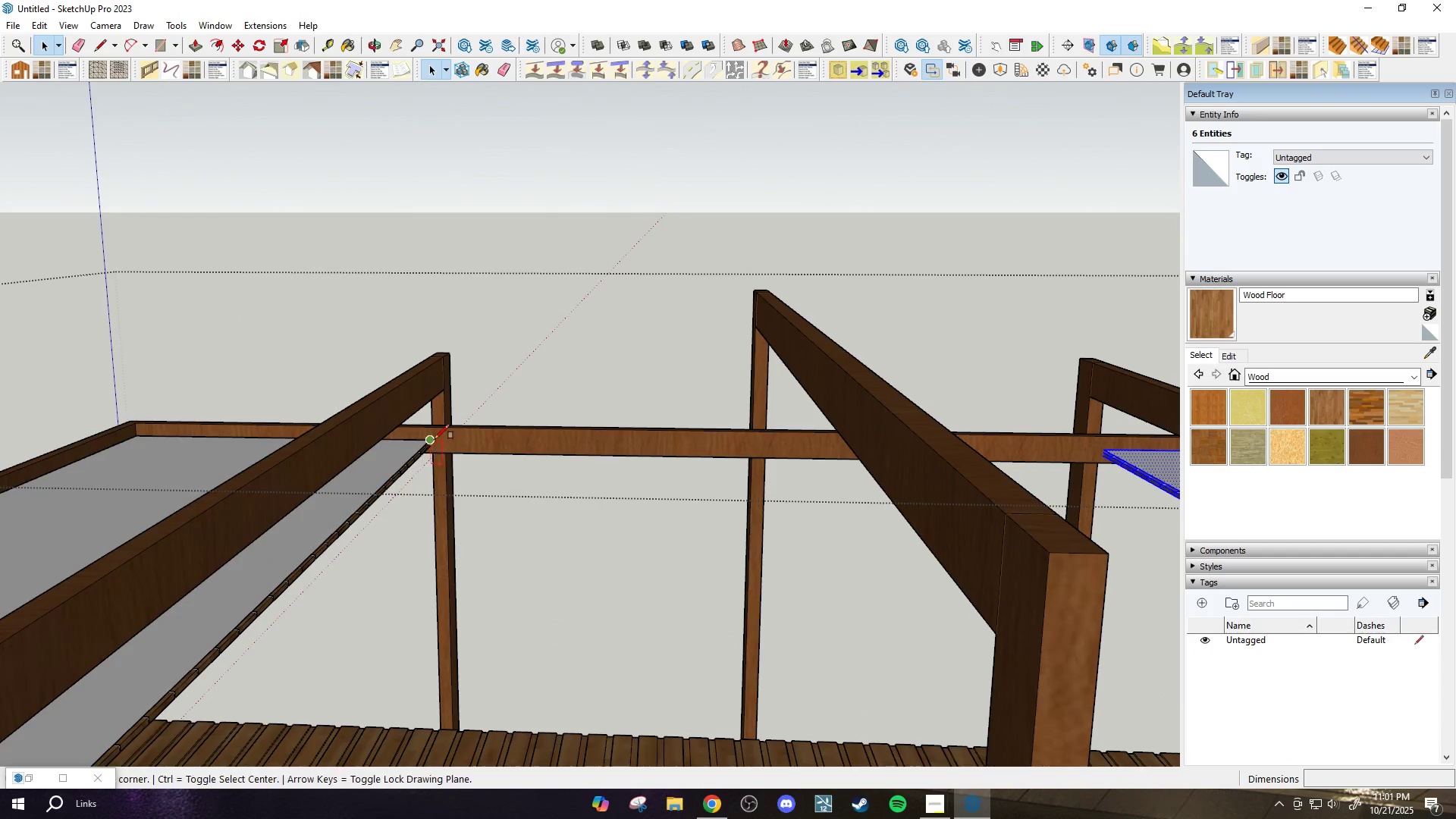 
scroll: coordinate [435, 438], scroll_direction: up, amount: 1.0
 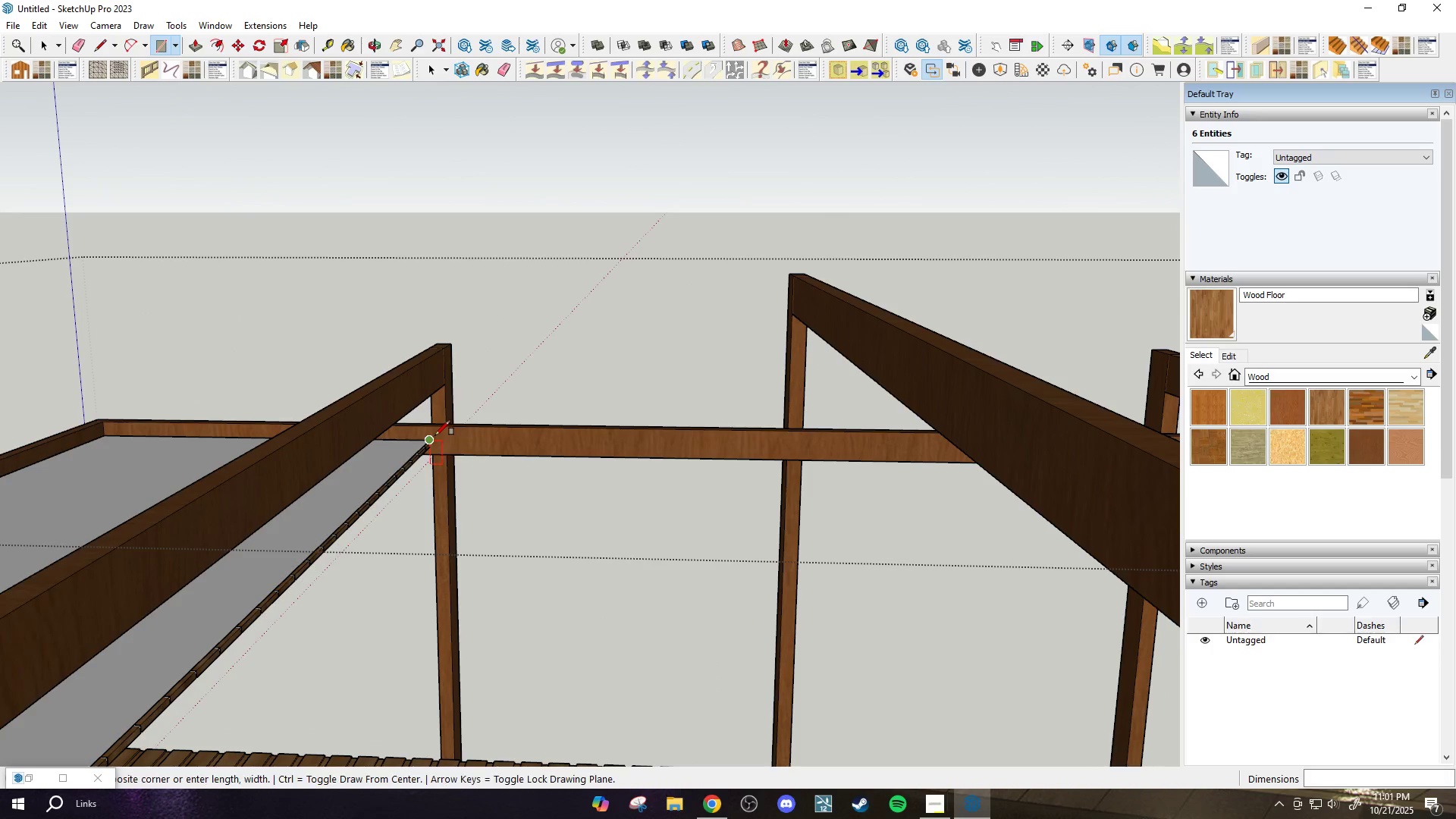 
scroll: coordinate [516, 485], scroll_direction: down, amount: 9.0
 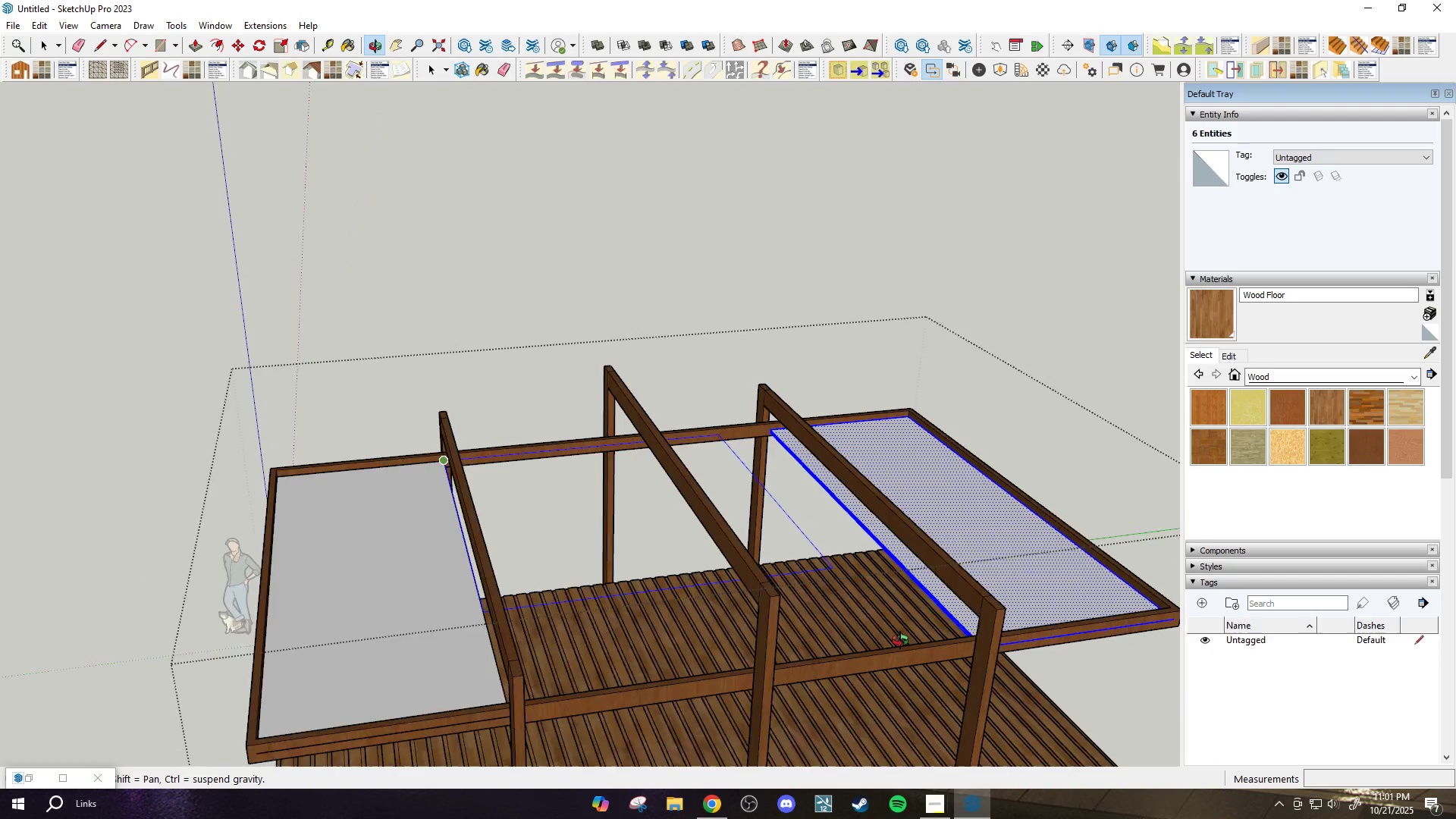 
scroll: coordinate [1005, 606], scroll_direction: up, amount: 9.0
 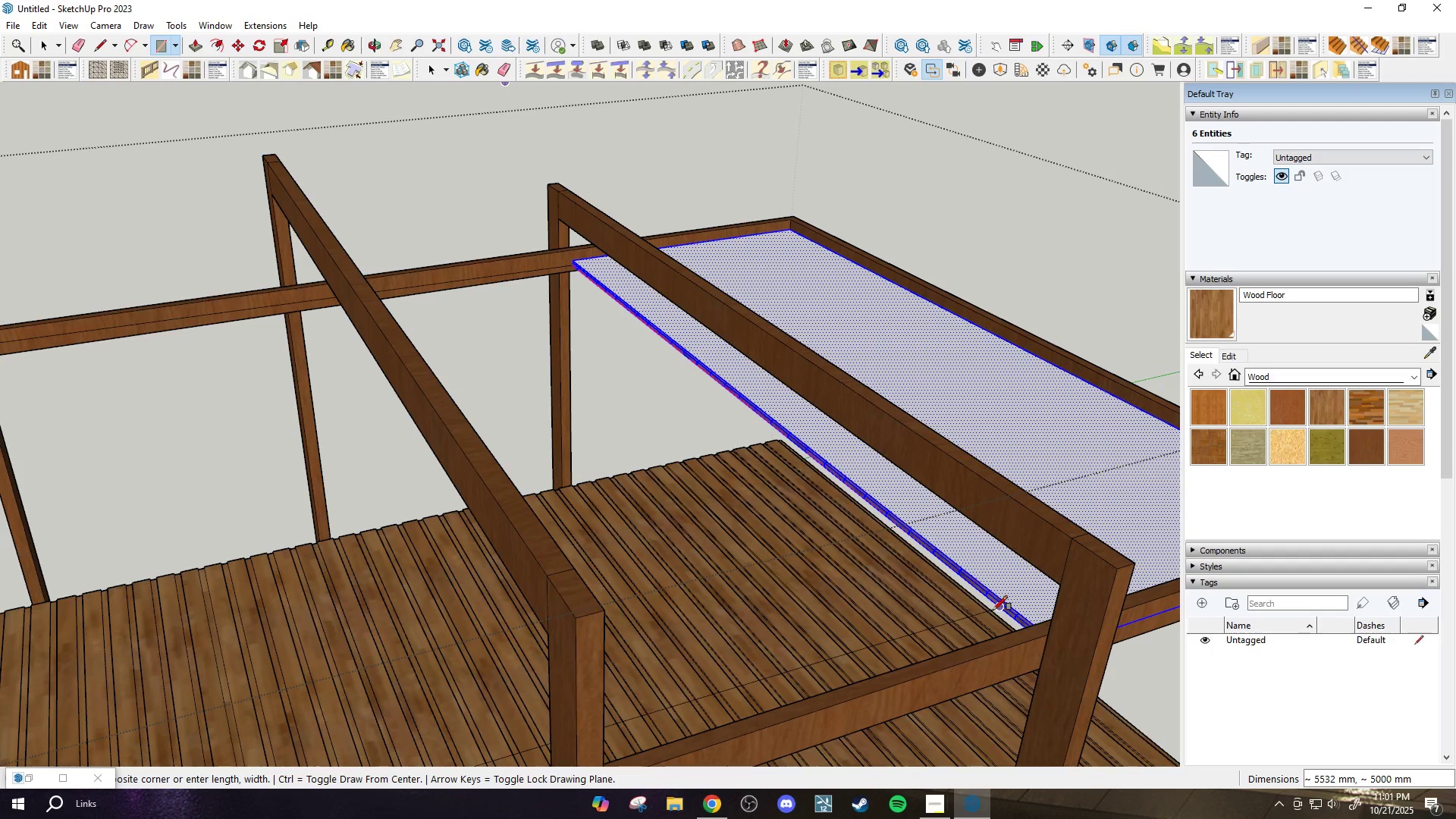 
scroll: coordinate [894, 608], scroll_direction: down, amount: 4.0
 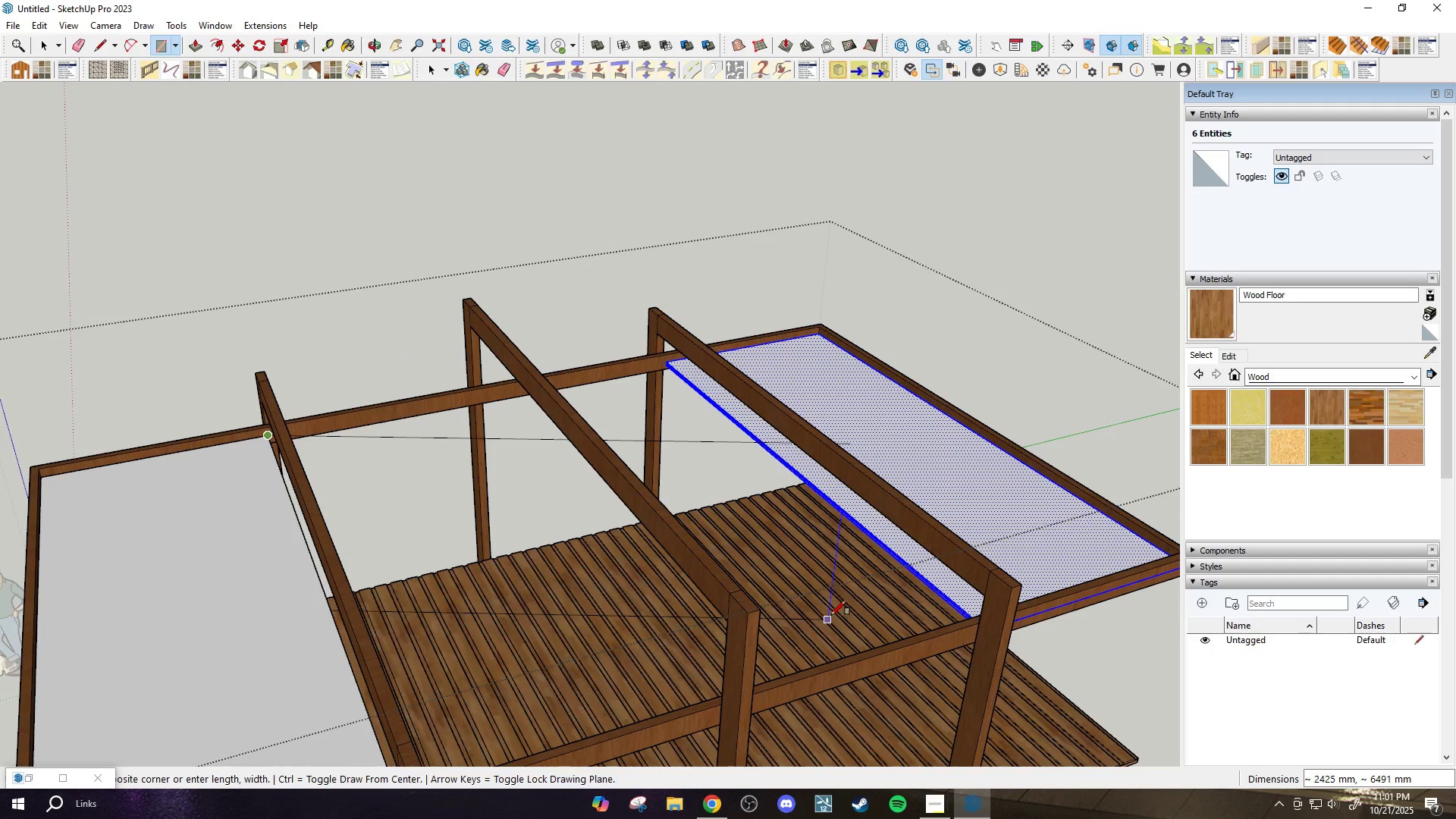 
scroll: coordinate [839, 607], scroll_direction: up, amount: 5.0
 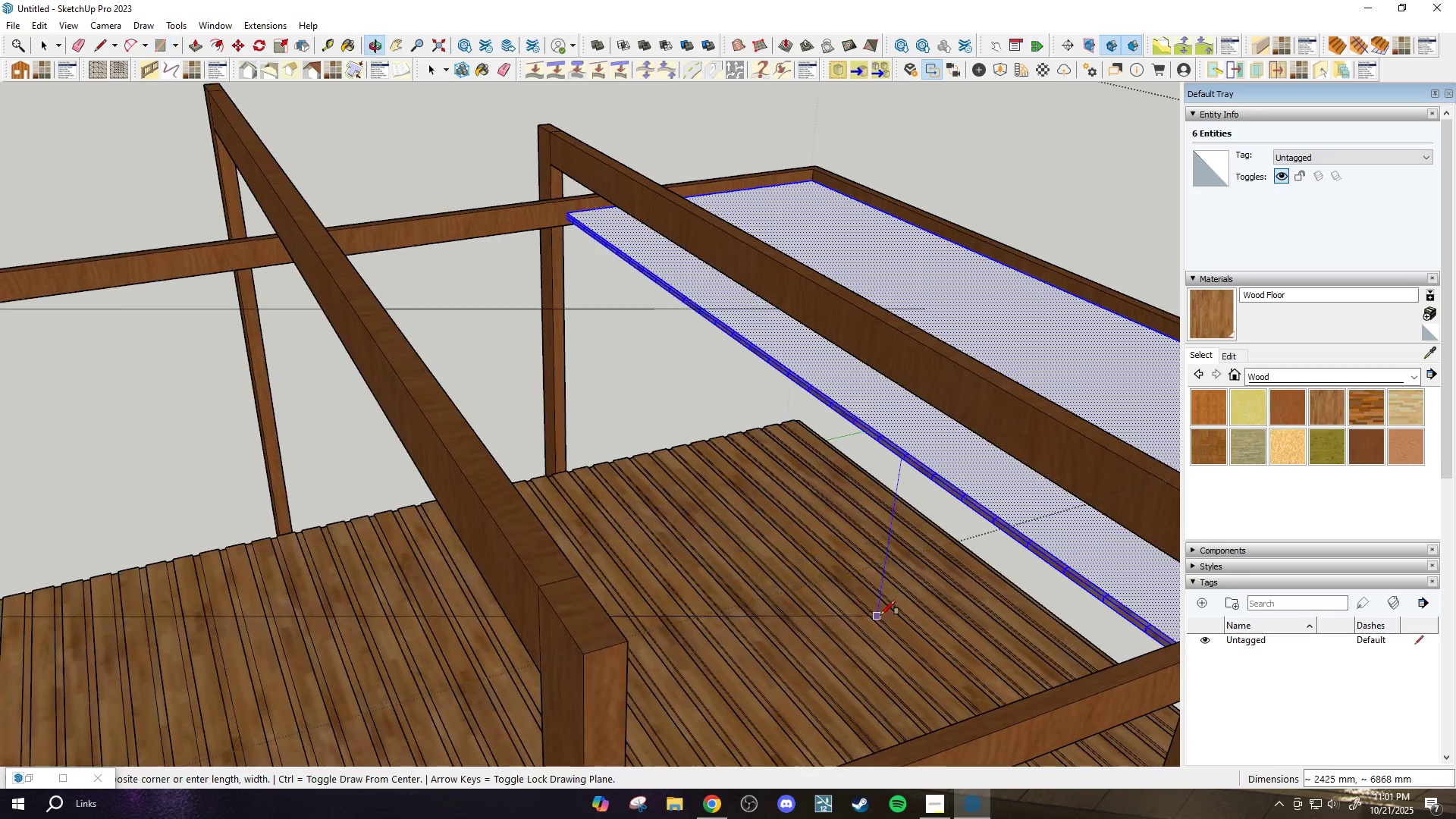 
scroll: coordinate [880, 613], scroll_direction: down, amount: 4.0
 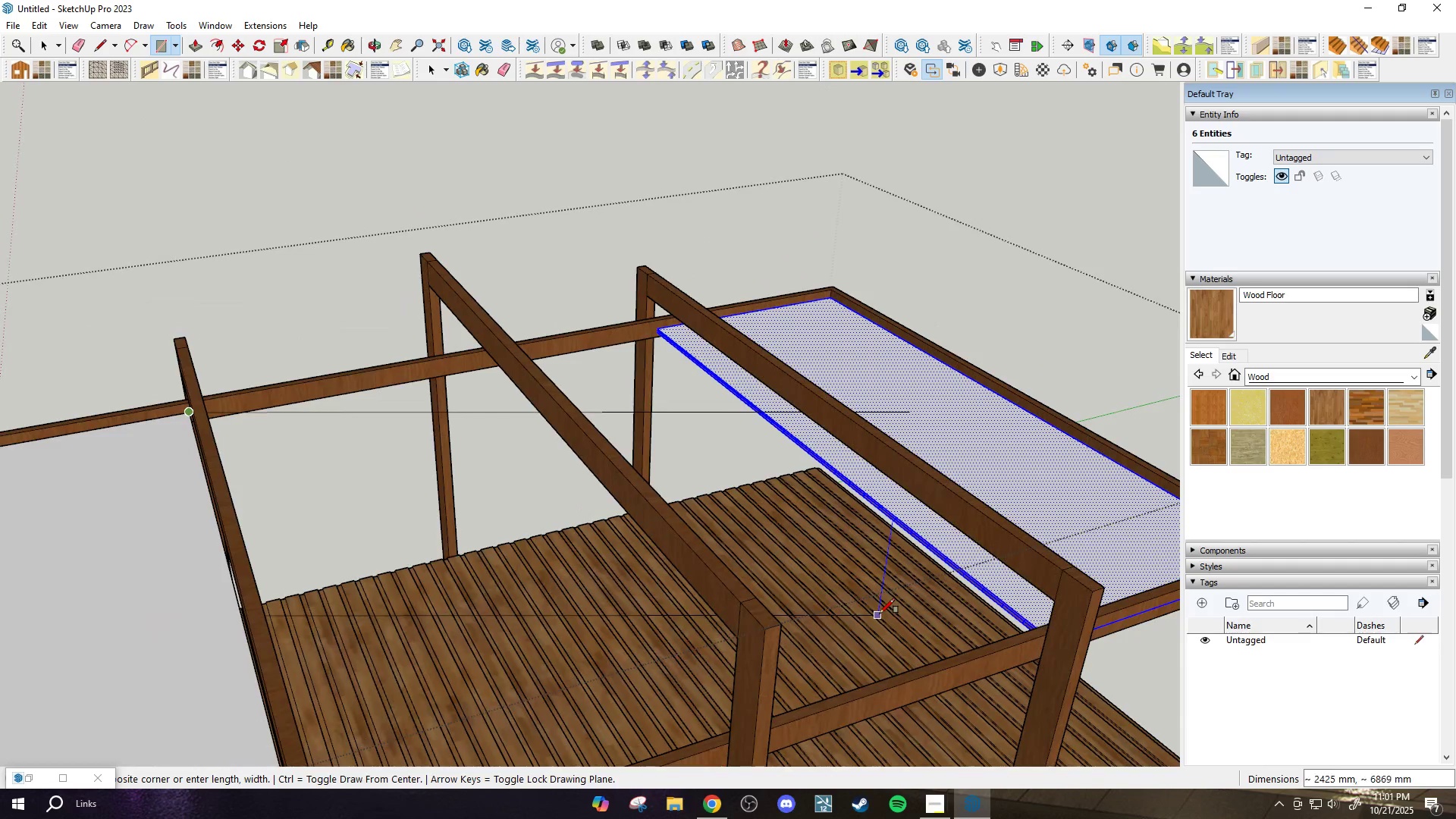 
key(Escape)
 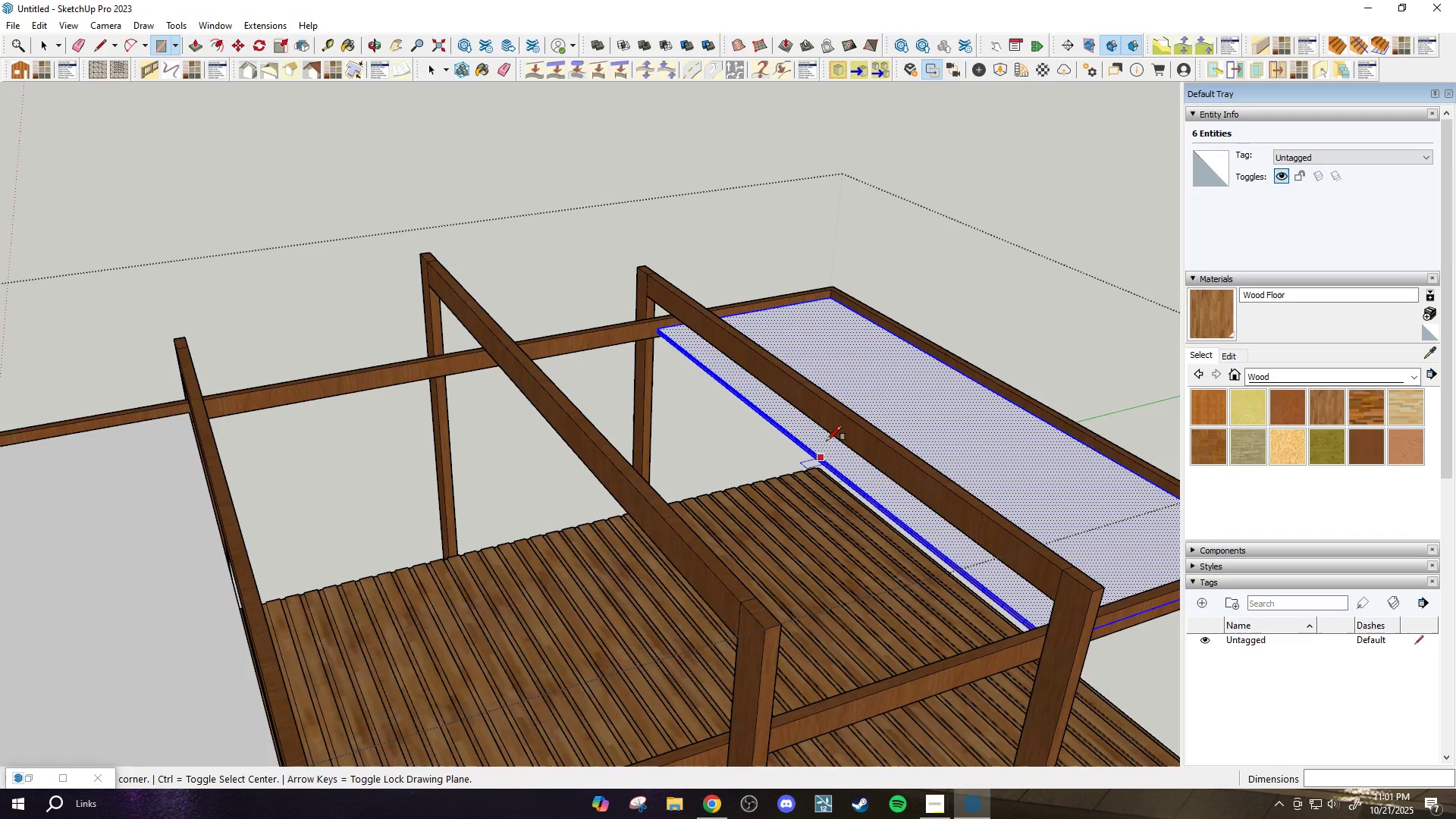 
key(Space)
 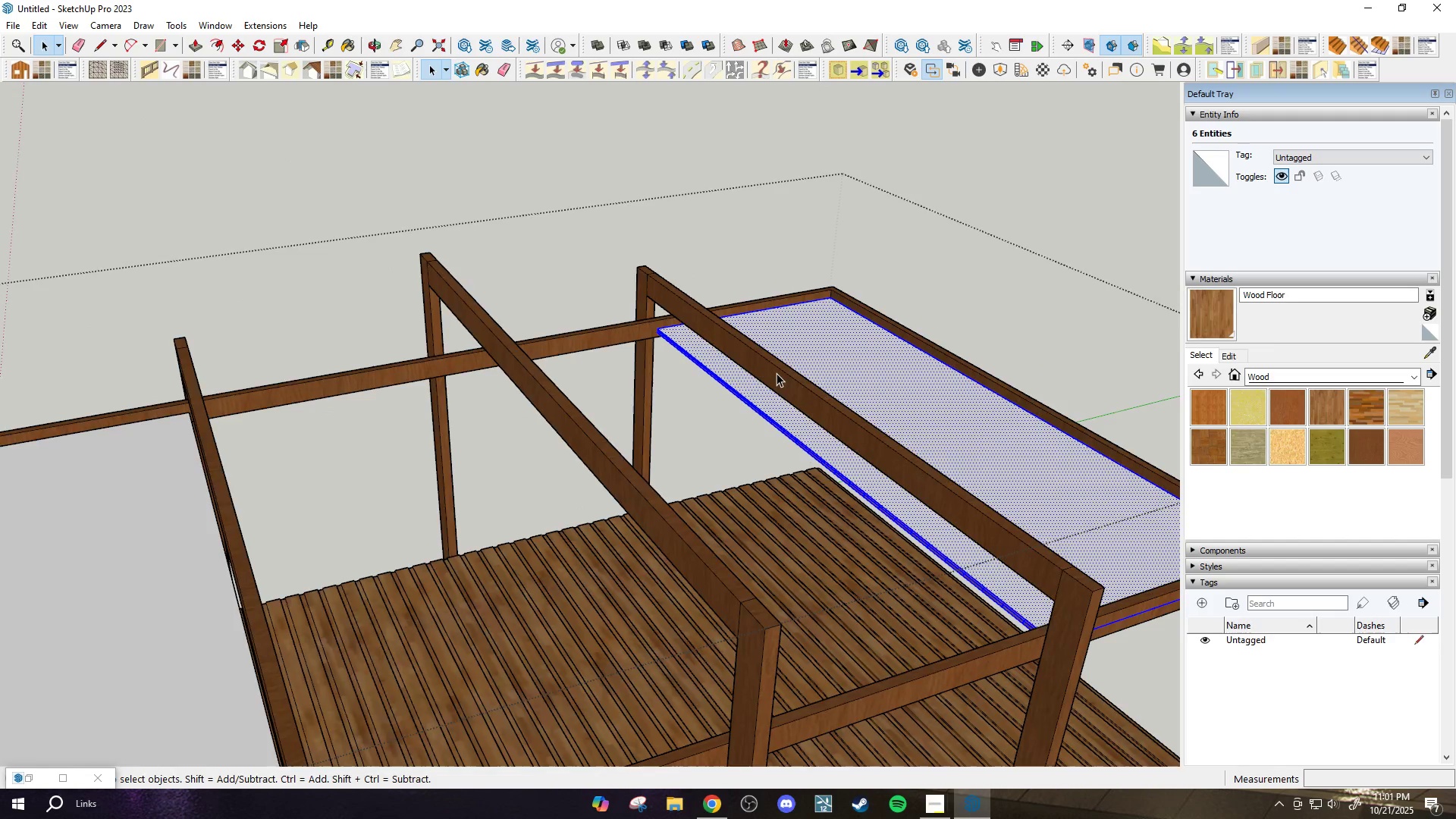 
scroll: coordinate [780, 394], scroll_direction: down, amount: 3.0
 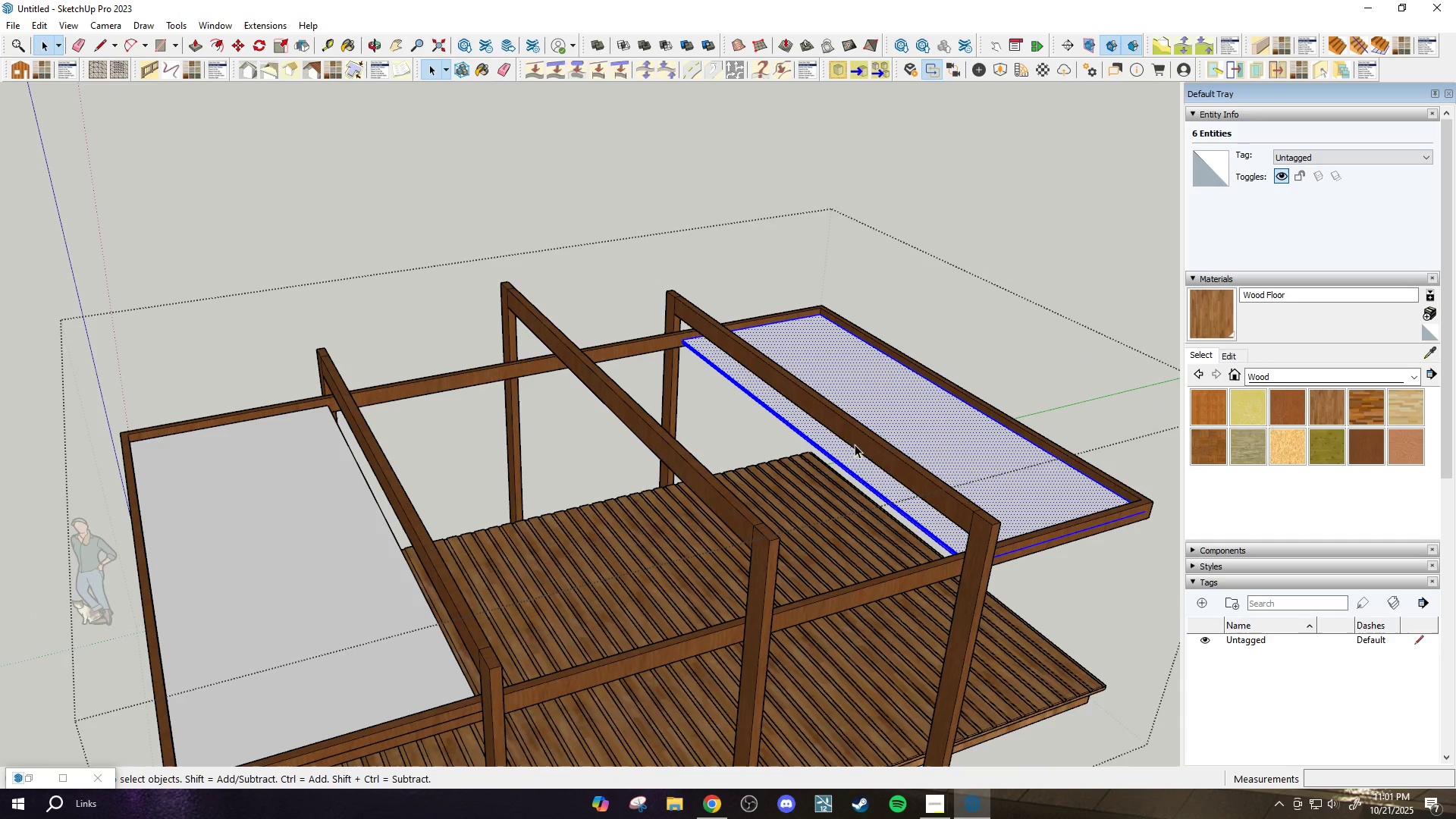 
left_click([893, 428])
 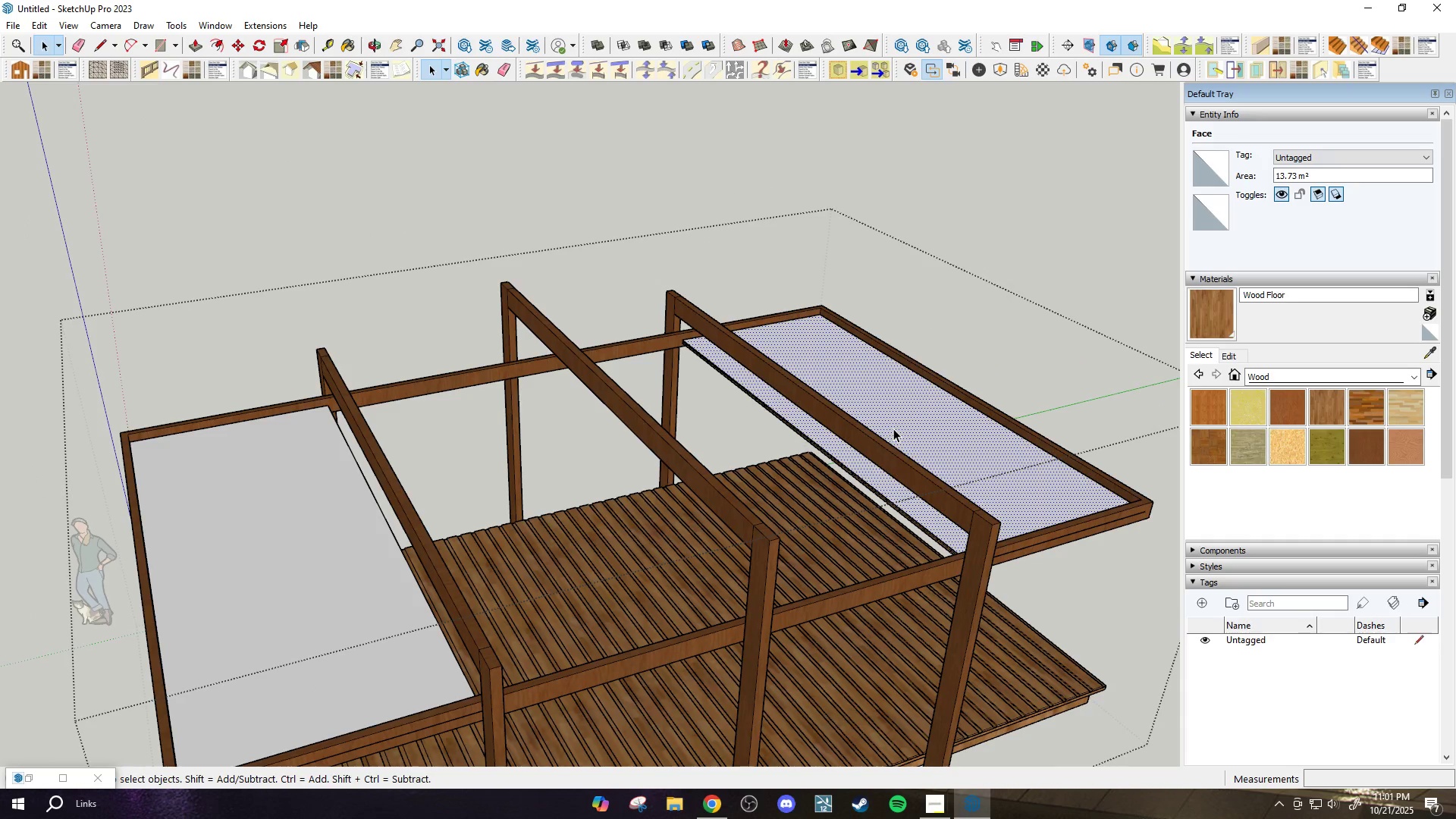 
type([Delete][Delete]trer)
 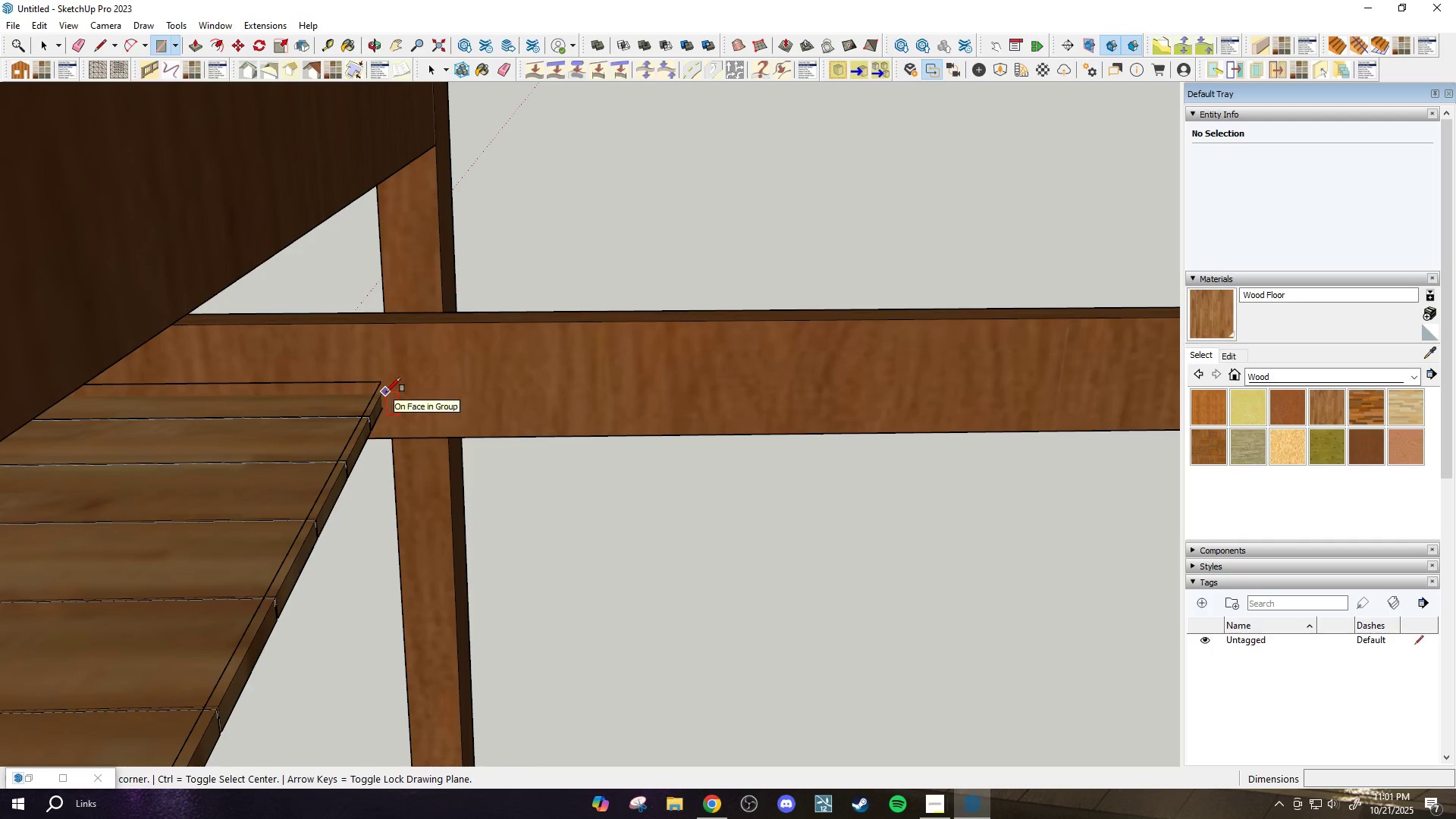 
scroll: coordinate [384, 393], scroll_direction: up, amount: 21.0
 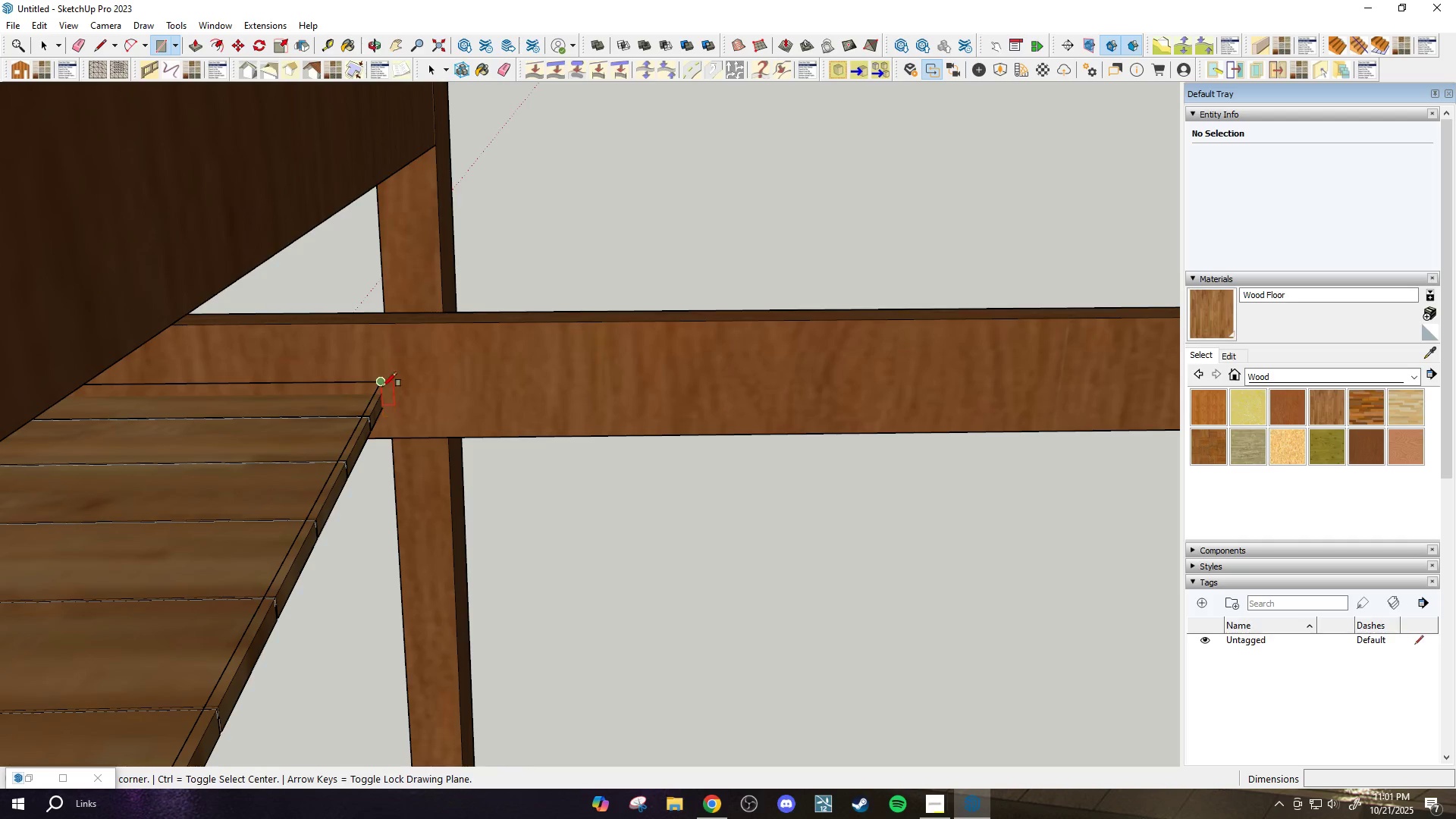 
scroll: coordinate [514, 477], scroll_direction: down, amount: 29.0
 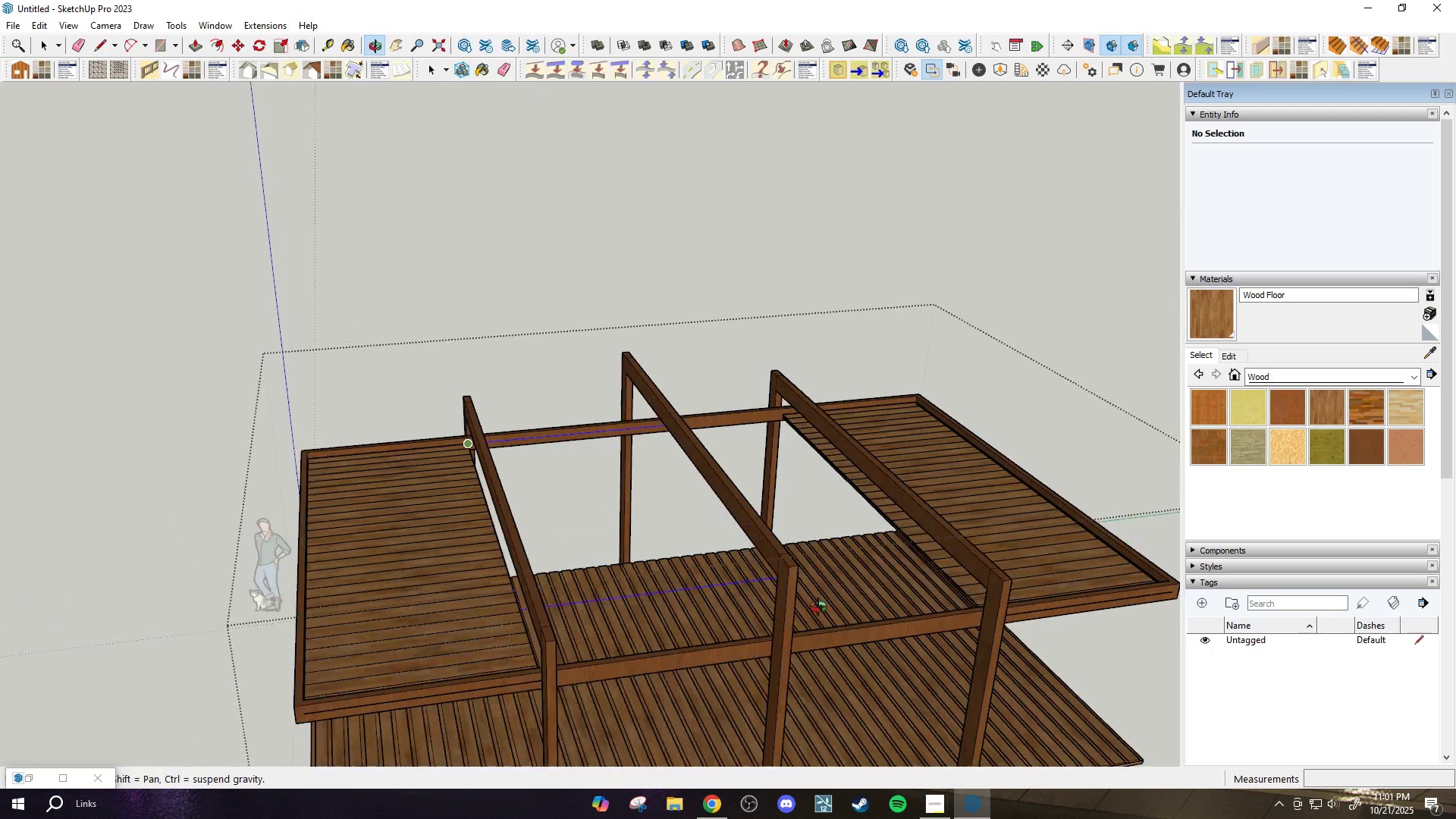 
scroll: coordinate [939, 633], scroll_direction: up, amount: 10.0
 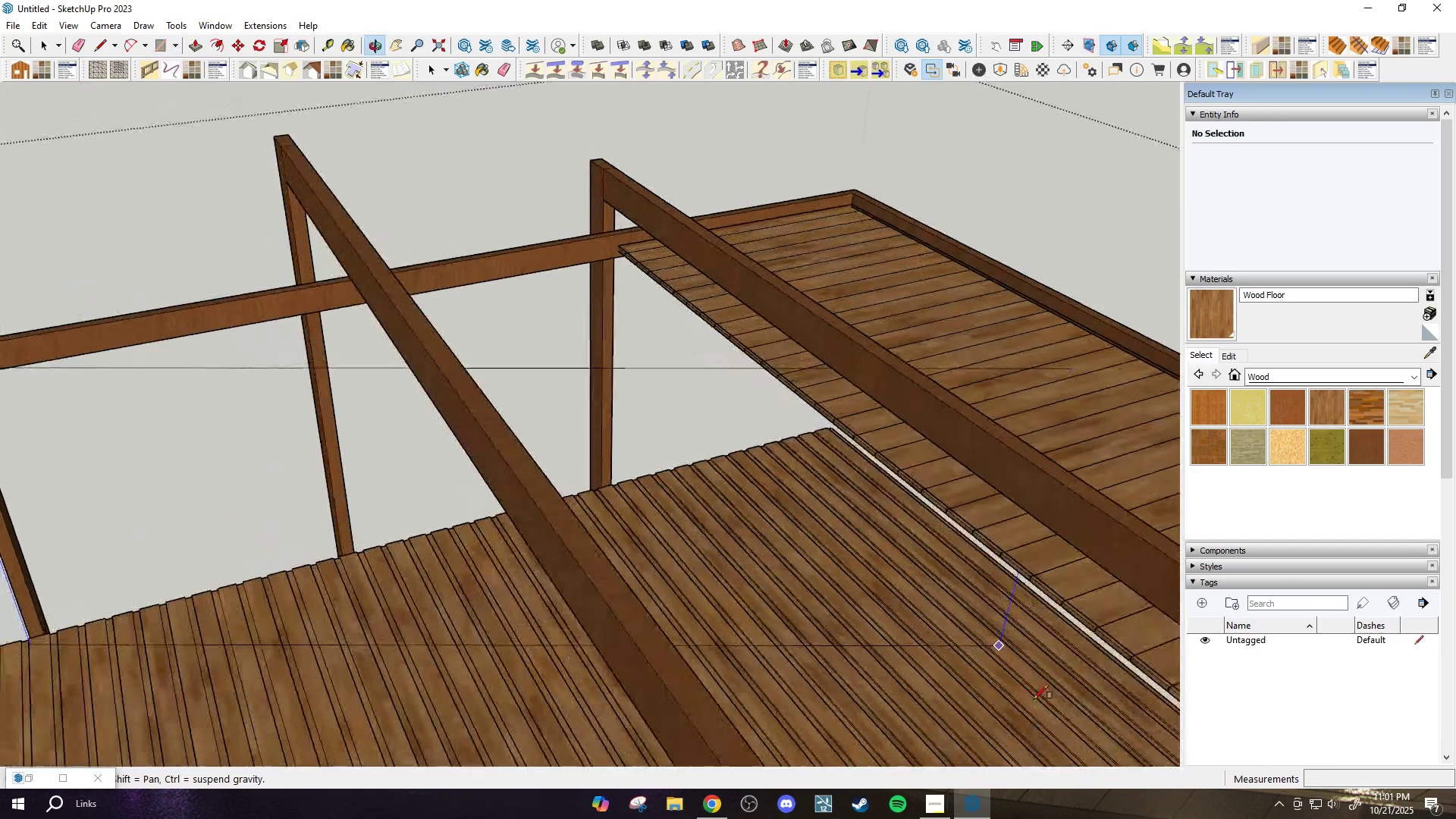 
scroll: coordinate [576, 535], scroll_direction: down, amount: 9.0
 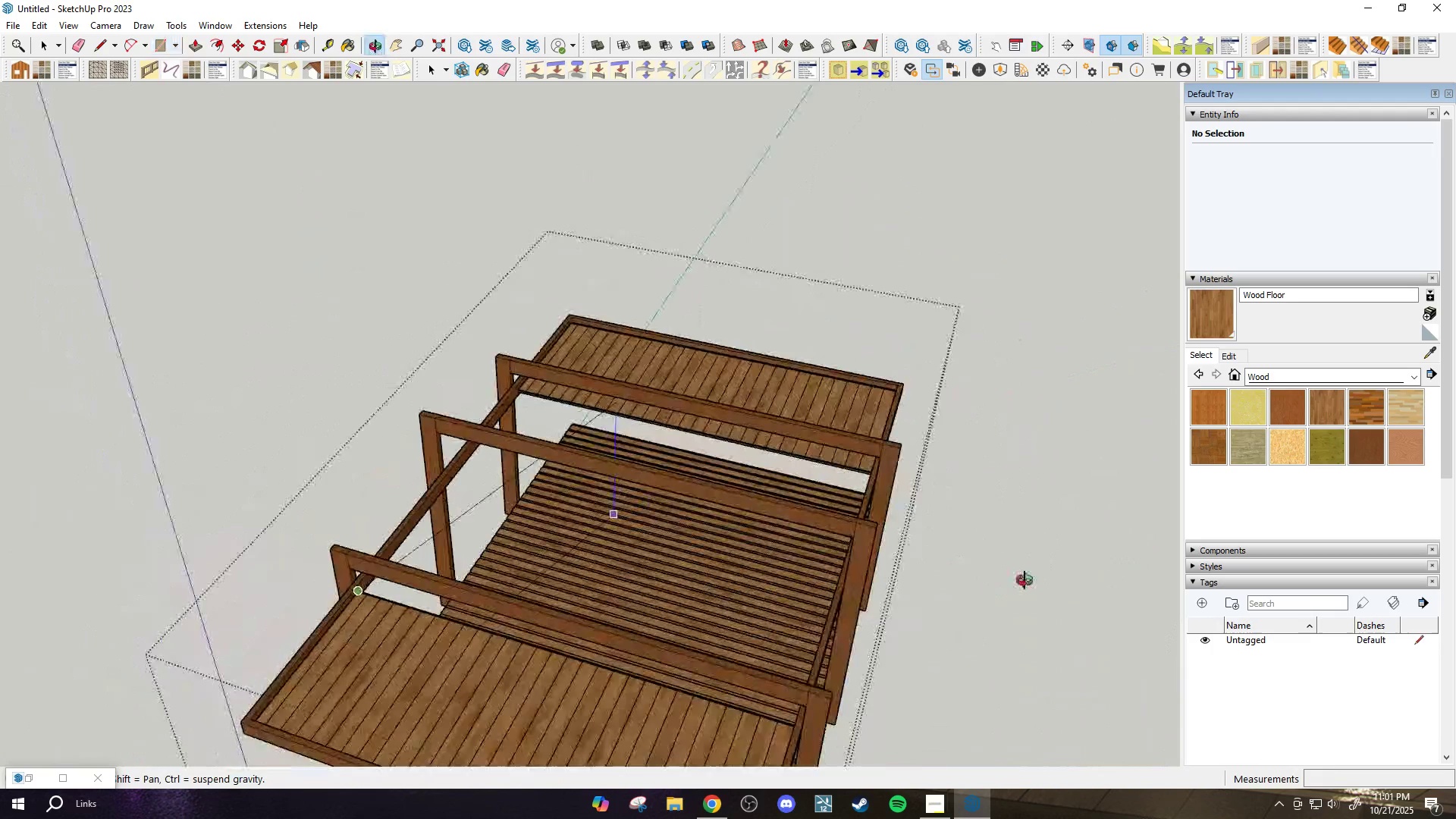 
scroll: coordinate [875, 428], scroll_direction: up, amount: 27.0
 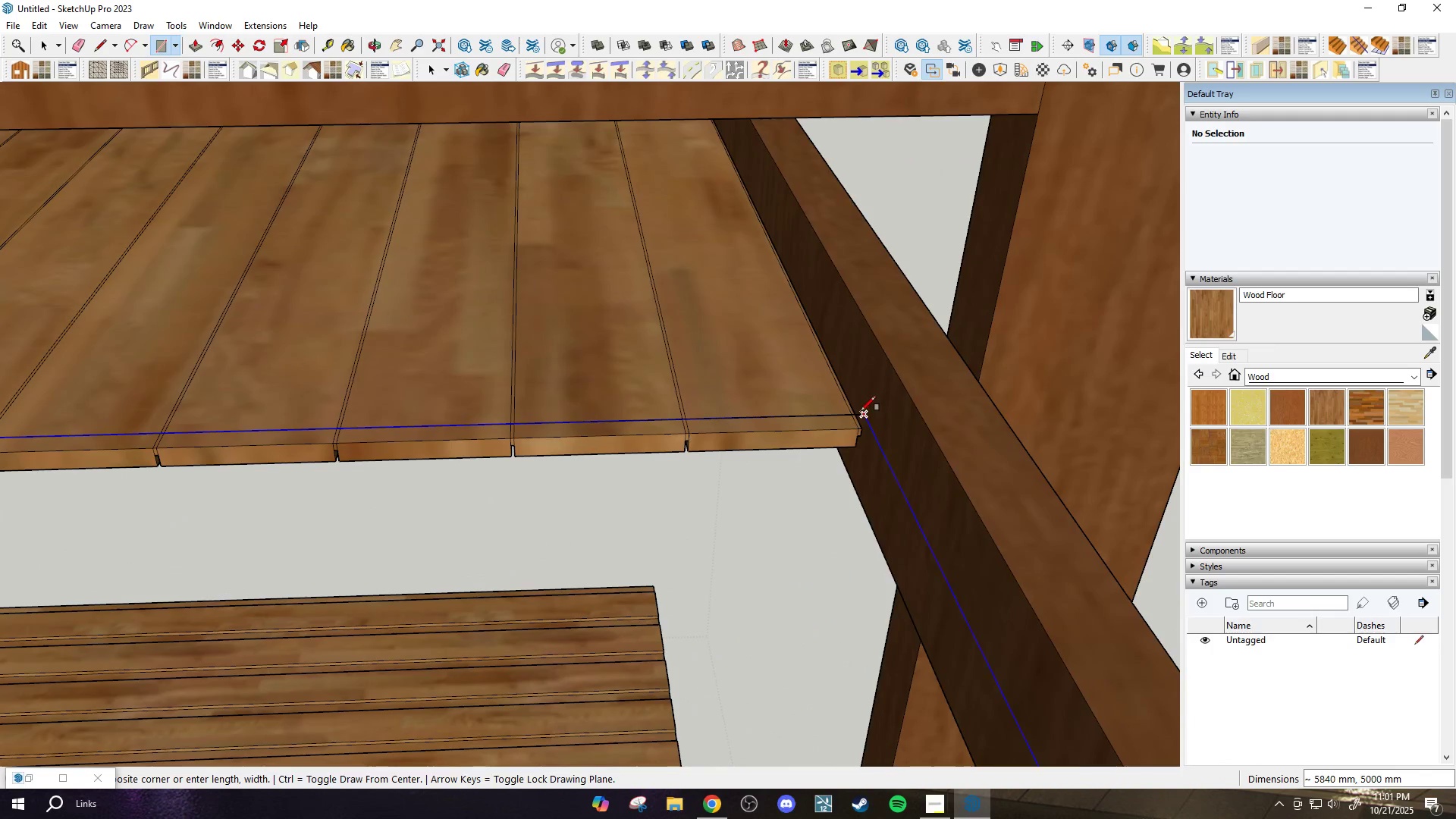 
left_click([861, 410])
 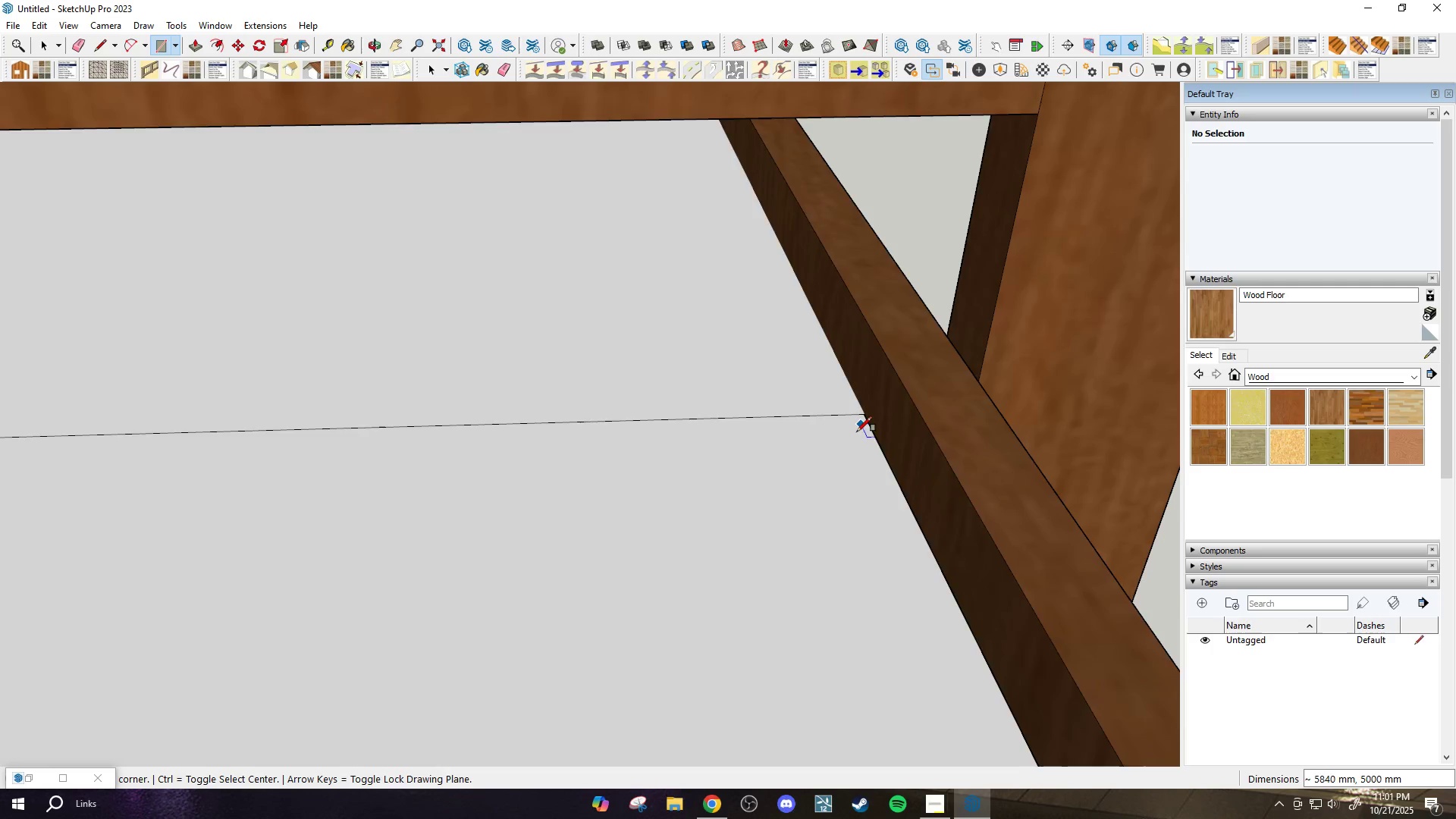 
scroll: coordinate [431, 413], scroll_direction: down, amount: 33.0
 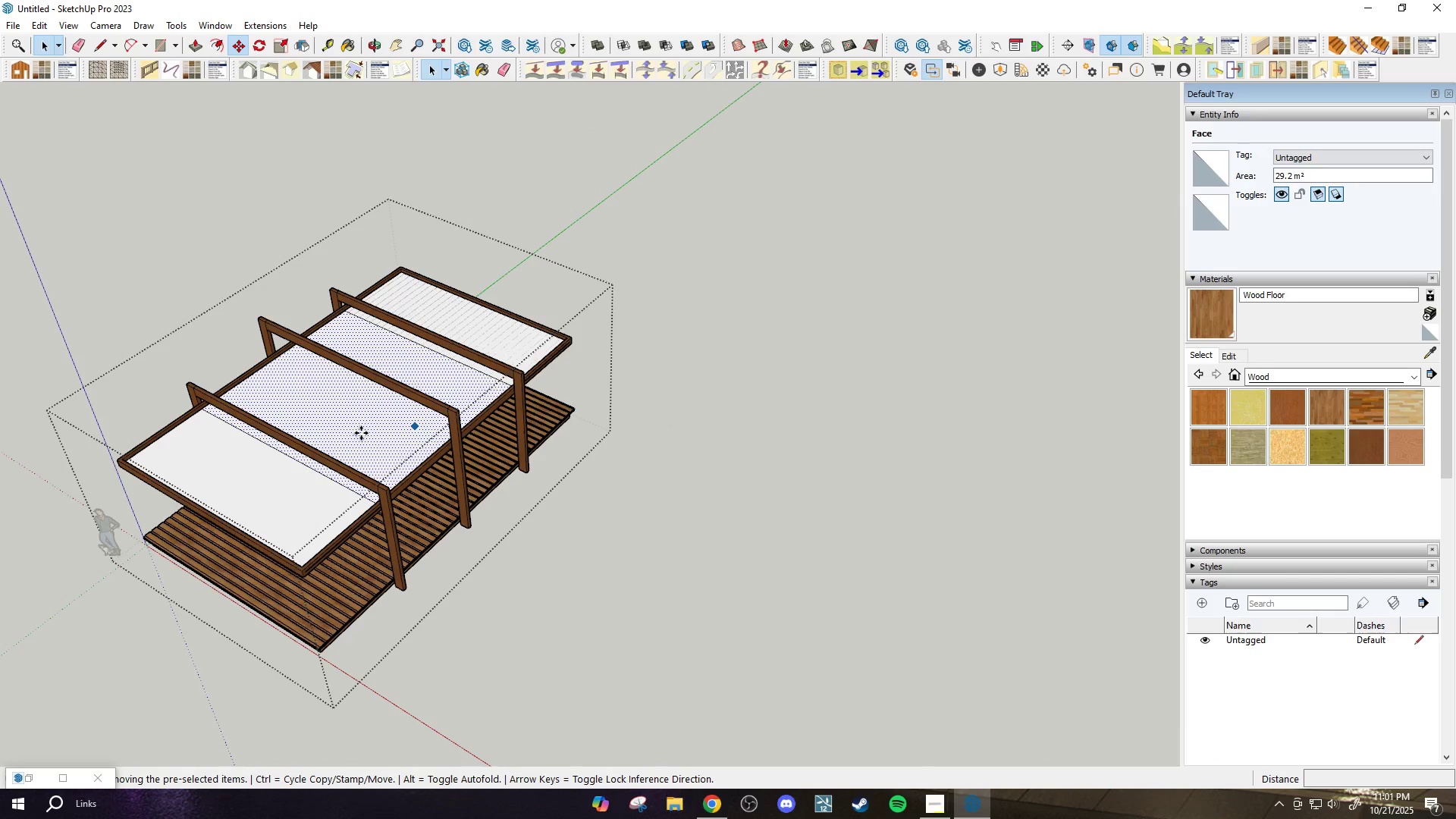 
key(Space)
 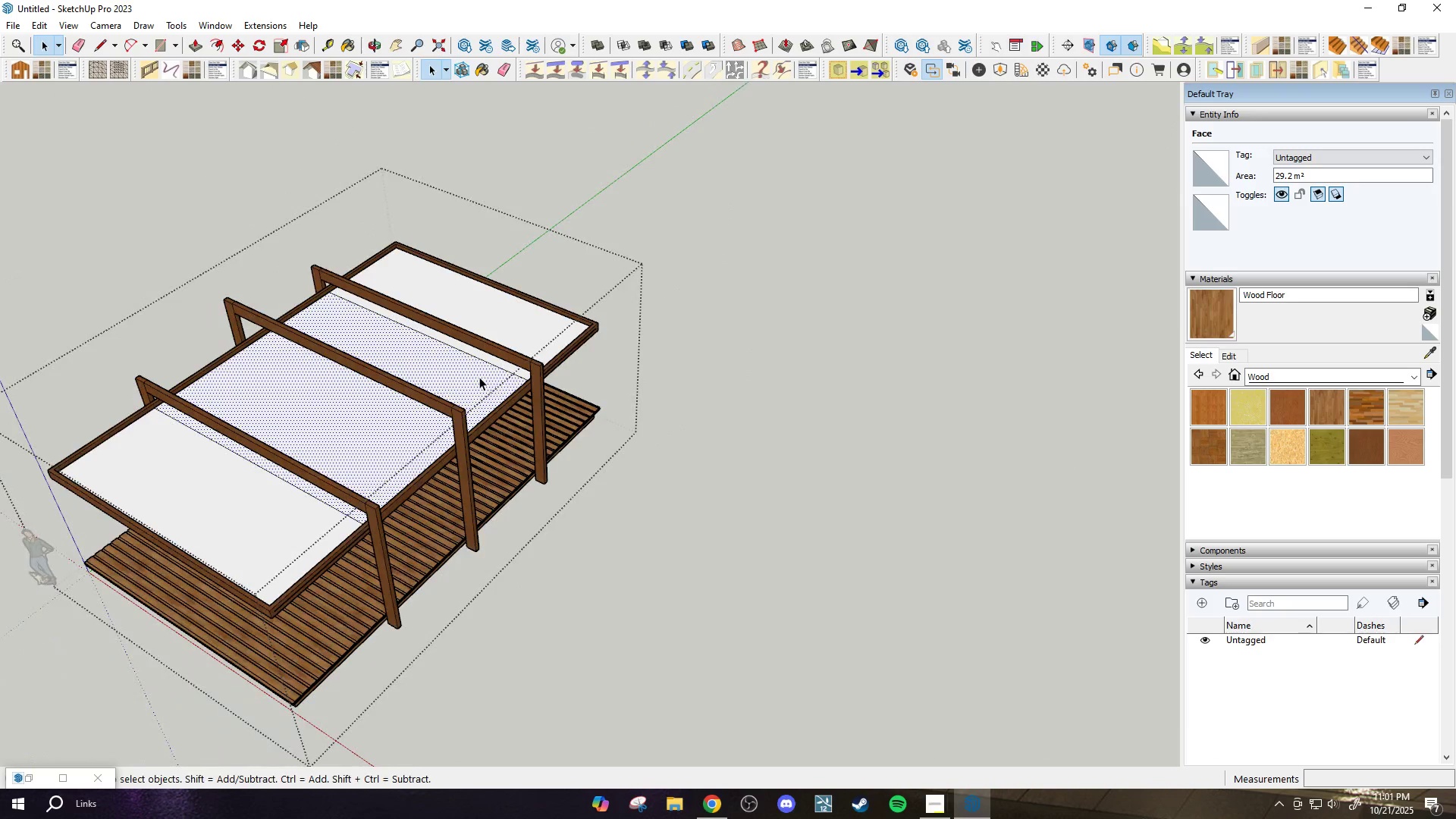 
key(M)
 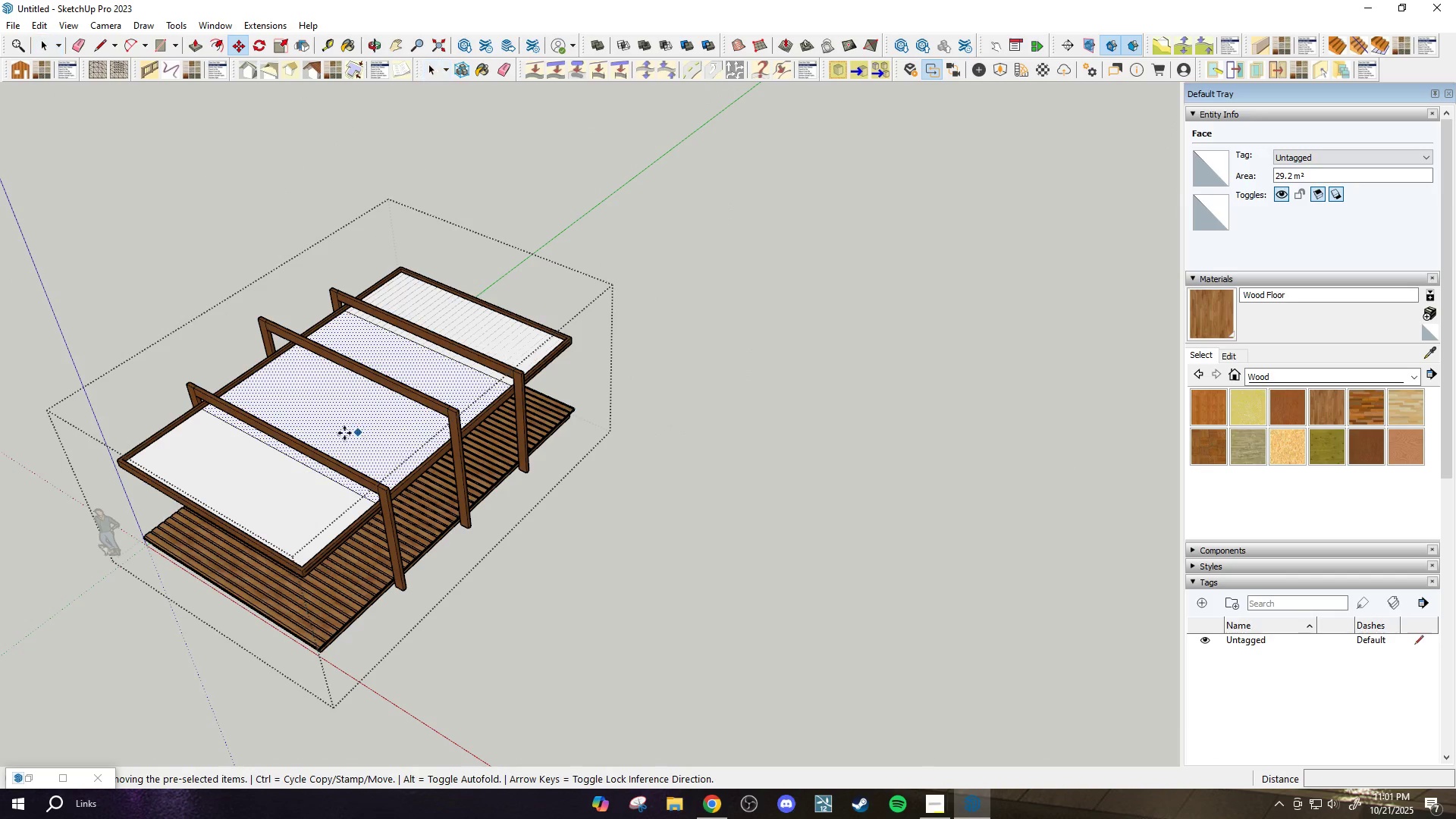 
key(Control+ControlLeft)
 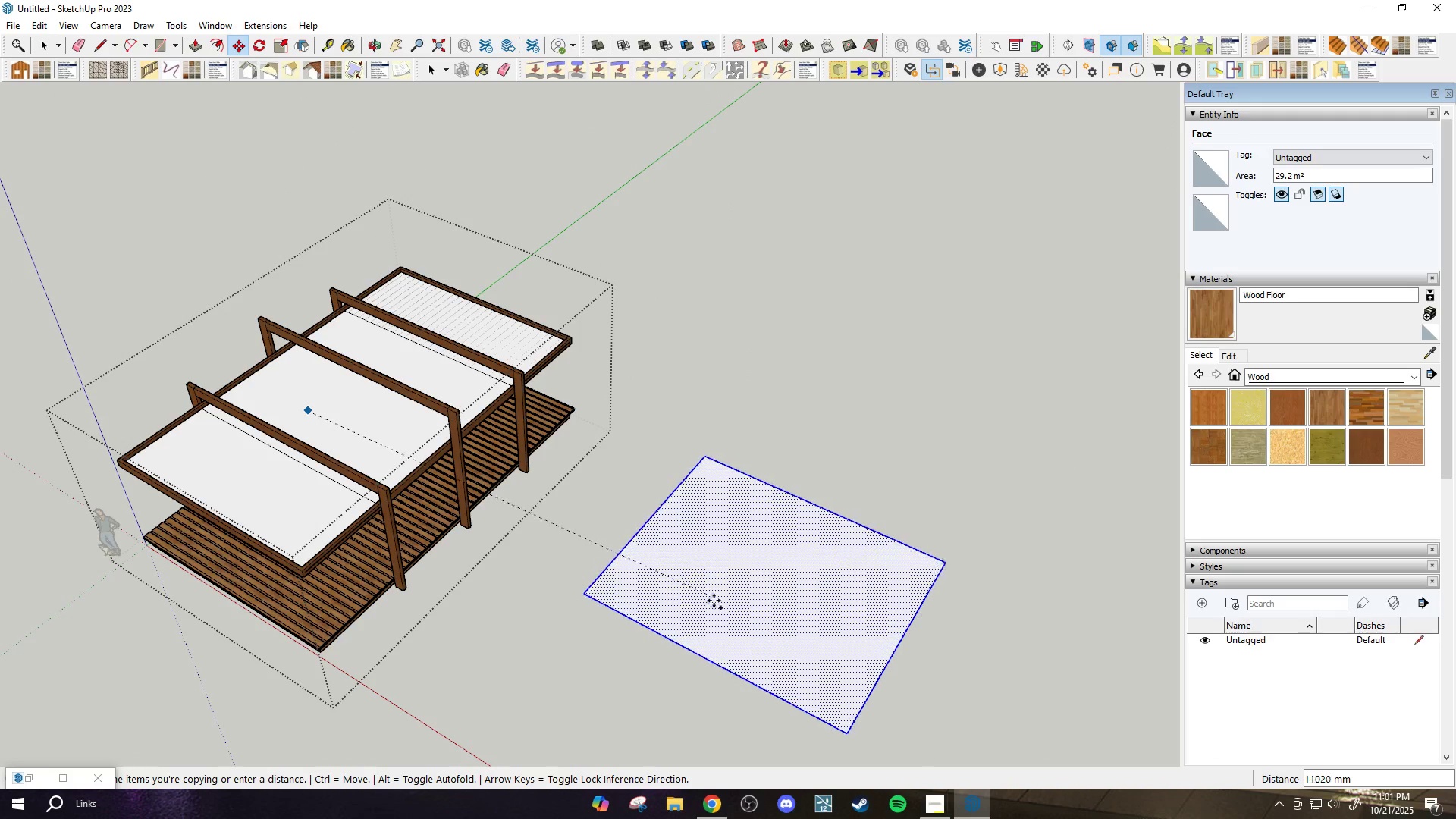 
left_click([716, 615])
 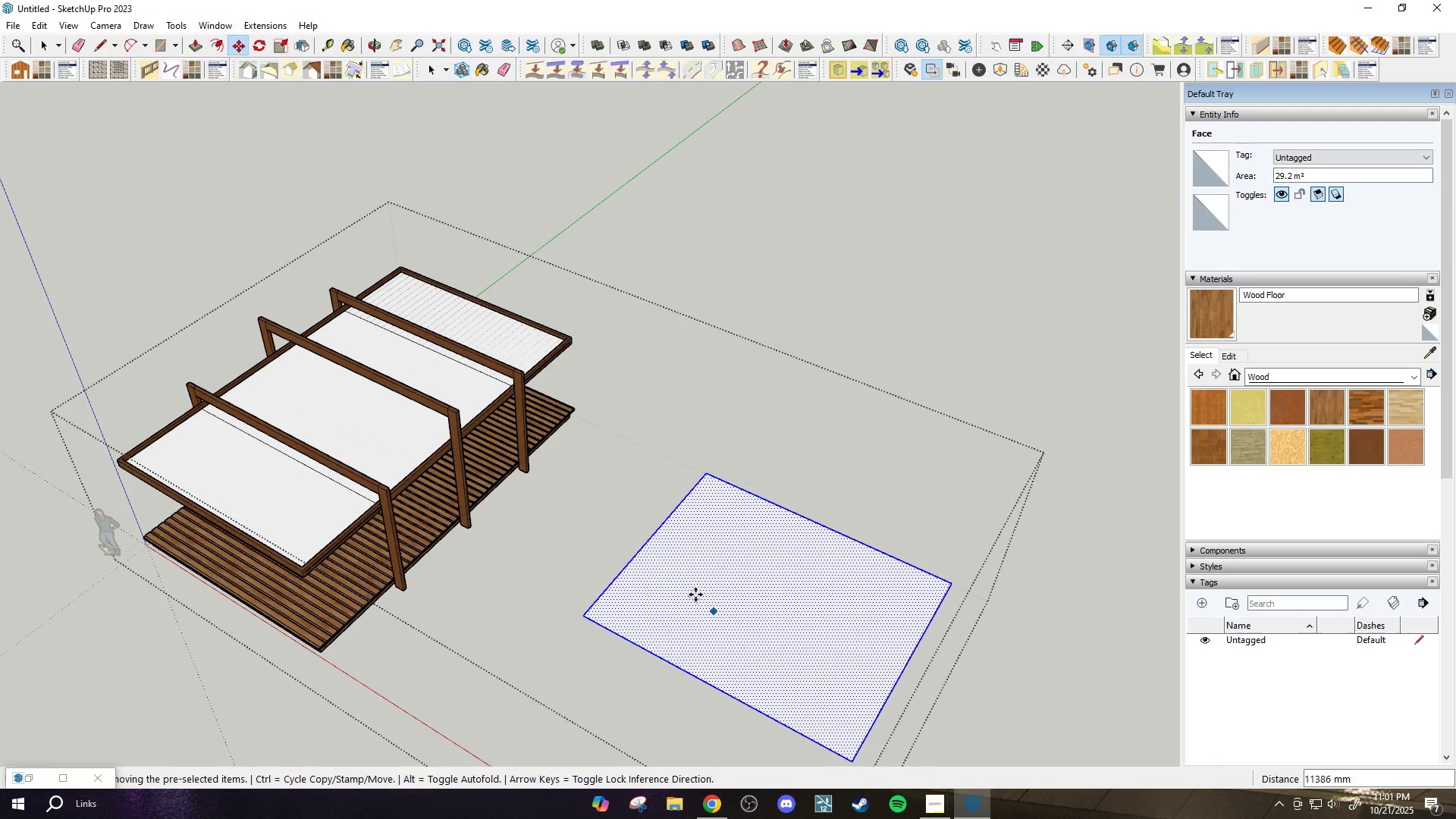 
key(Space)
 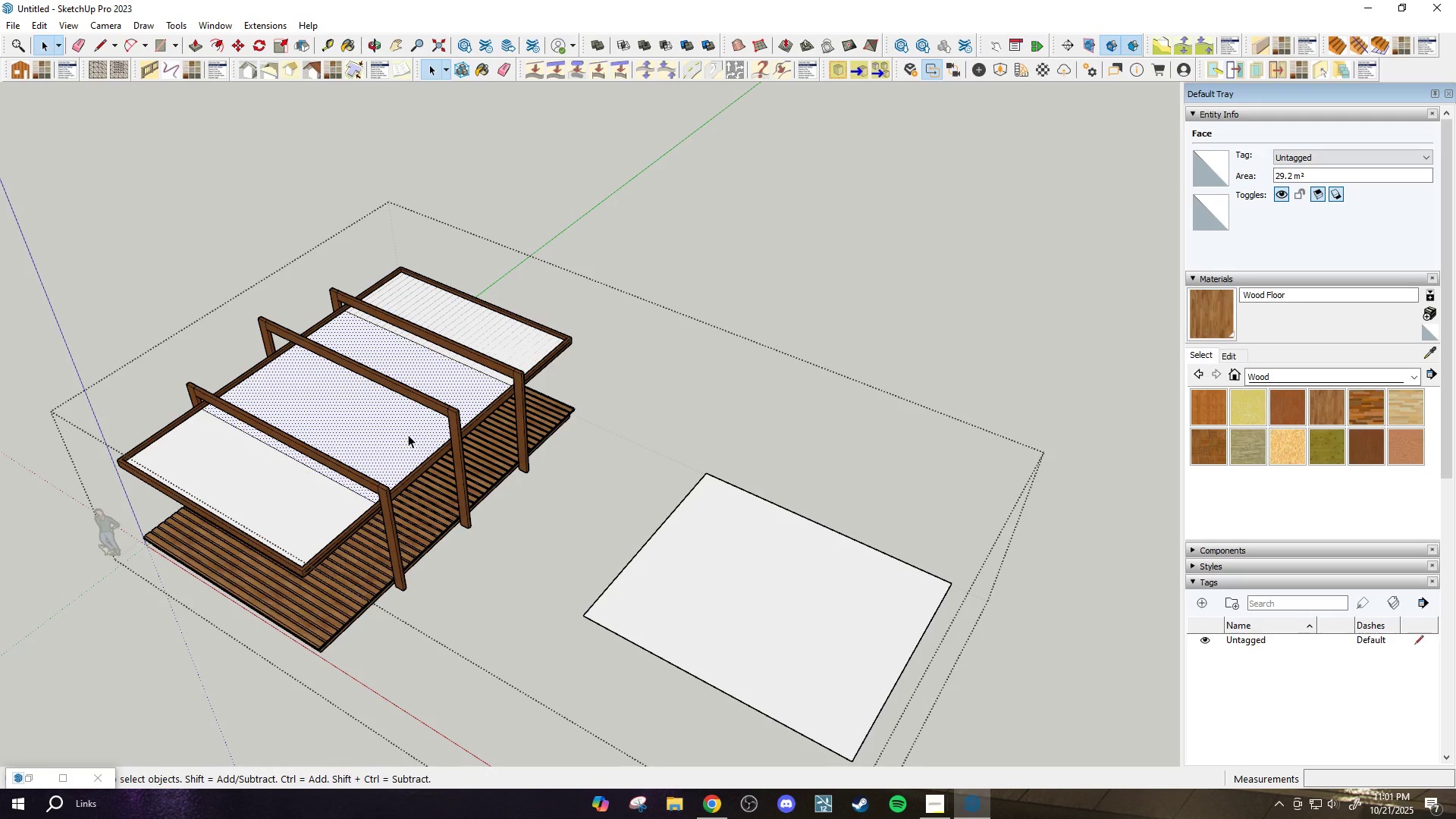 
key(Delete)
 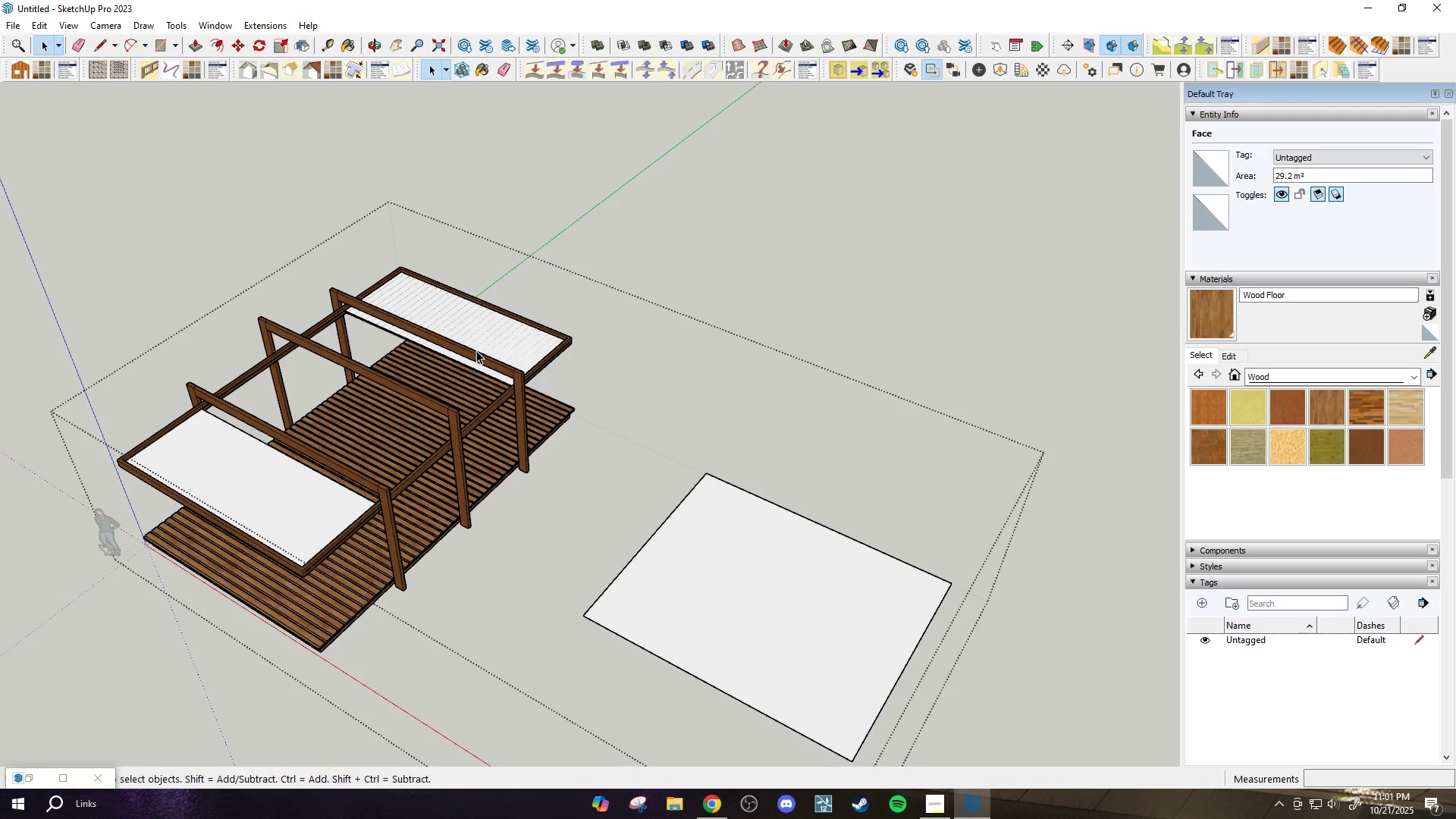 
left_click([476, 350])
 